 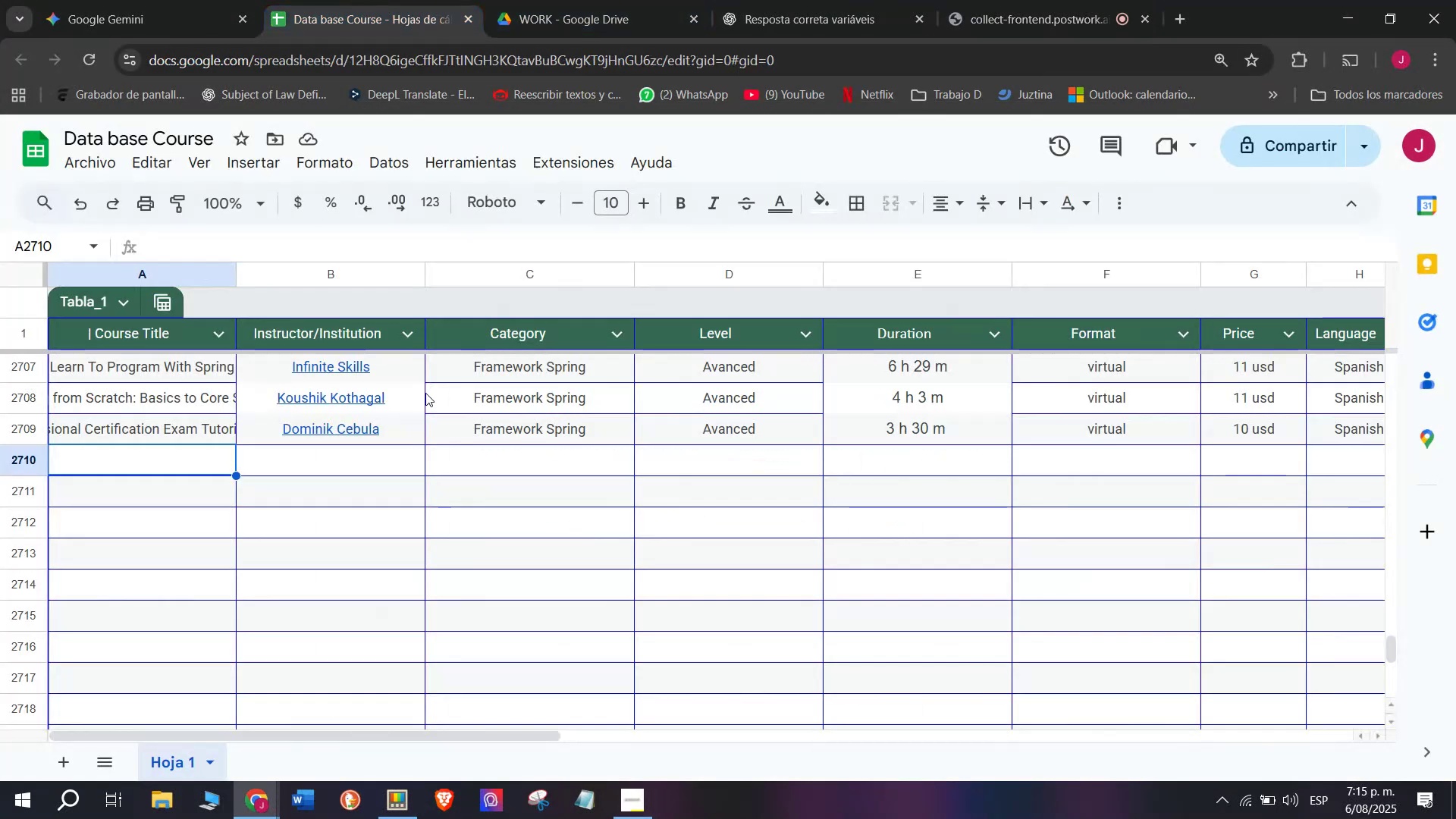 
left_click([362, 469])
 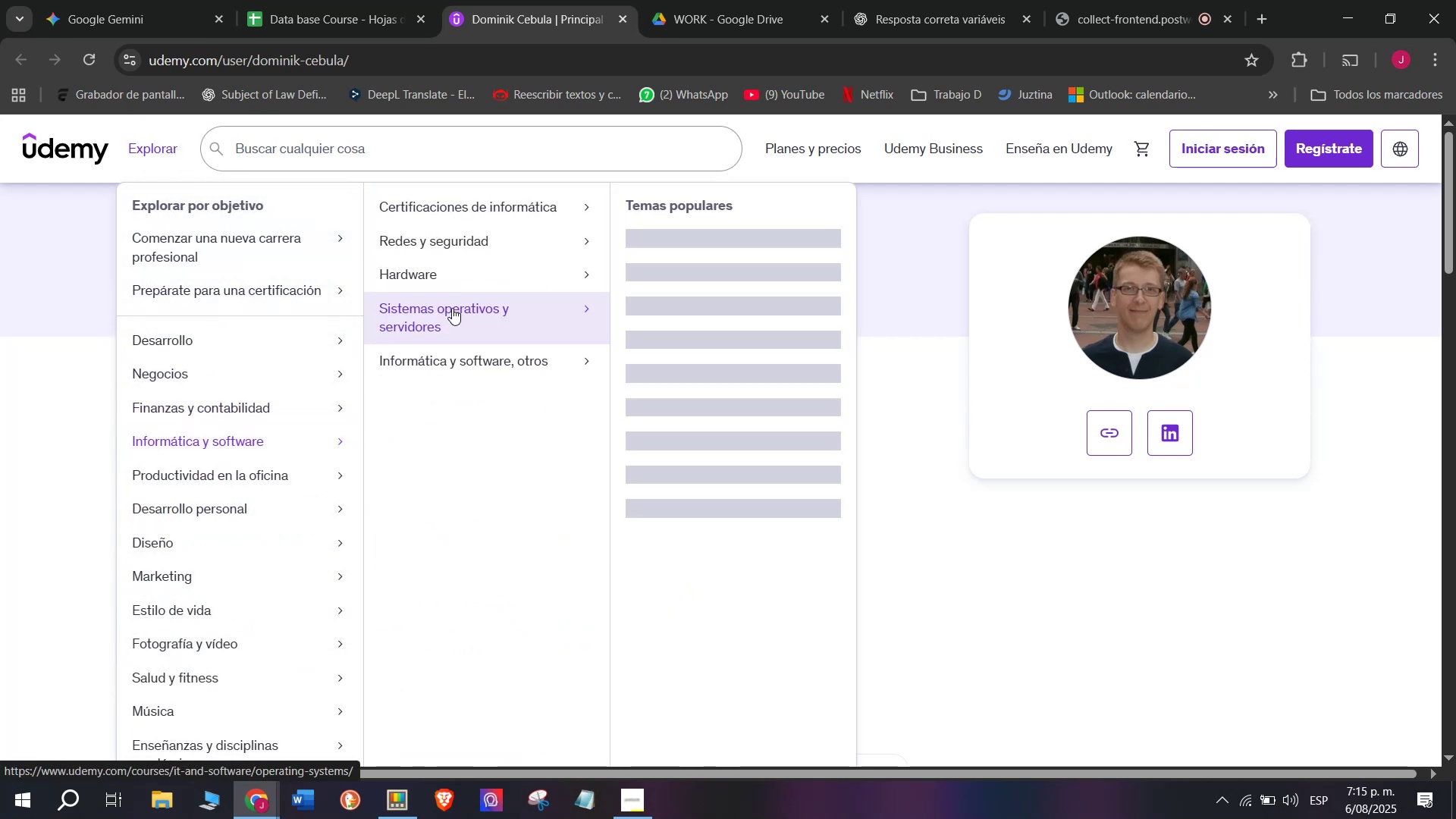 
wait(7.99)
 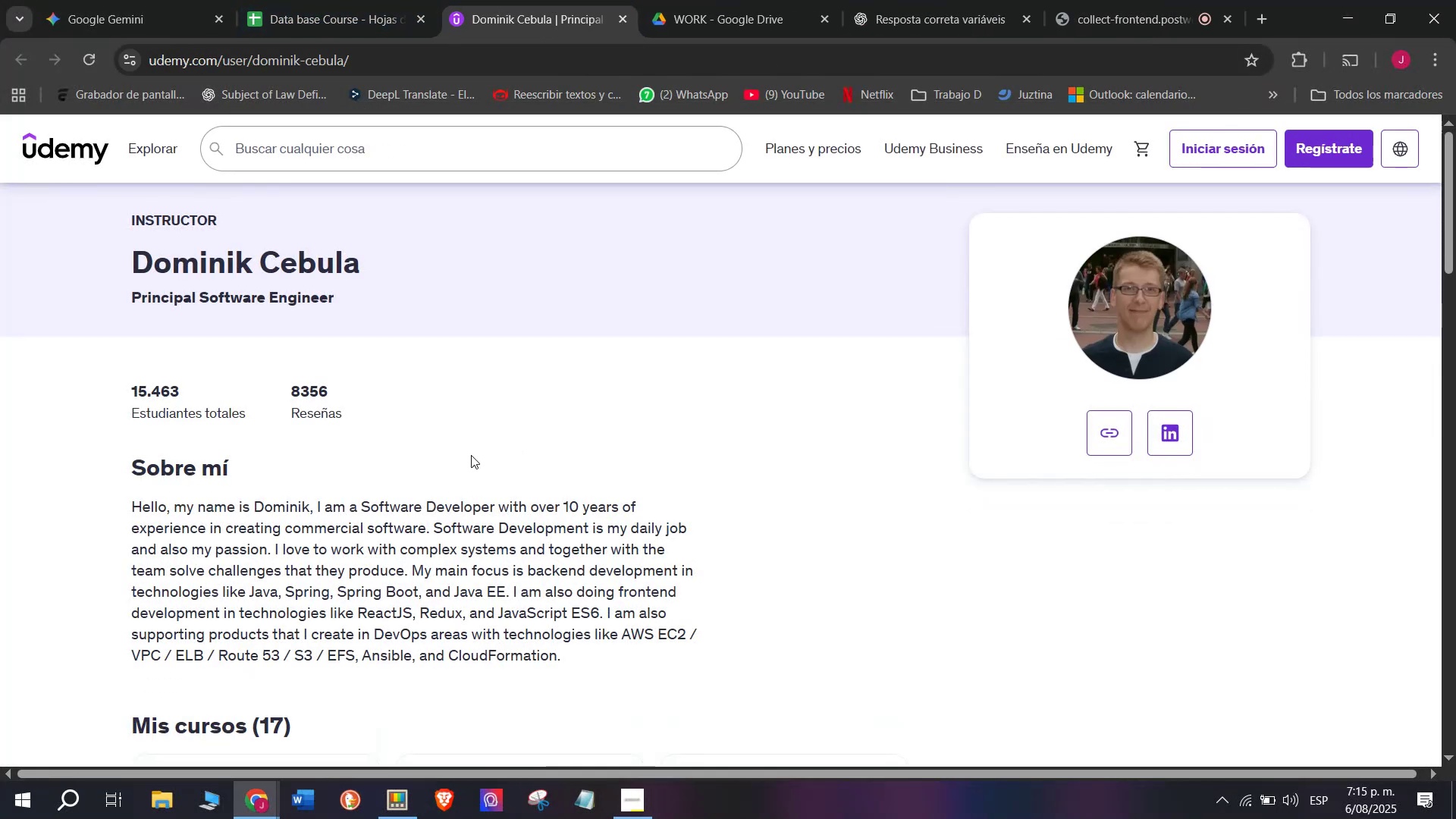 
left_click([676, 311])
 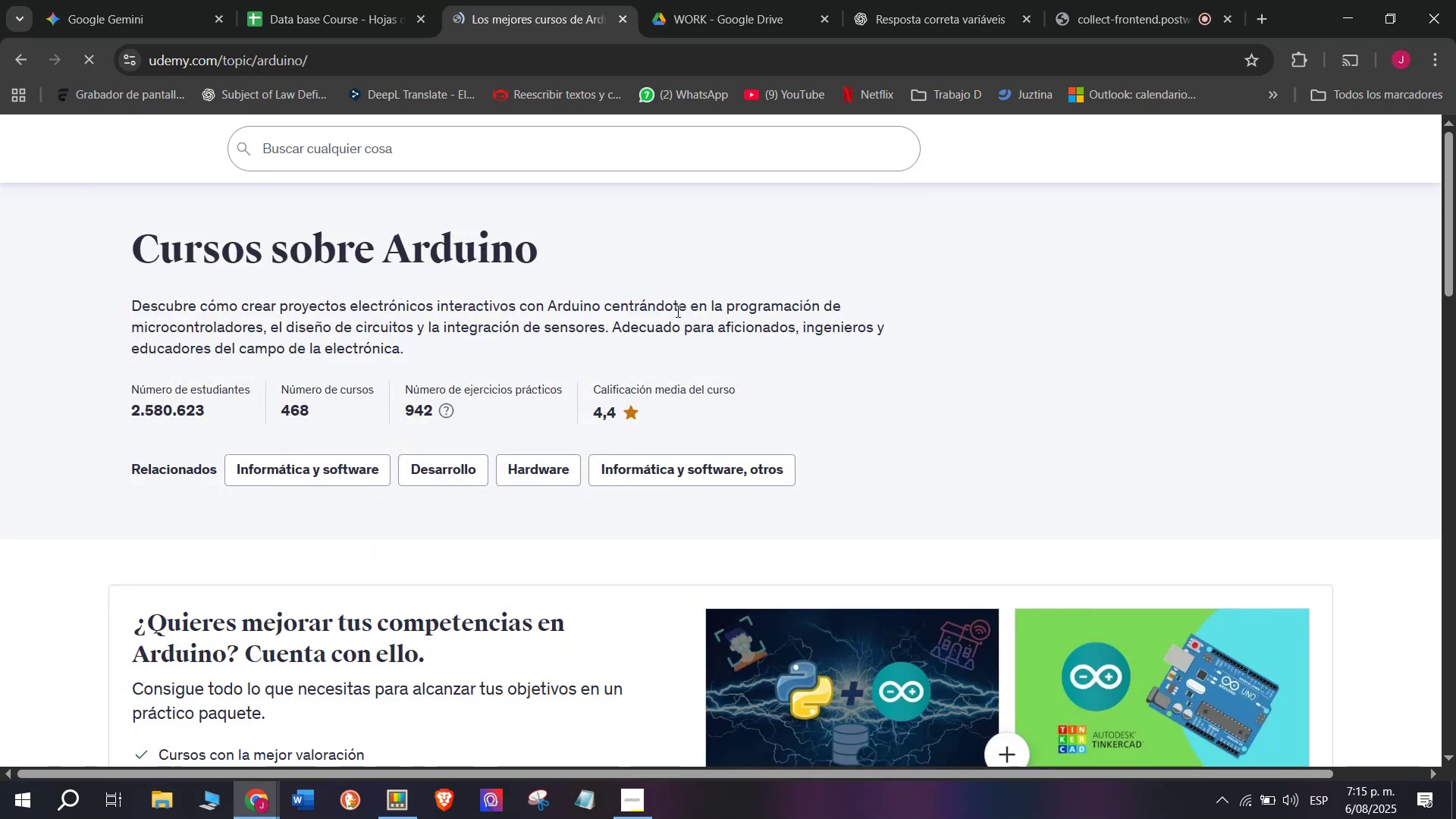 
scroll: coordinate [601, 331], scroll_direction: down, amount: 2.0
 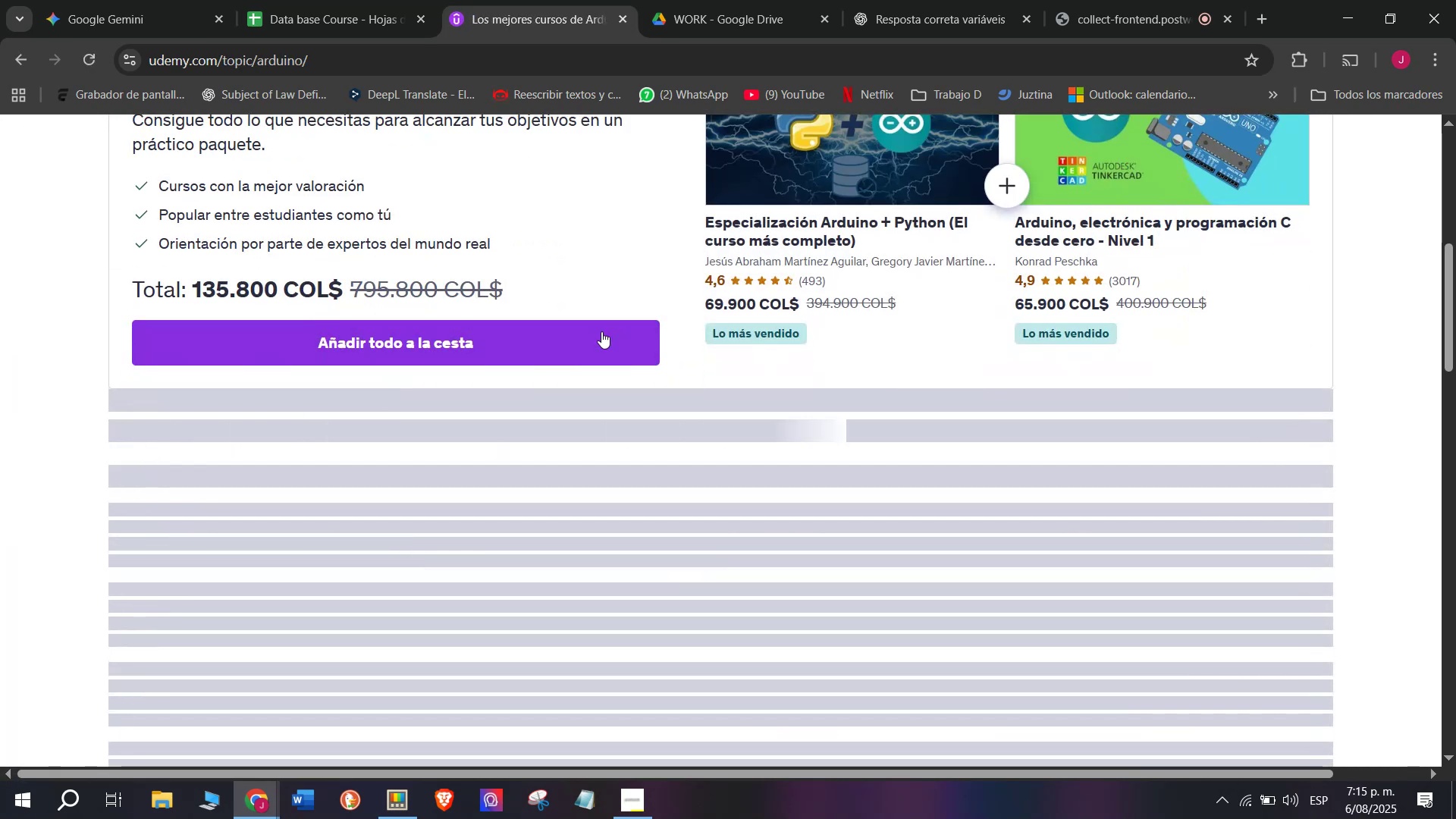 
scroll: coordinate [601, 331], scroll_direction: up, amount: 1.0
 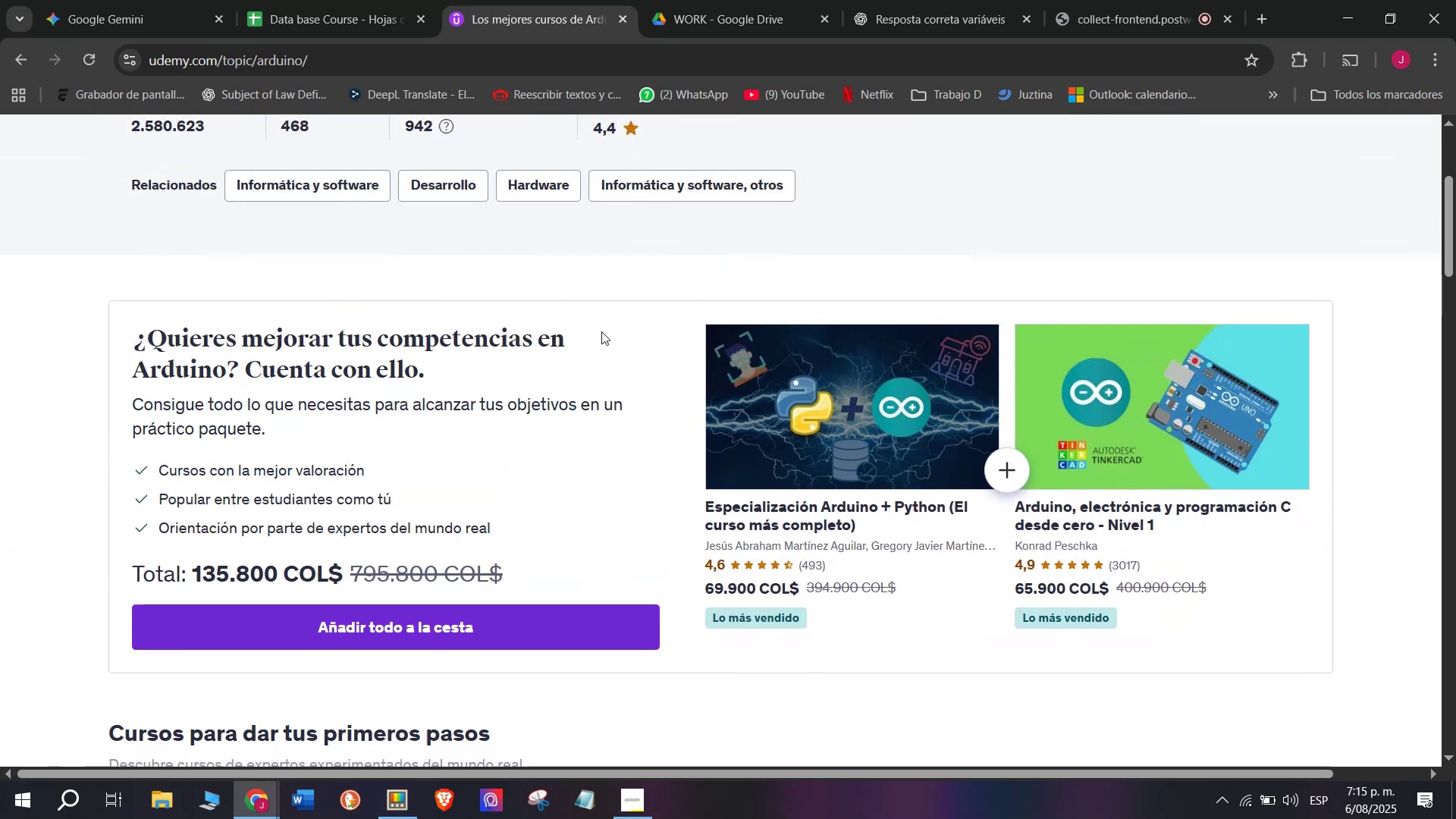 
scroll: coordinate [601, 331], scroll_direction: down, amount: 2.0
 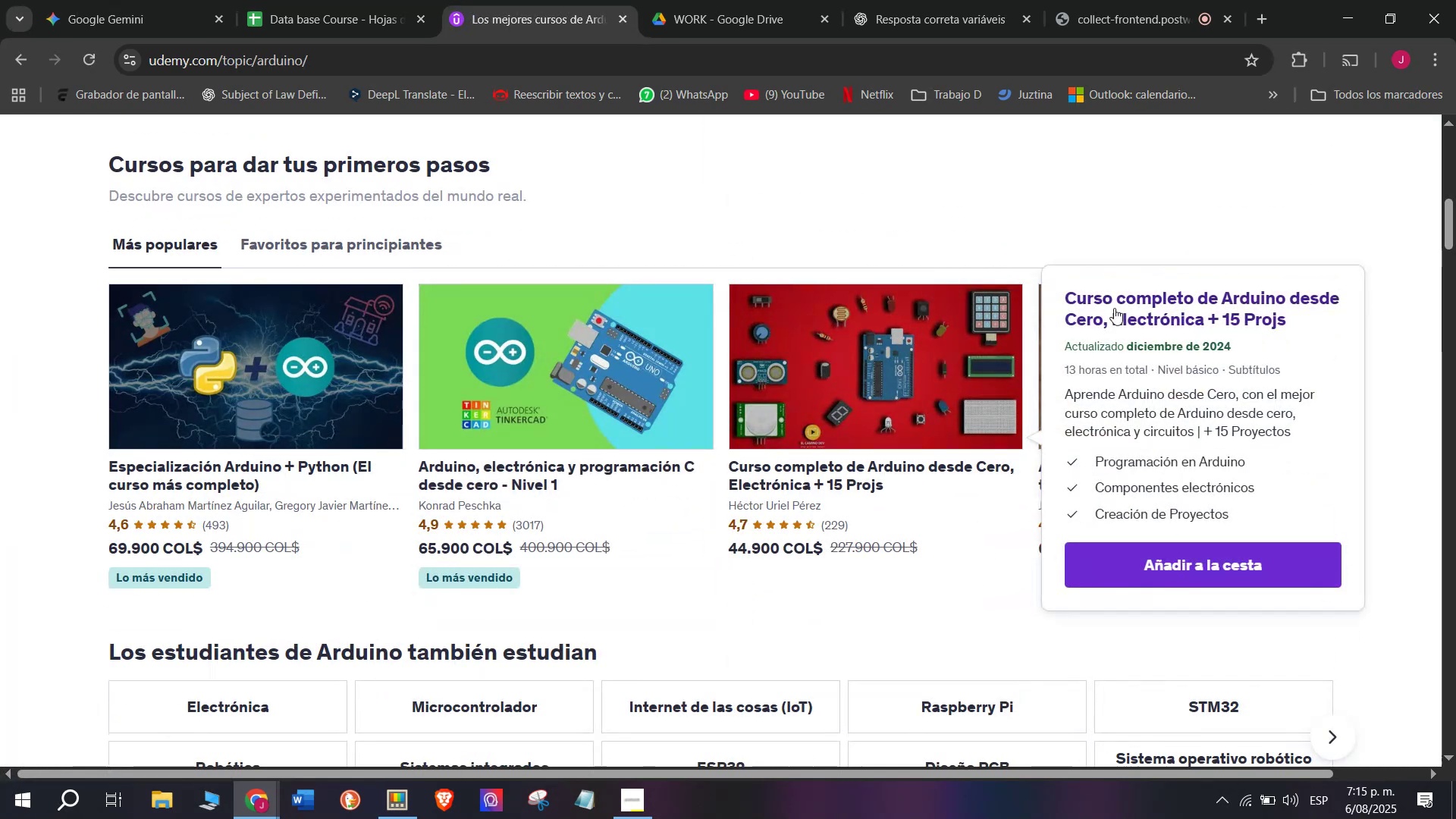 
left_click([1329, 370])
 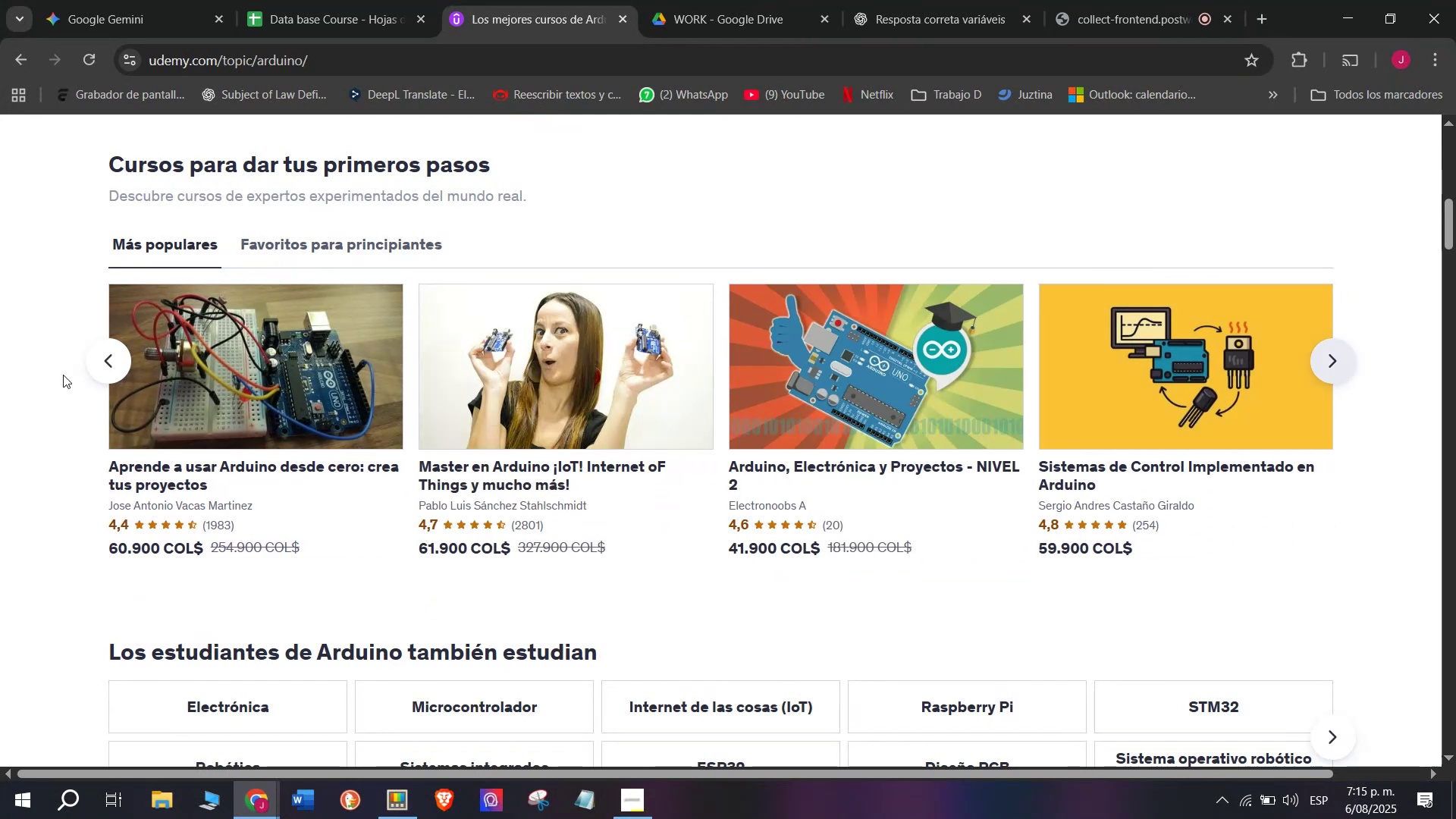 
left_click([93, 356])
 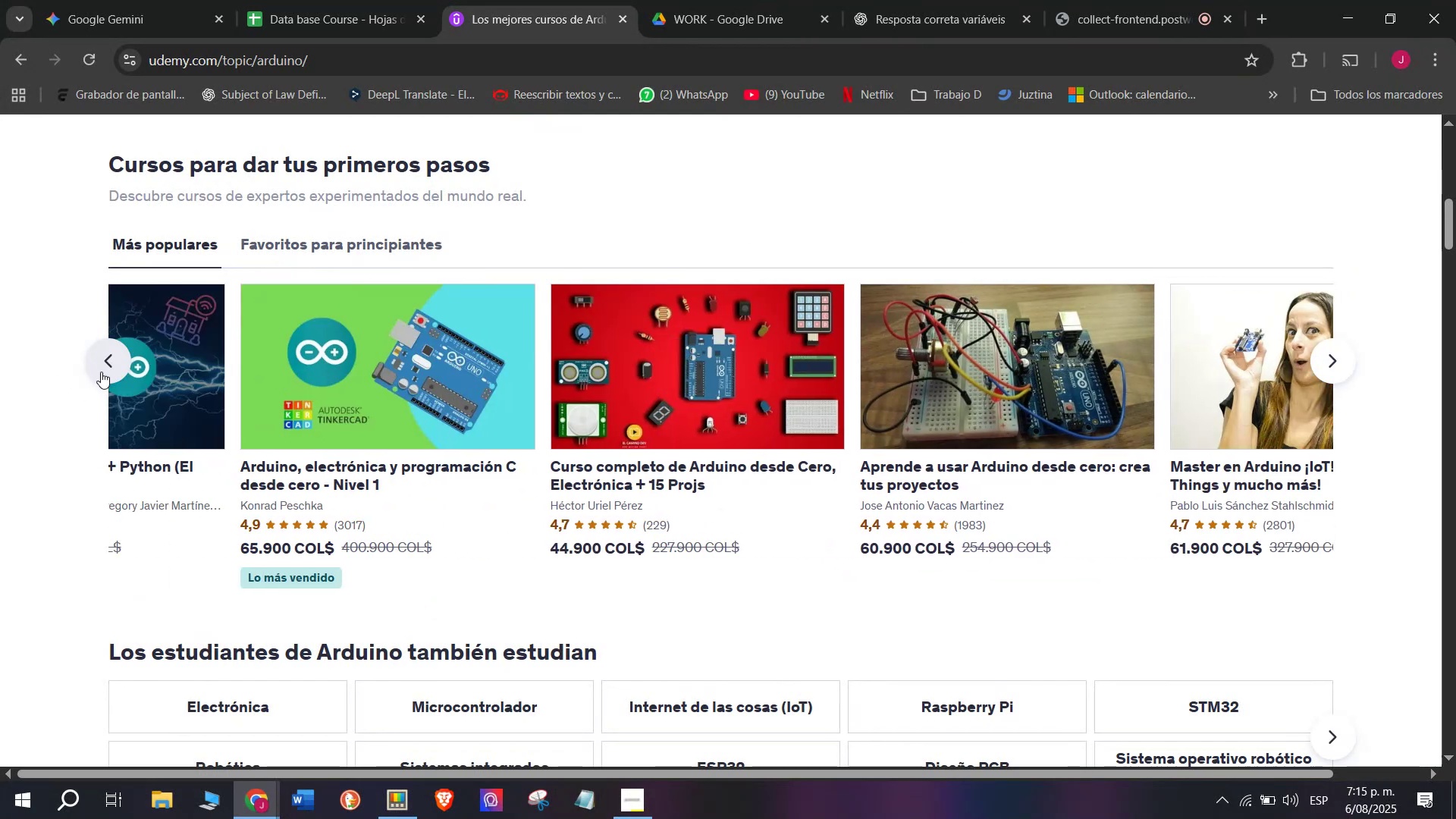 
scroll: coordinate [116, 388], scroll_direction: up, amount: 6.0
 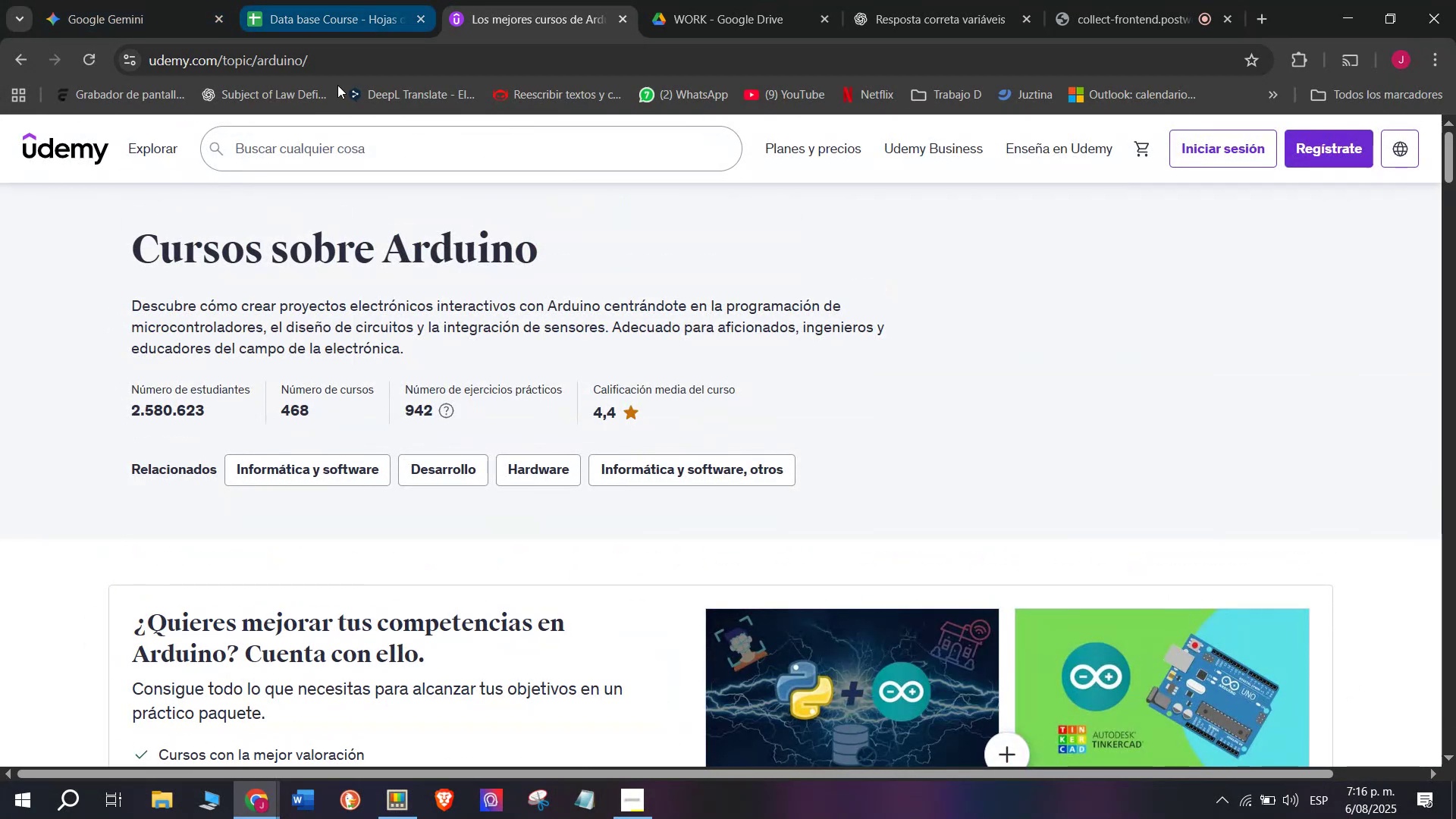 
scroll: coordinate [337, 455], scroll_direction: down, amount: 3.0
 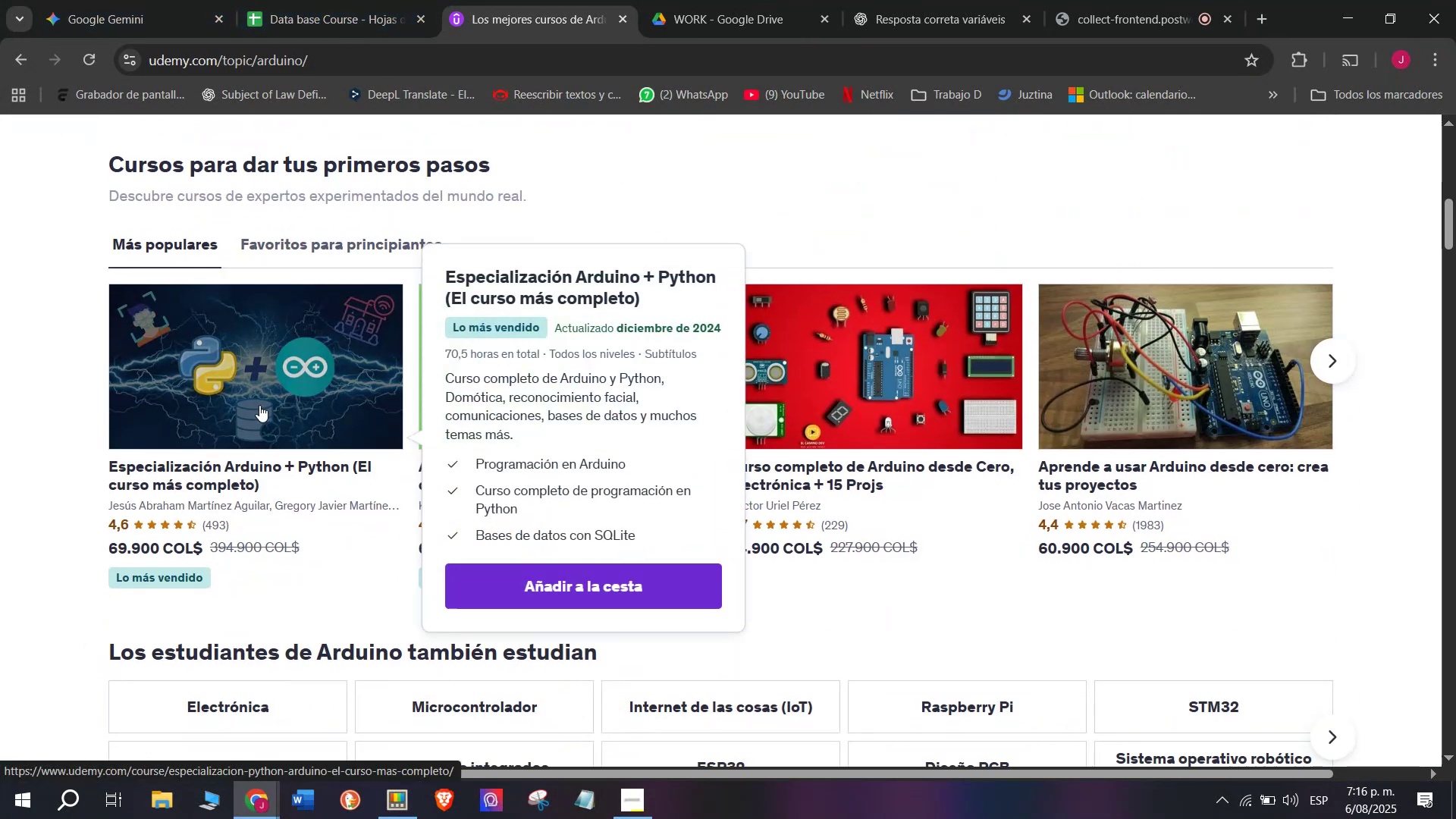 
hold_key(key=ControlLeft, duration=0.53)
left_click([257, 399])
 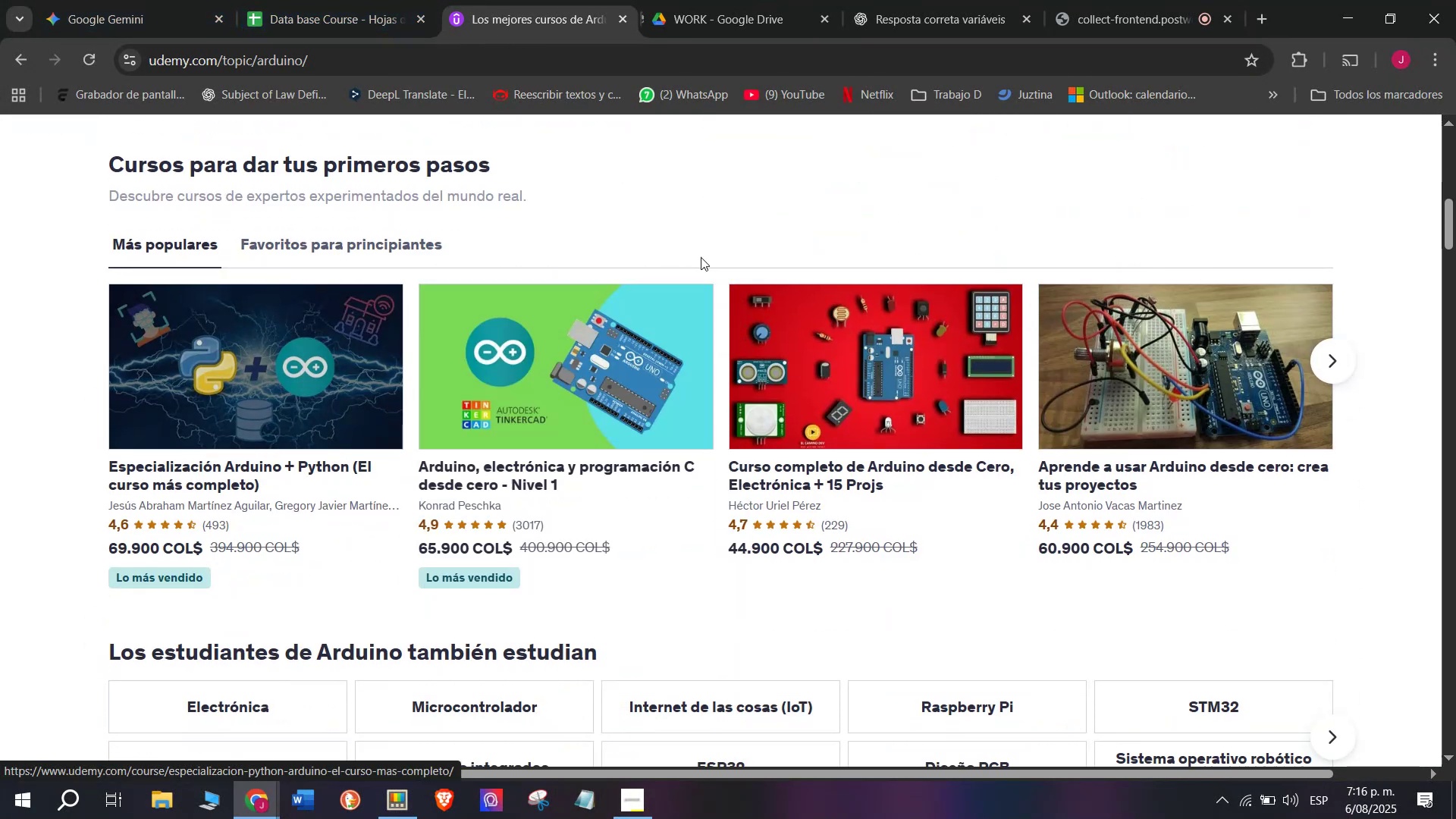 
hold_key(key=ControlLeft, duration=0.41)
left_click([566, 381])
 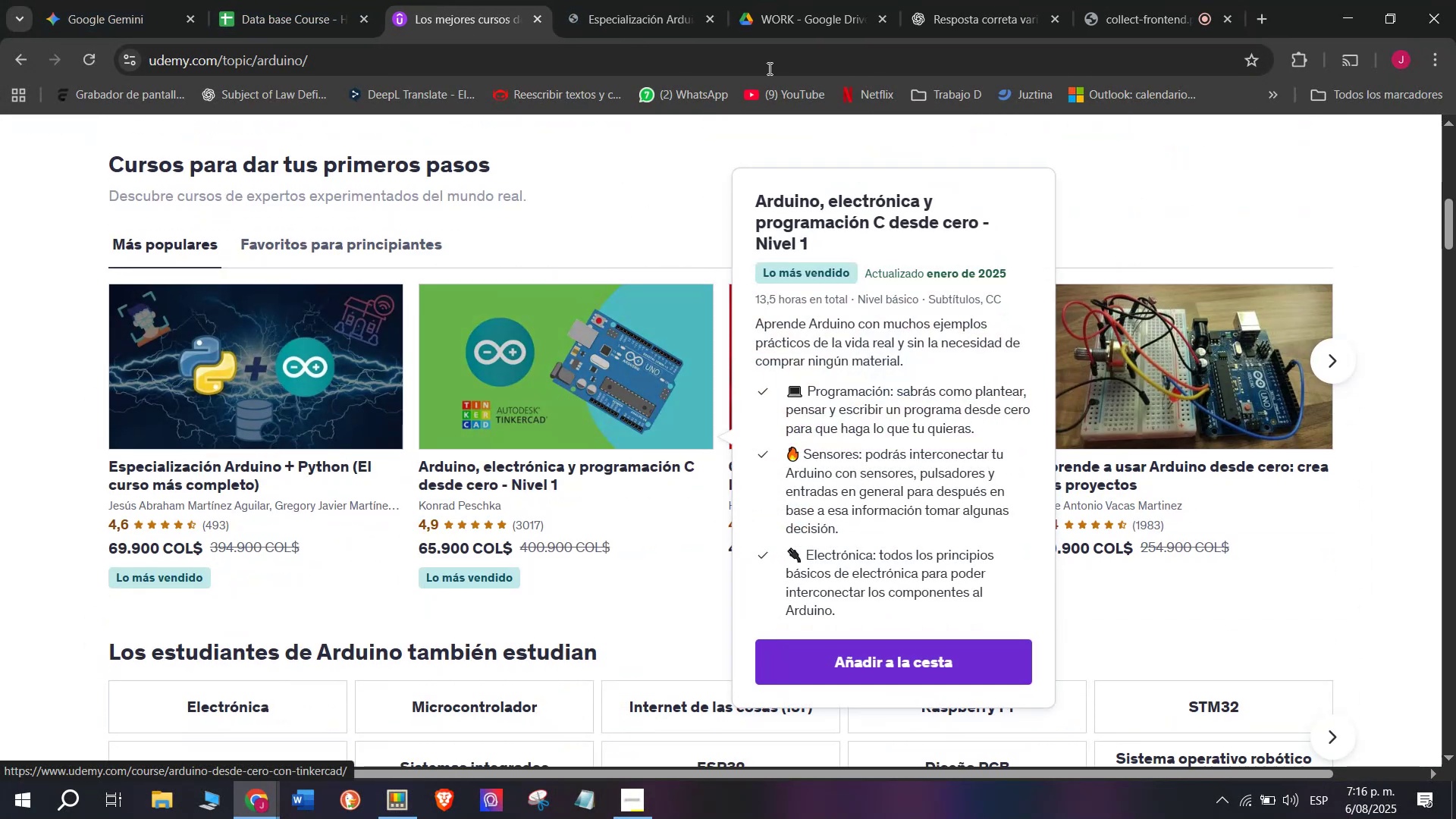 
hold_key(key=ControlLeft, duration=0.4)
left_click([858, 384])
 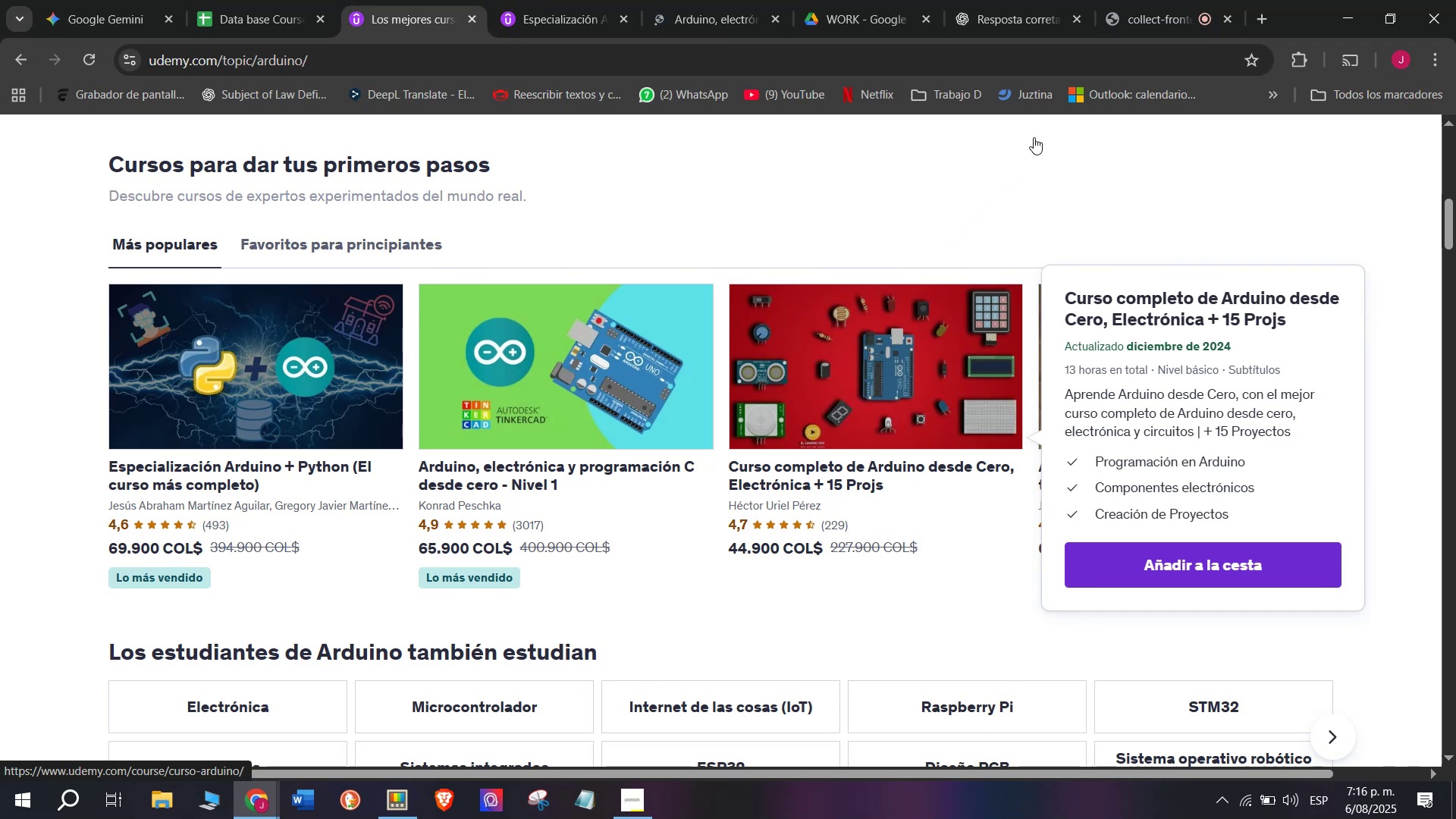 
hold_key(key=ControlLeft, duration=0.39)
left_click([1174, 360])
 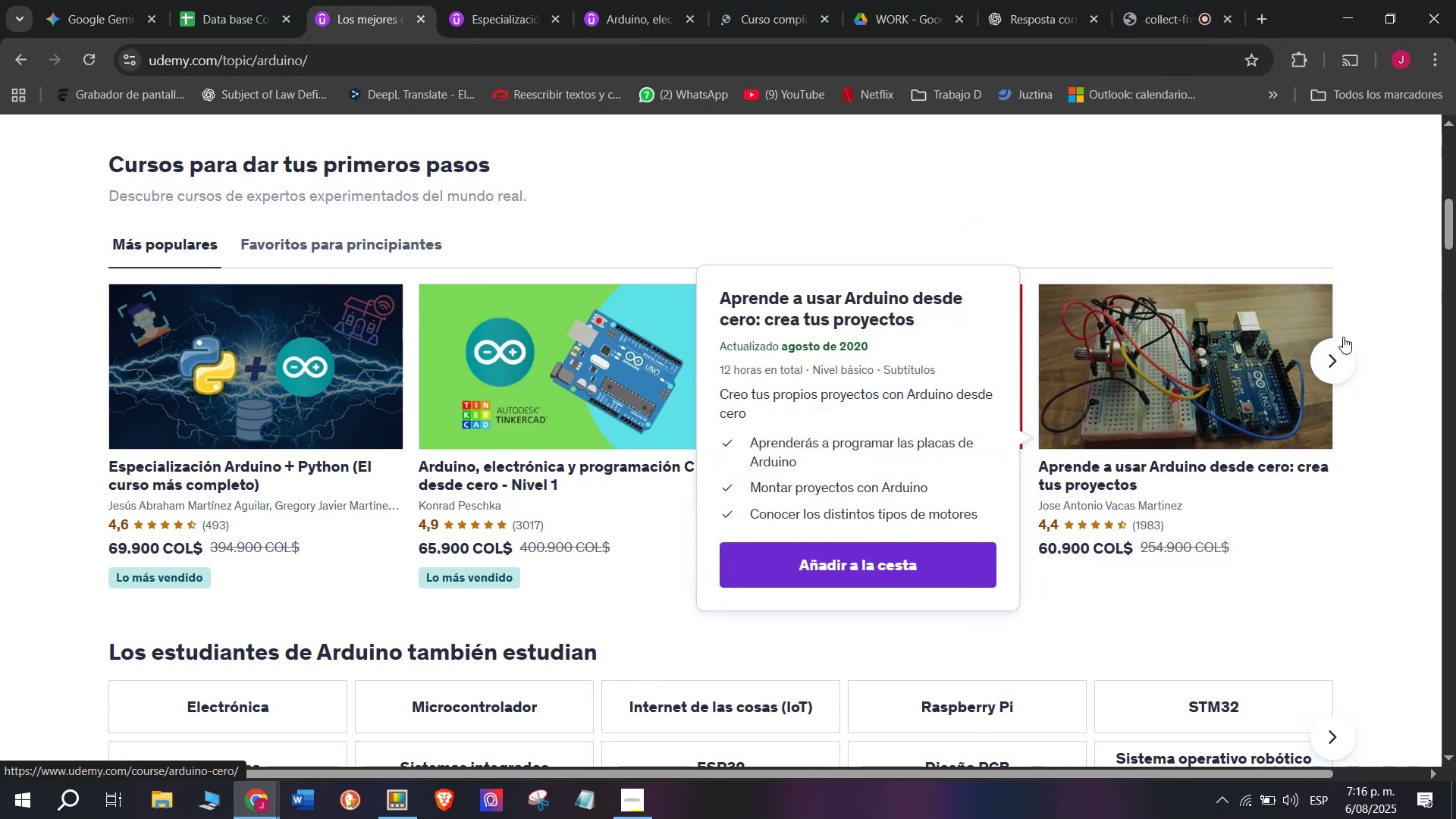 
left_click([1332, 356])
 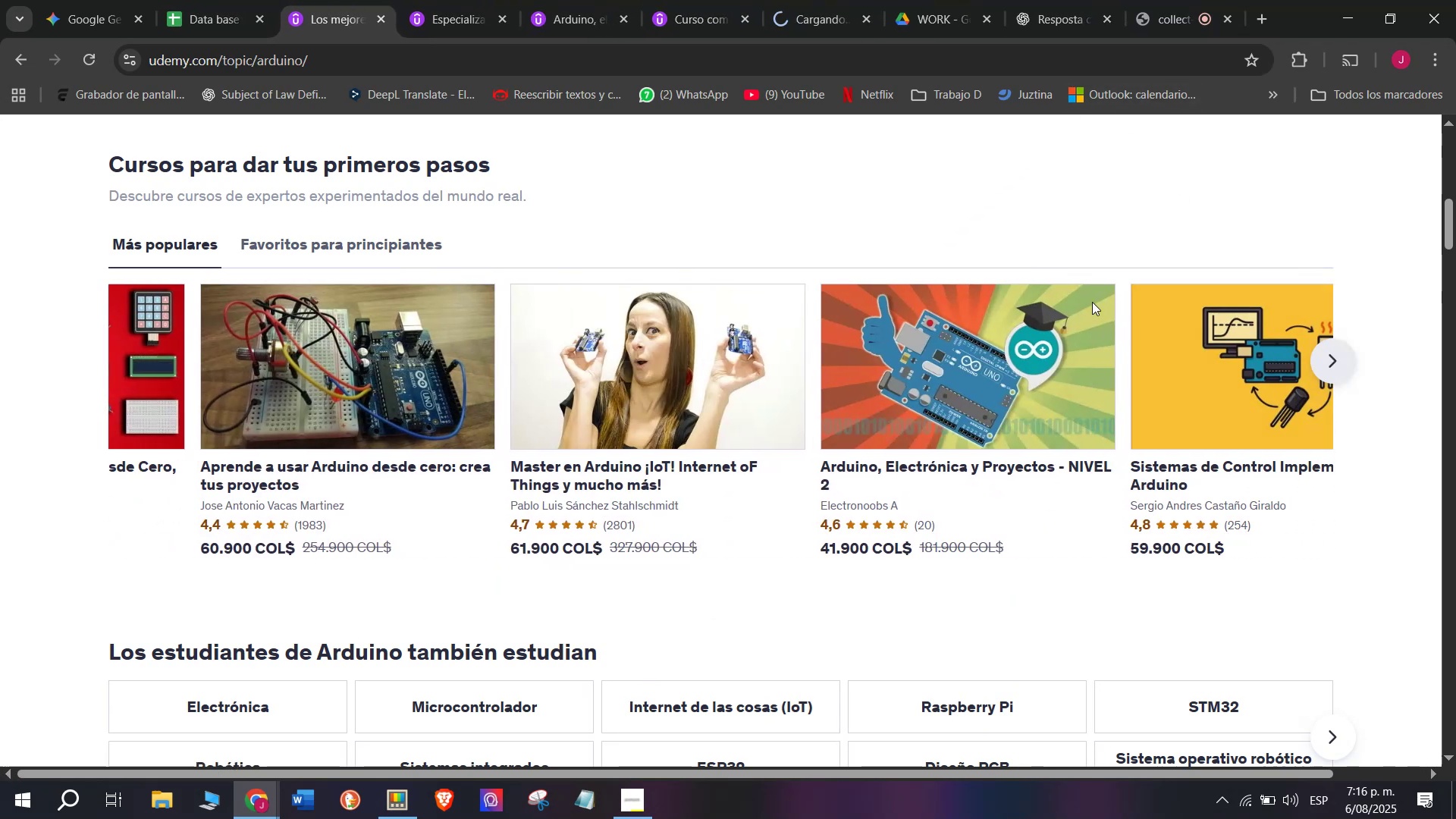 
hold_key(key=ControlLeft, duration=0.46)
left_click([607, 369])
 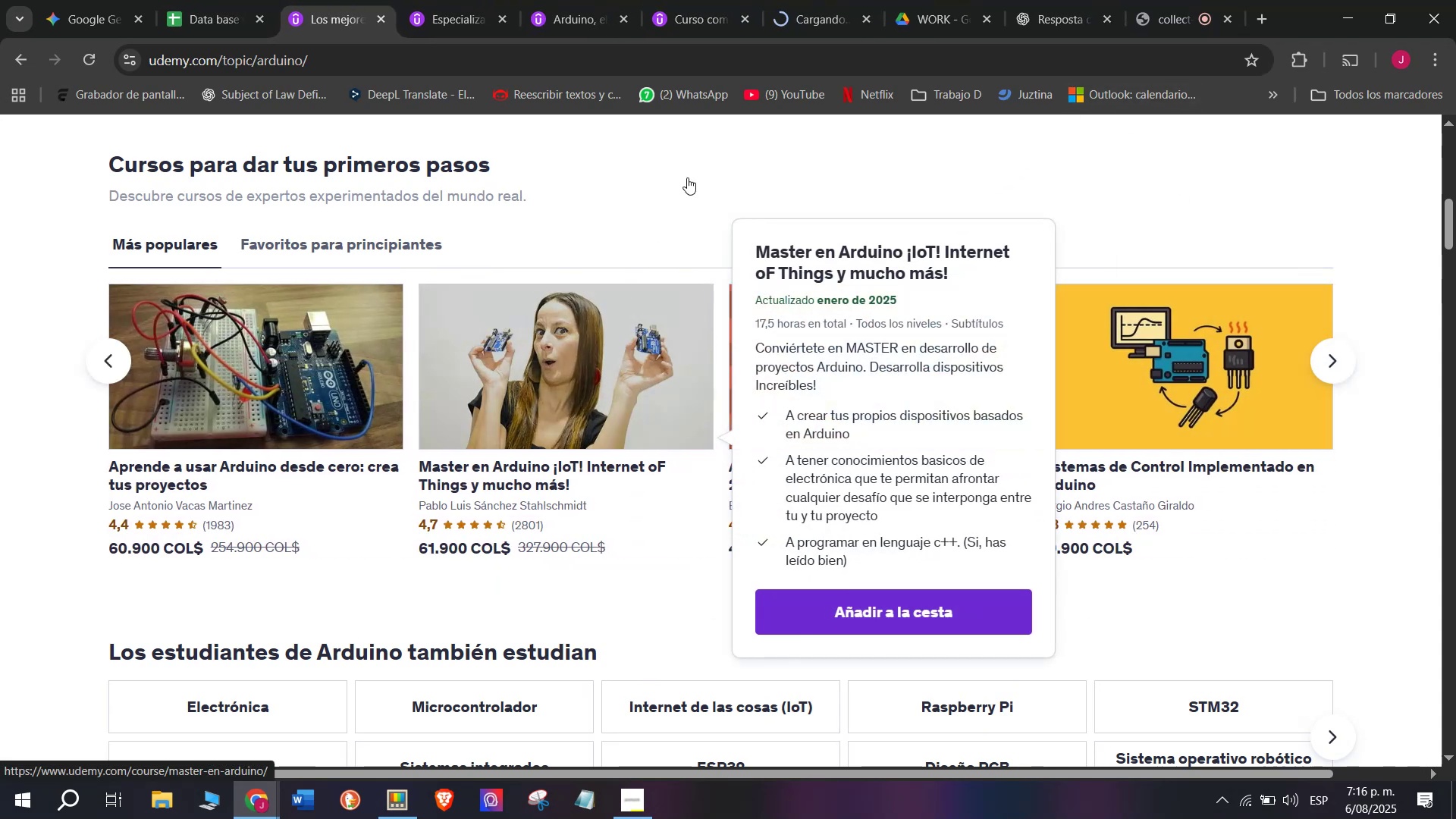 
hold_key(key=ControlLeft, duration=0.42)
left_click([828, 431])
 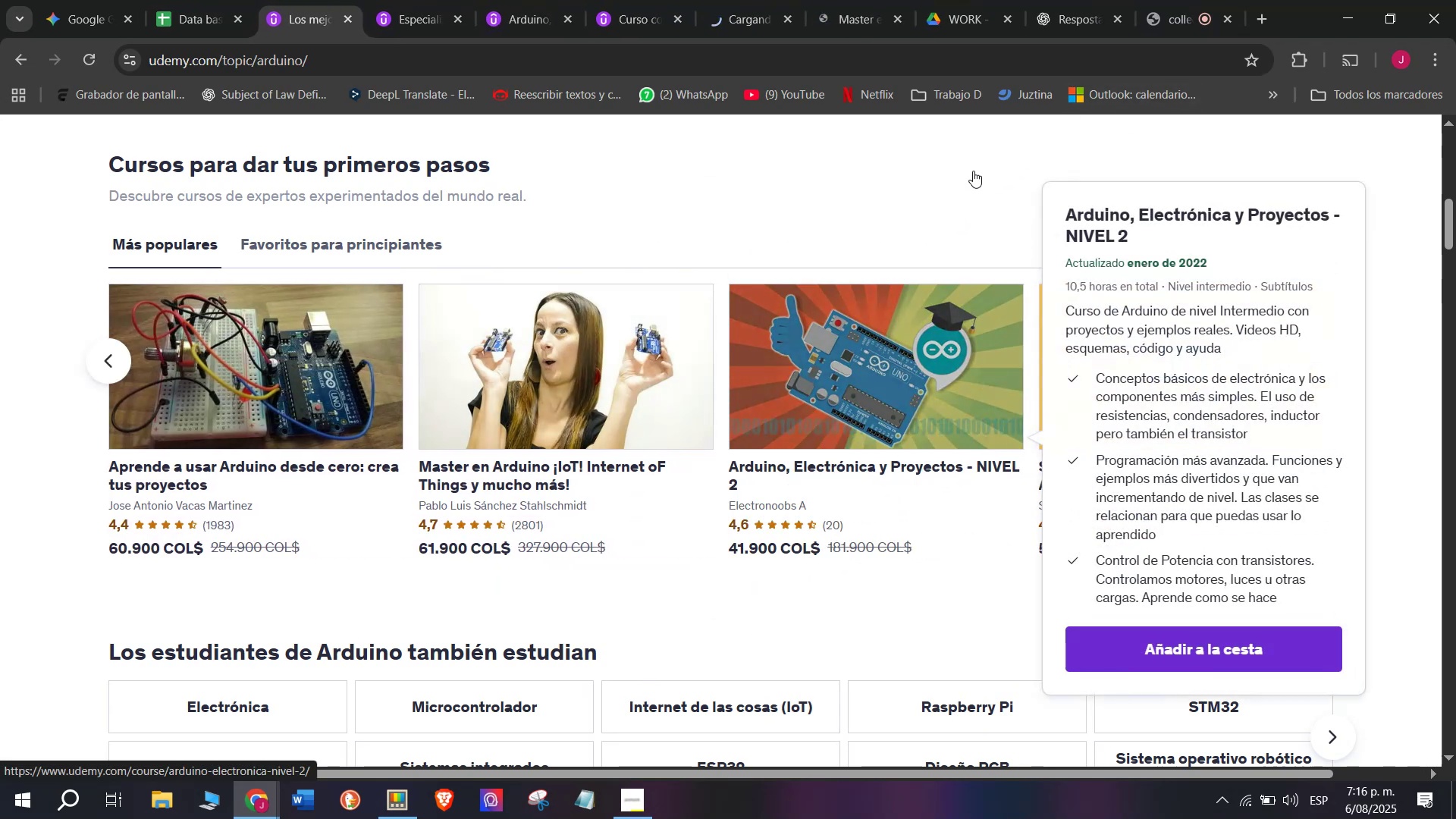 
hold_key(key=ControlLeft, duration=0.43)
left_click([1185, 383])
 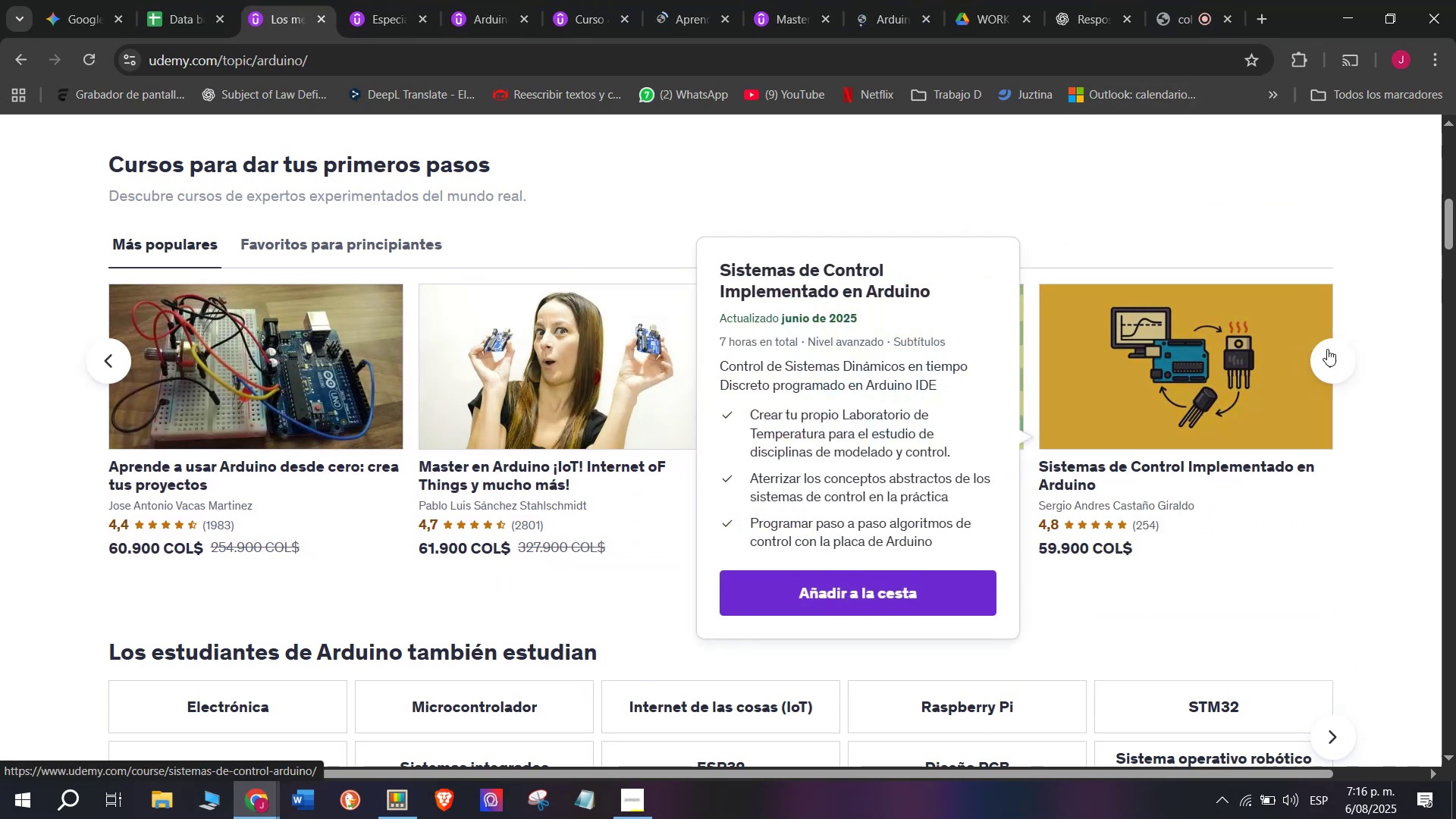 
left_click([1327, 349])
 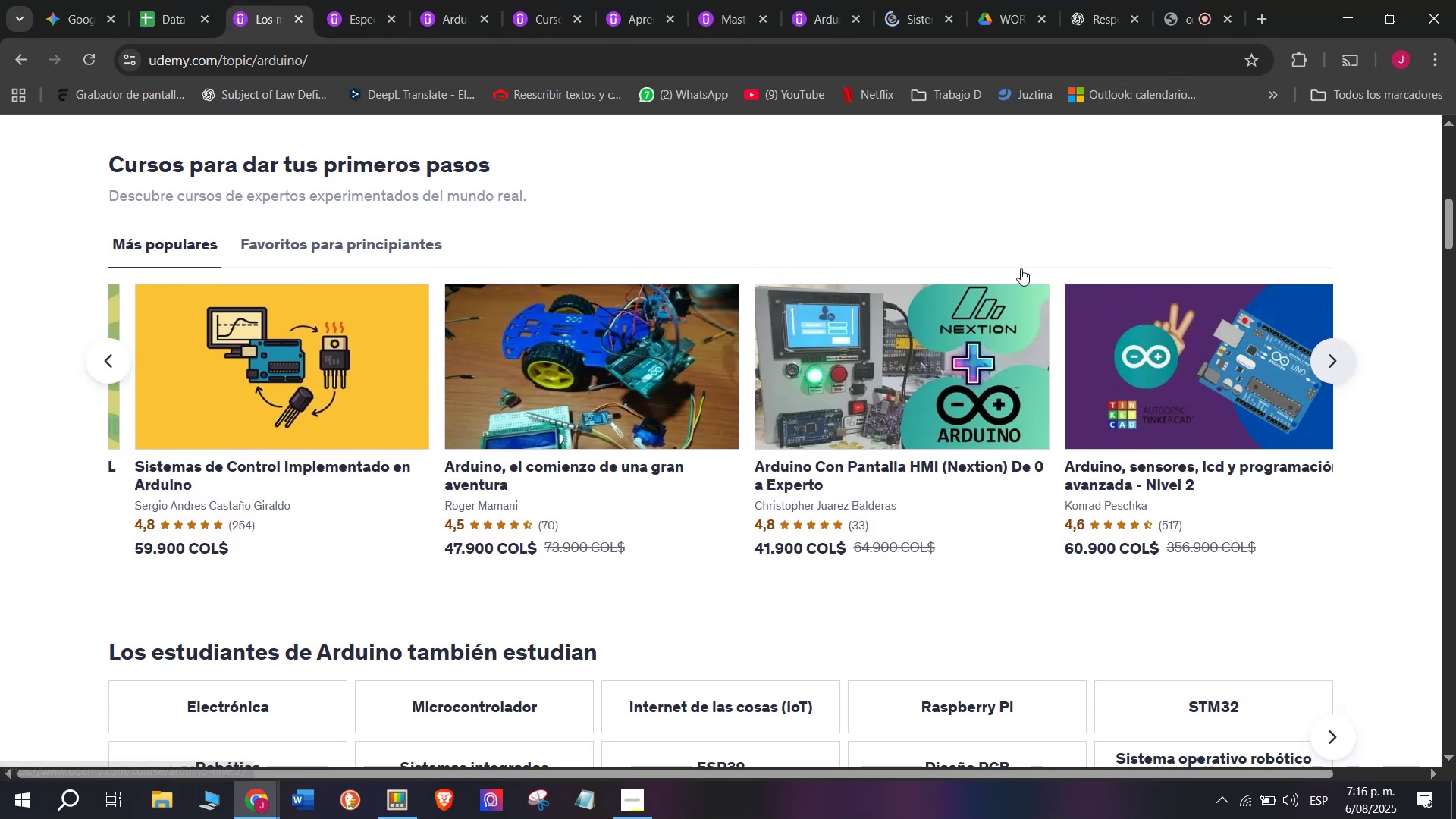 
hold_key(key=ControlLeft, duration=0.38)
 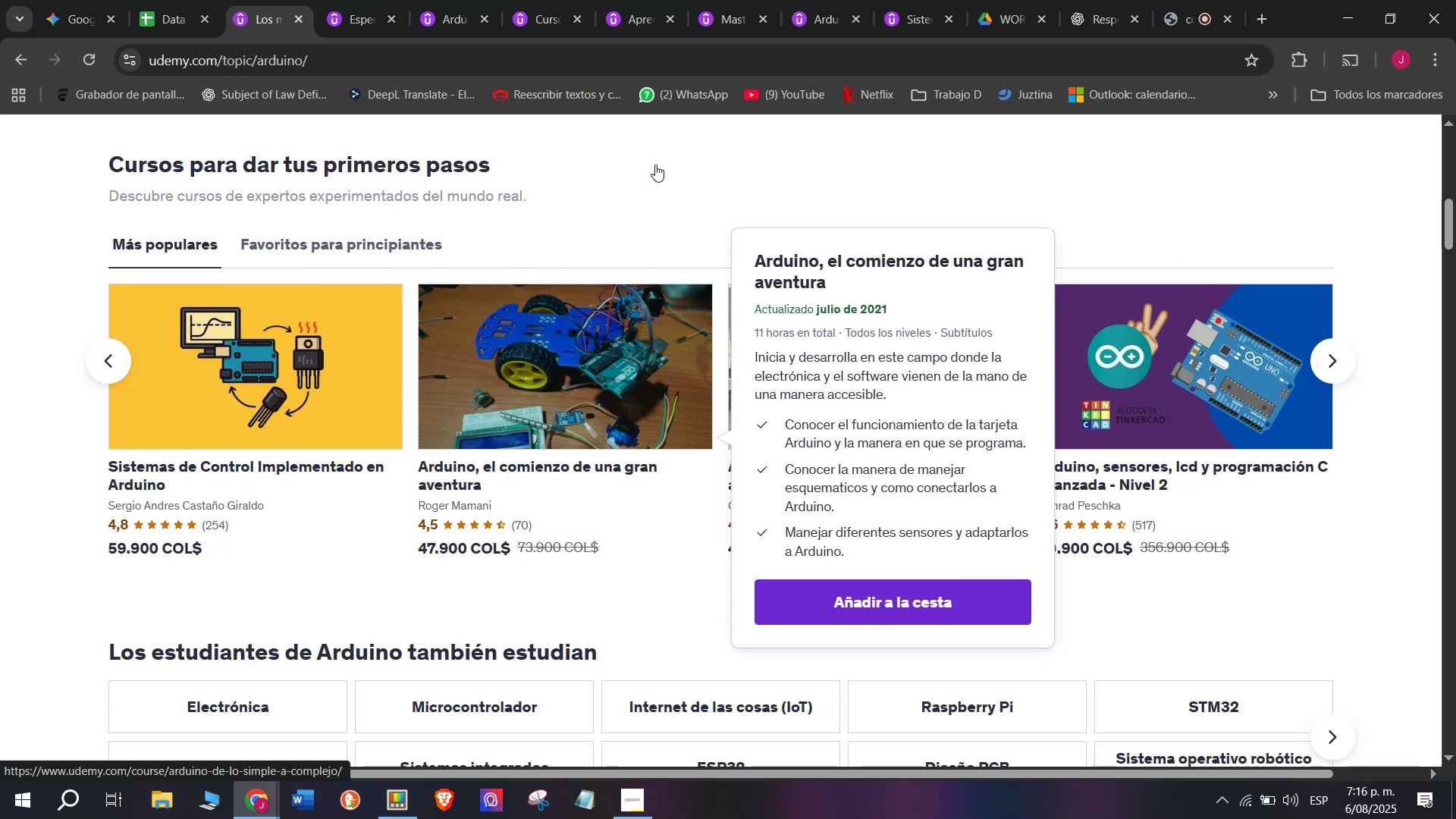 
hold_key(key=ControlLeft, duration=0.4)
left_click([827, 328])
 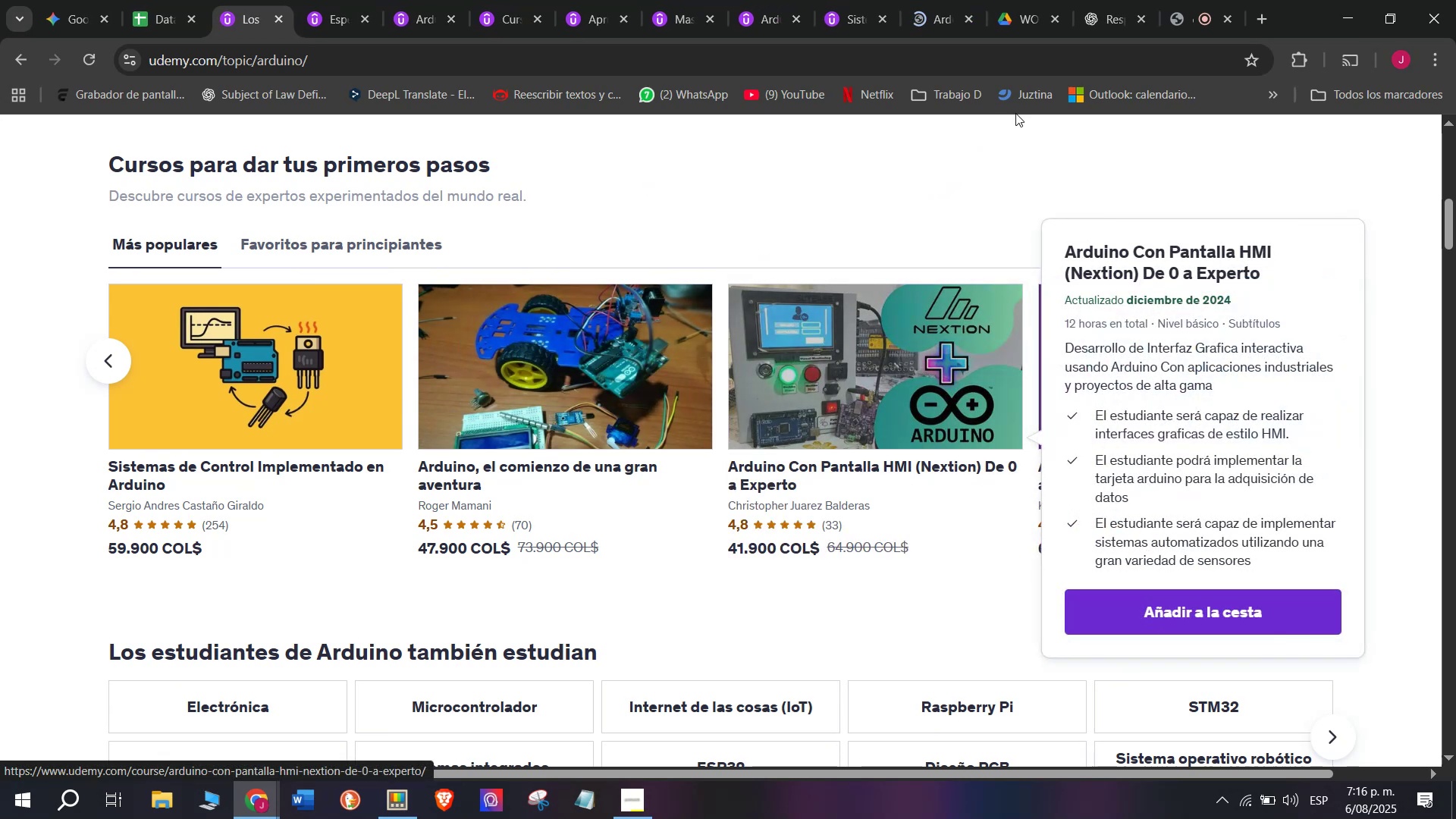 
hold_key(key=ControlLeft, duration=0.52)
left_click([1235, 337])
 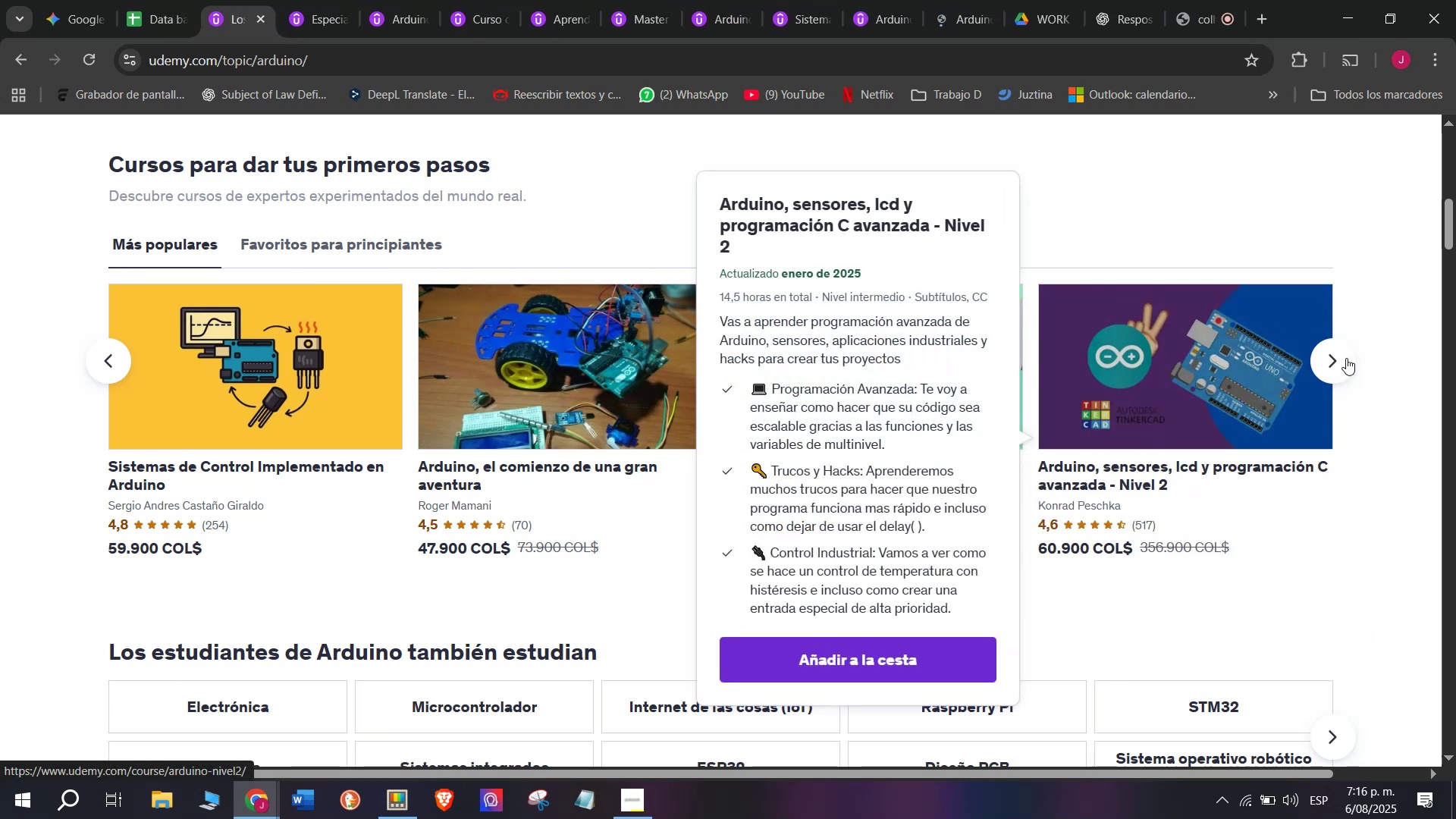 
left_click([1346, 358])
 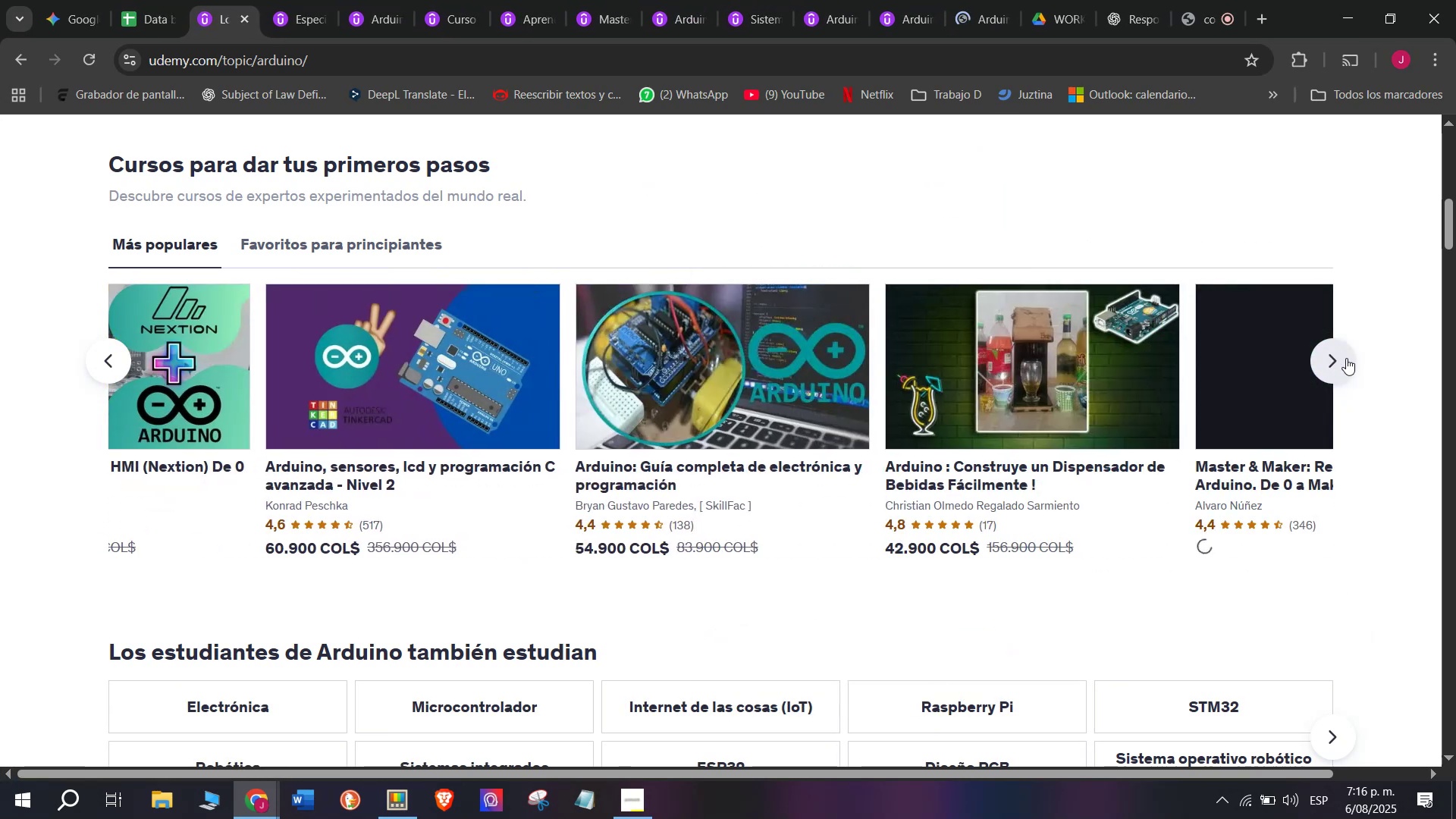 
hold_key(key=ControlLeft, duration=0.37)
left_click([509, 362])
 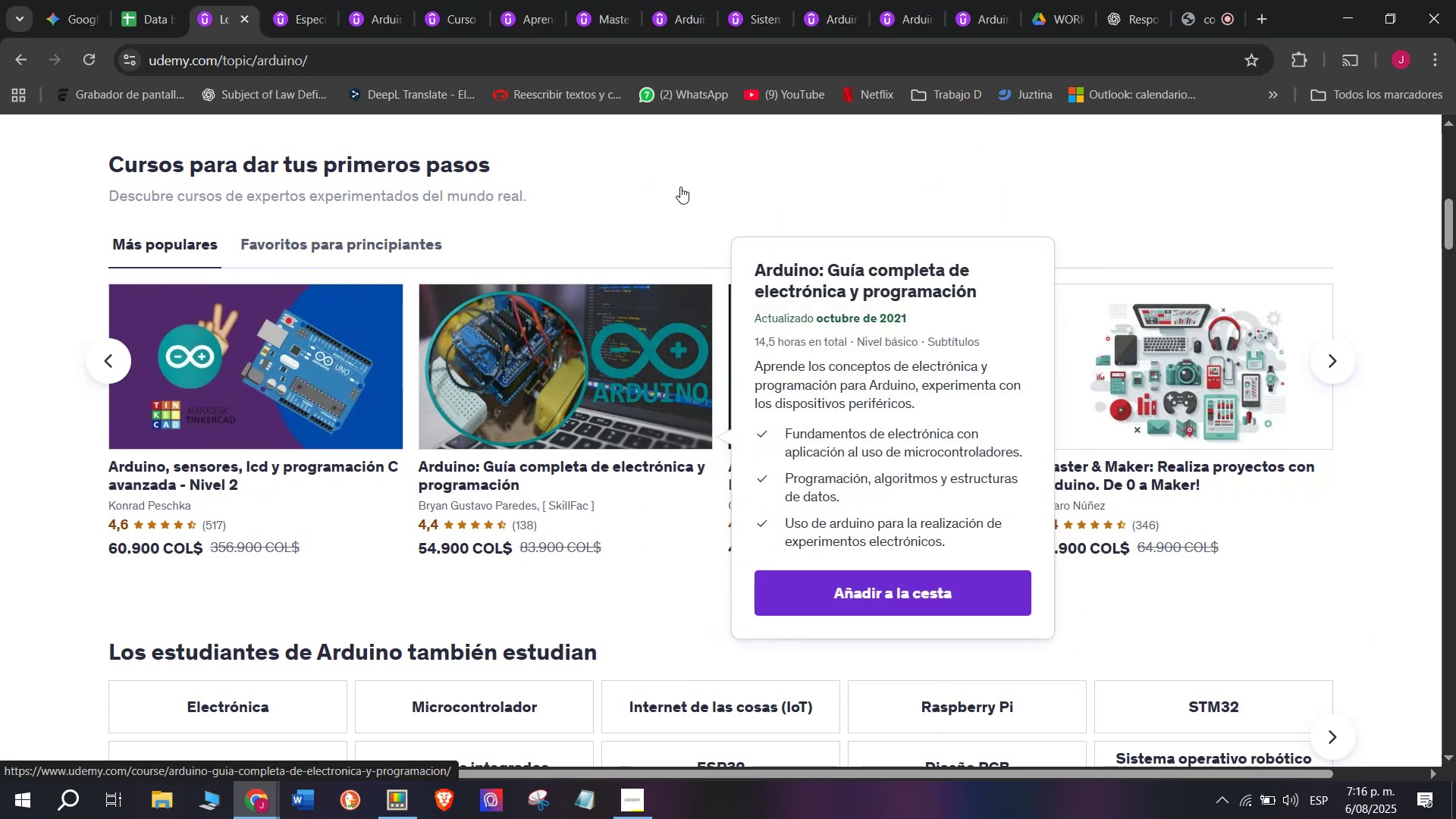 
hold_key(key=ControlLeft, duration=0.44)
left_click([903, 350])
 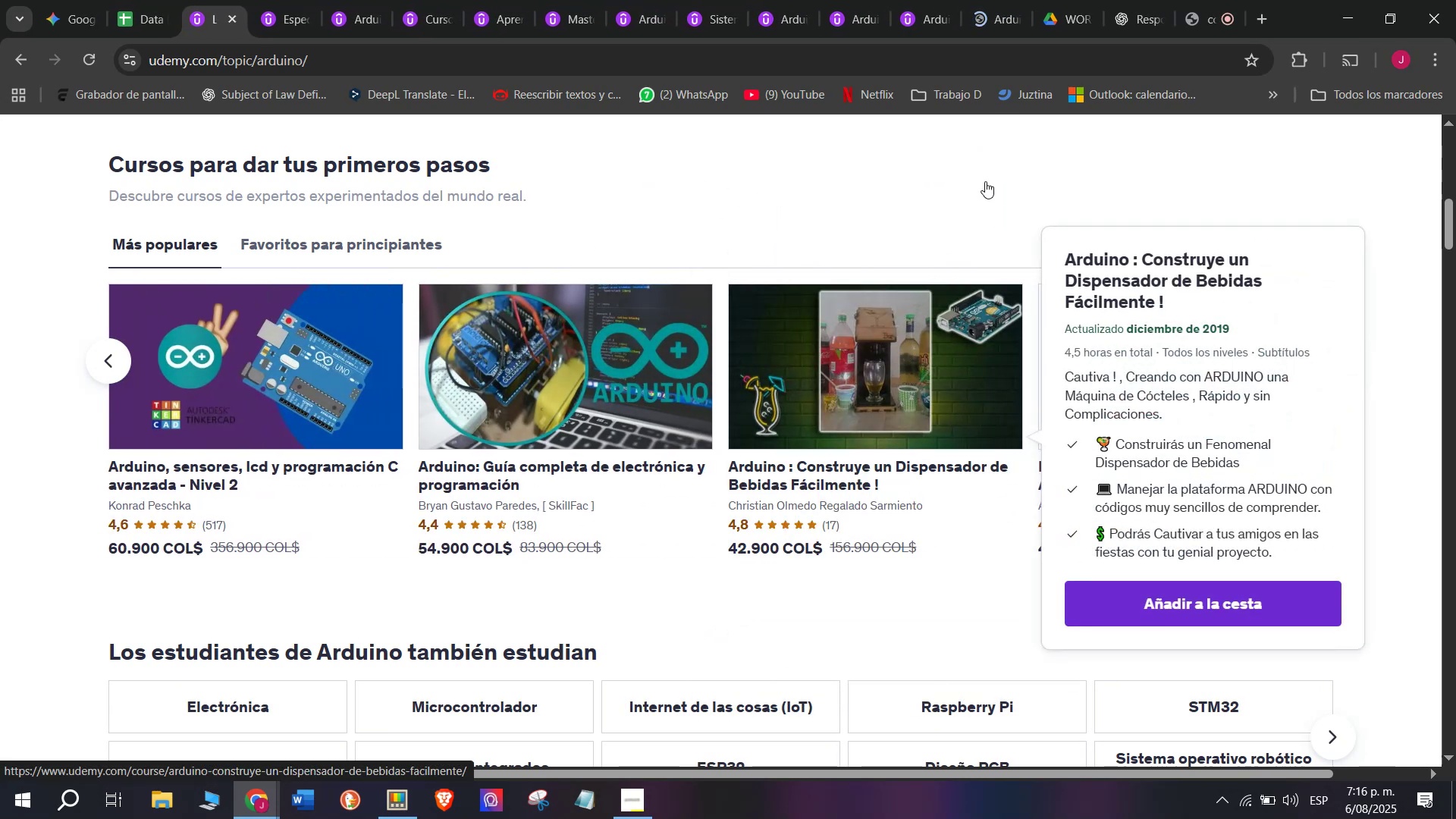 
hold_key(key=ControlLeft, duration=0.42)
left_click([1216, 350])
 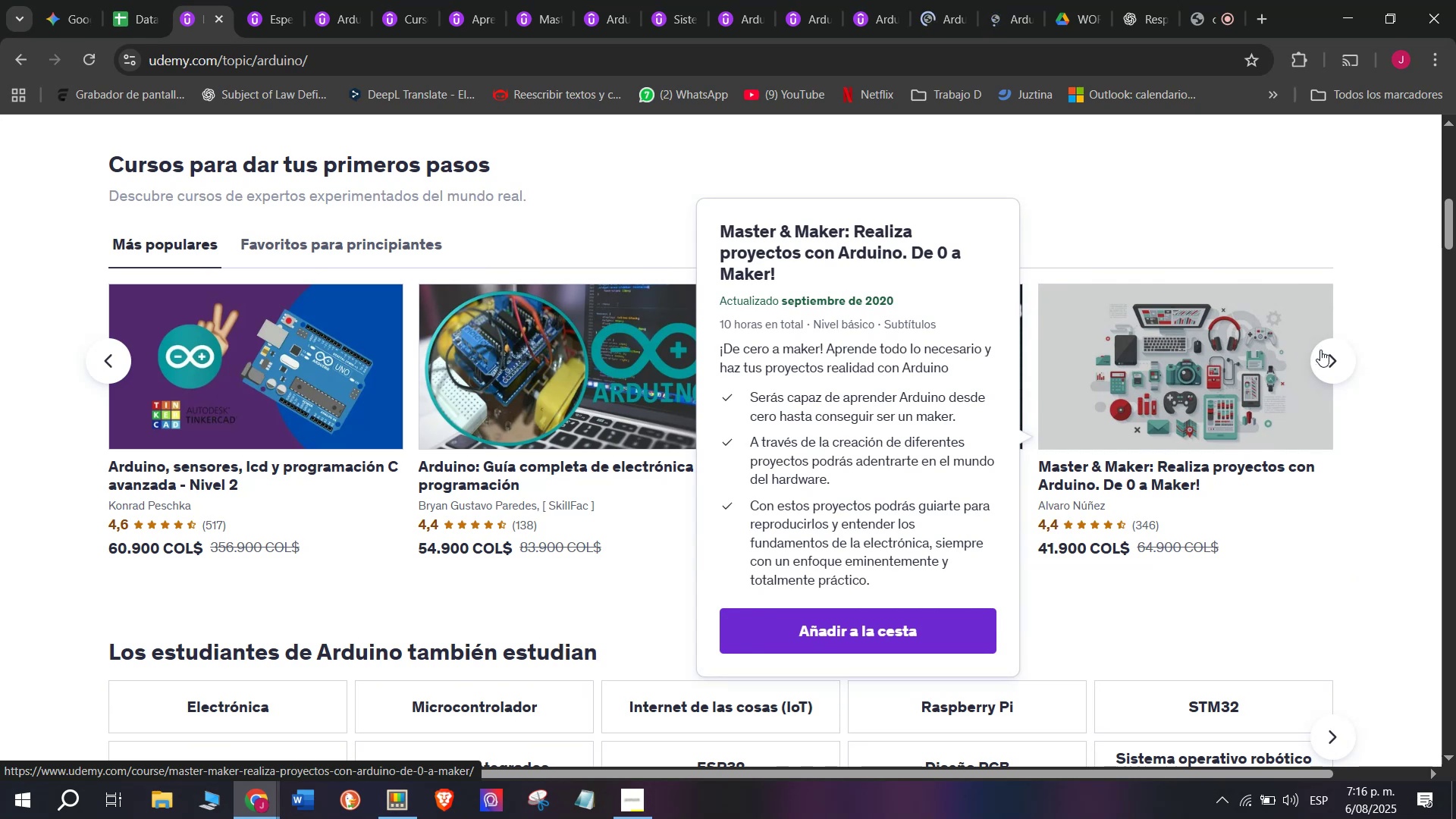 
left_click([1320, 350])
 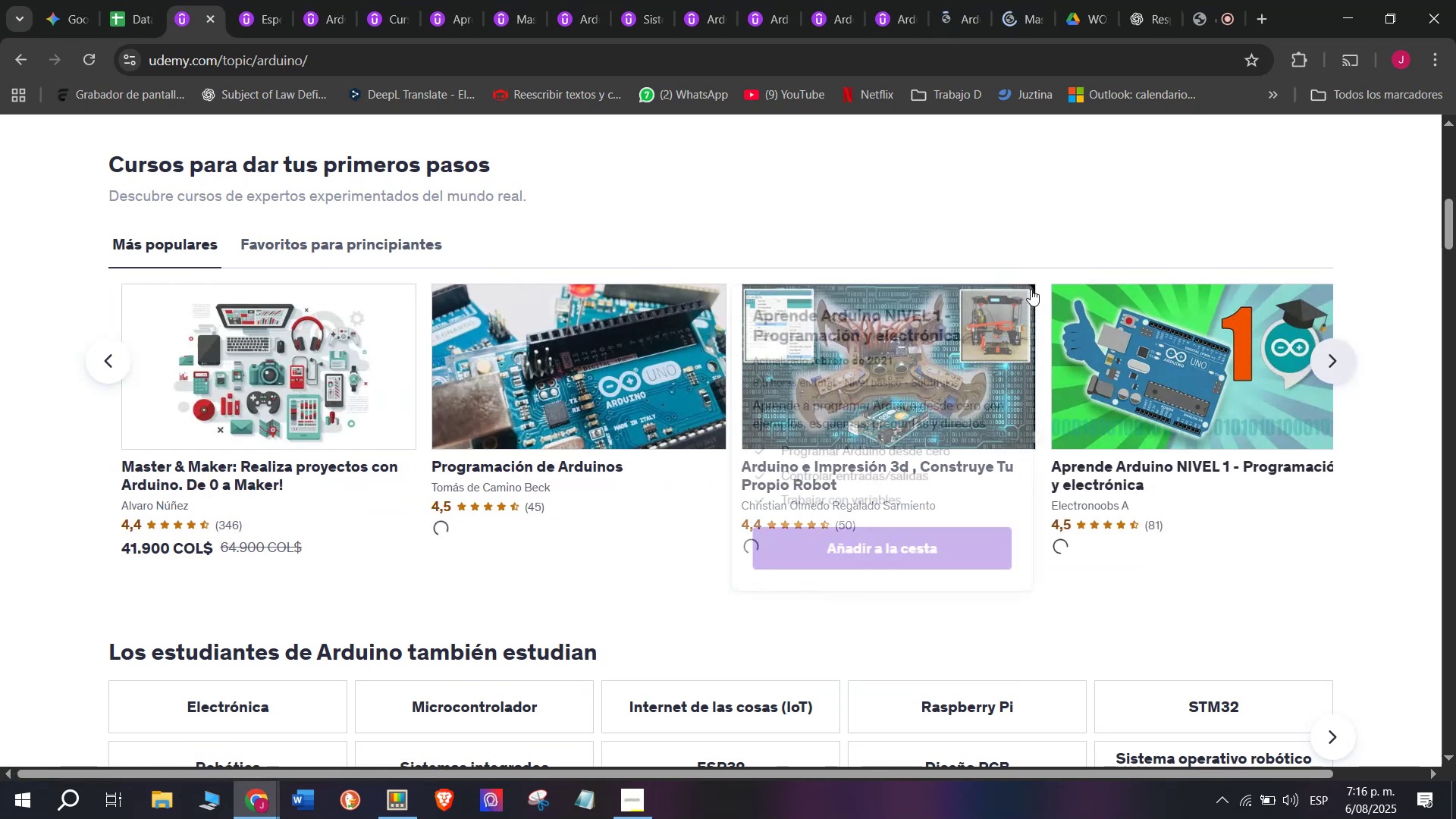 
hold_key(key=ControlLeft, duration=0.4)
left_click([523, 354])
 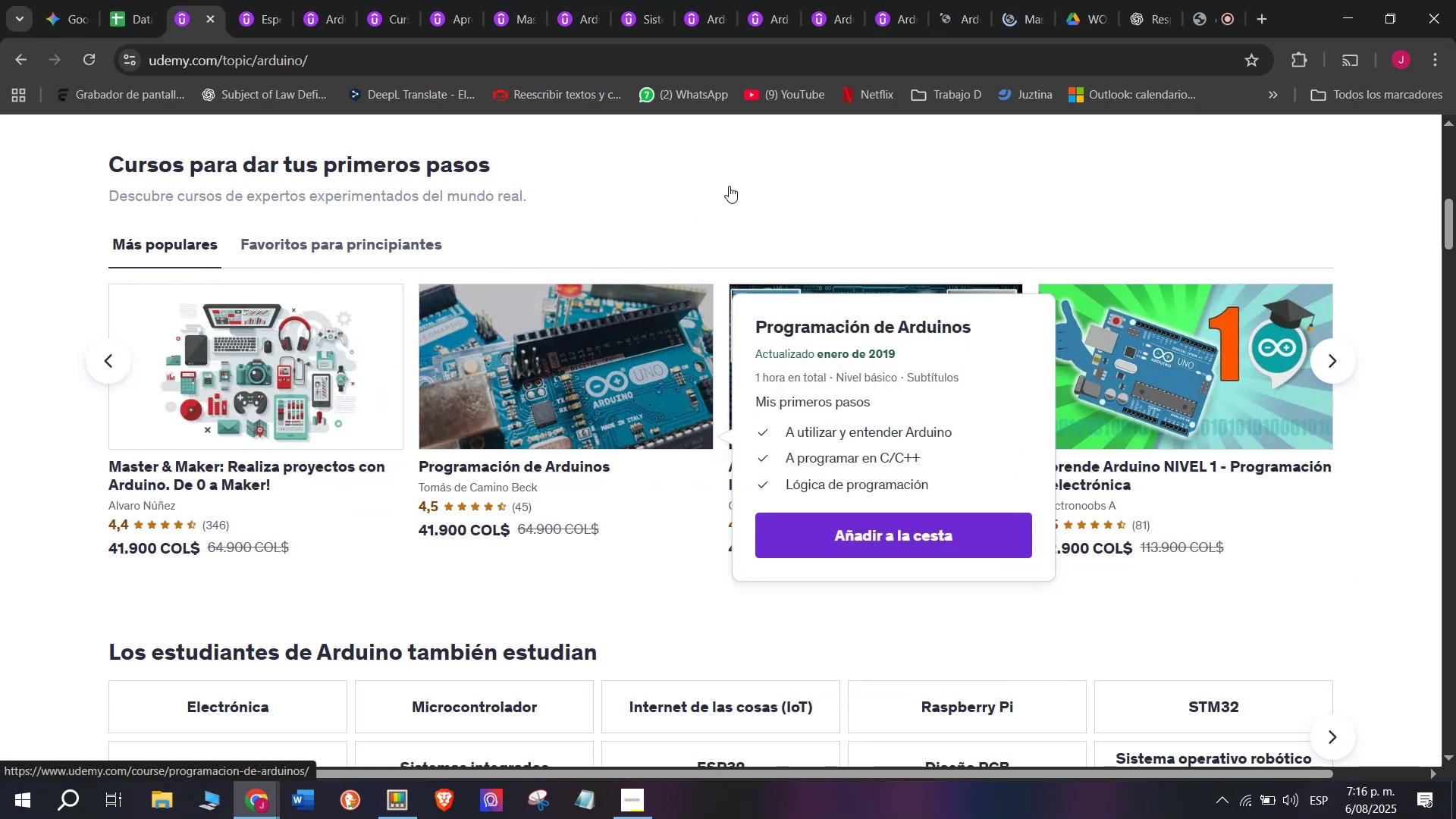 
hold_key(key=ControlLeft, duration=0.42)
left_click([912, 364])
 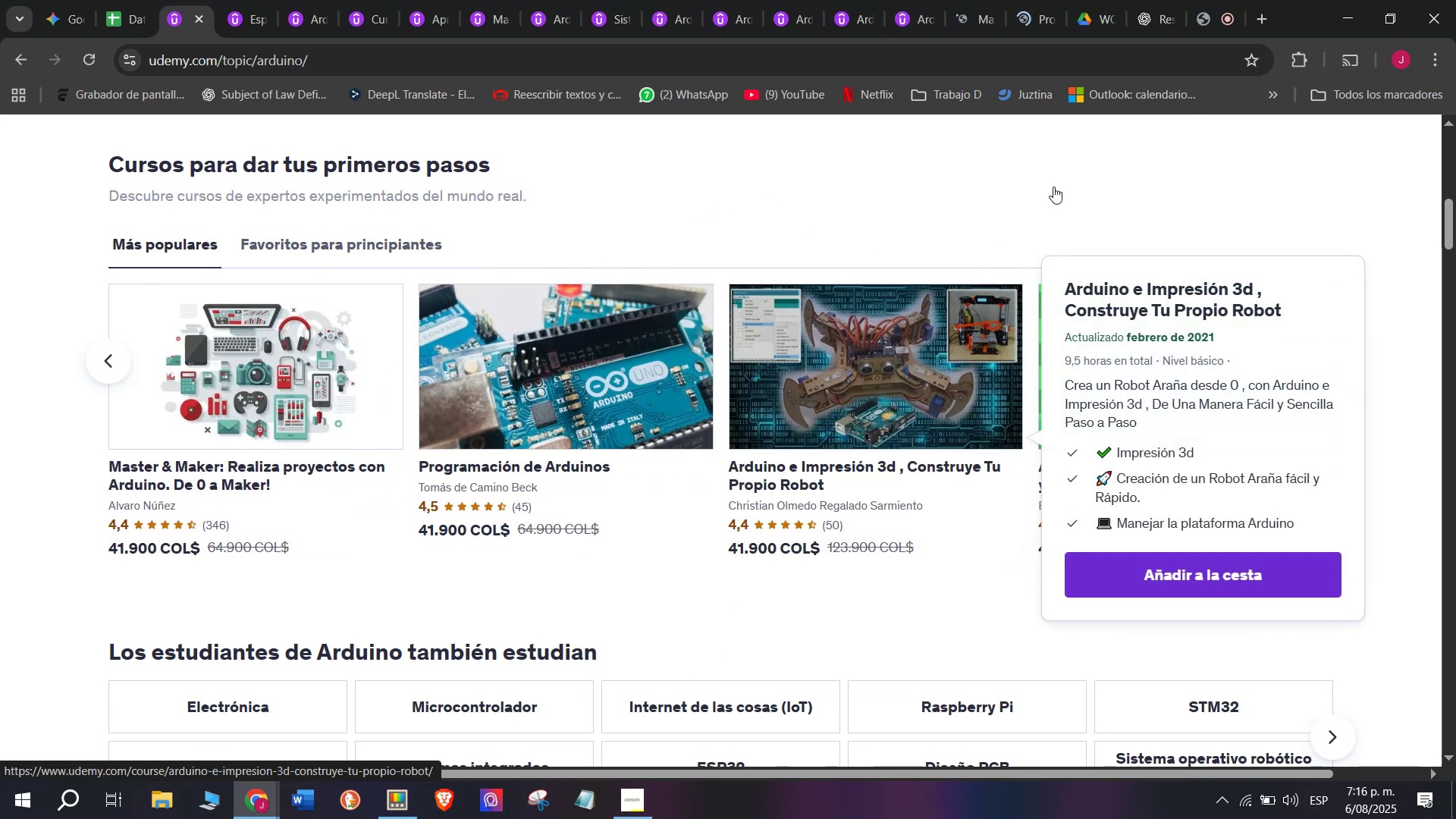 
hold_key(key=ControlLeft, duration=0.39)
left_click([1169, 370])
 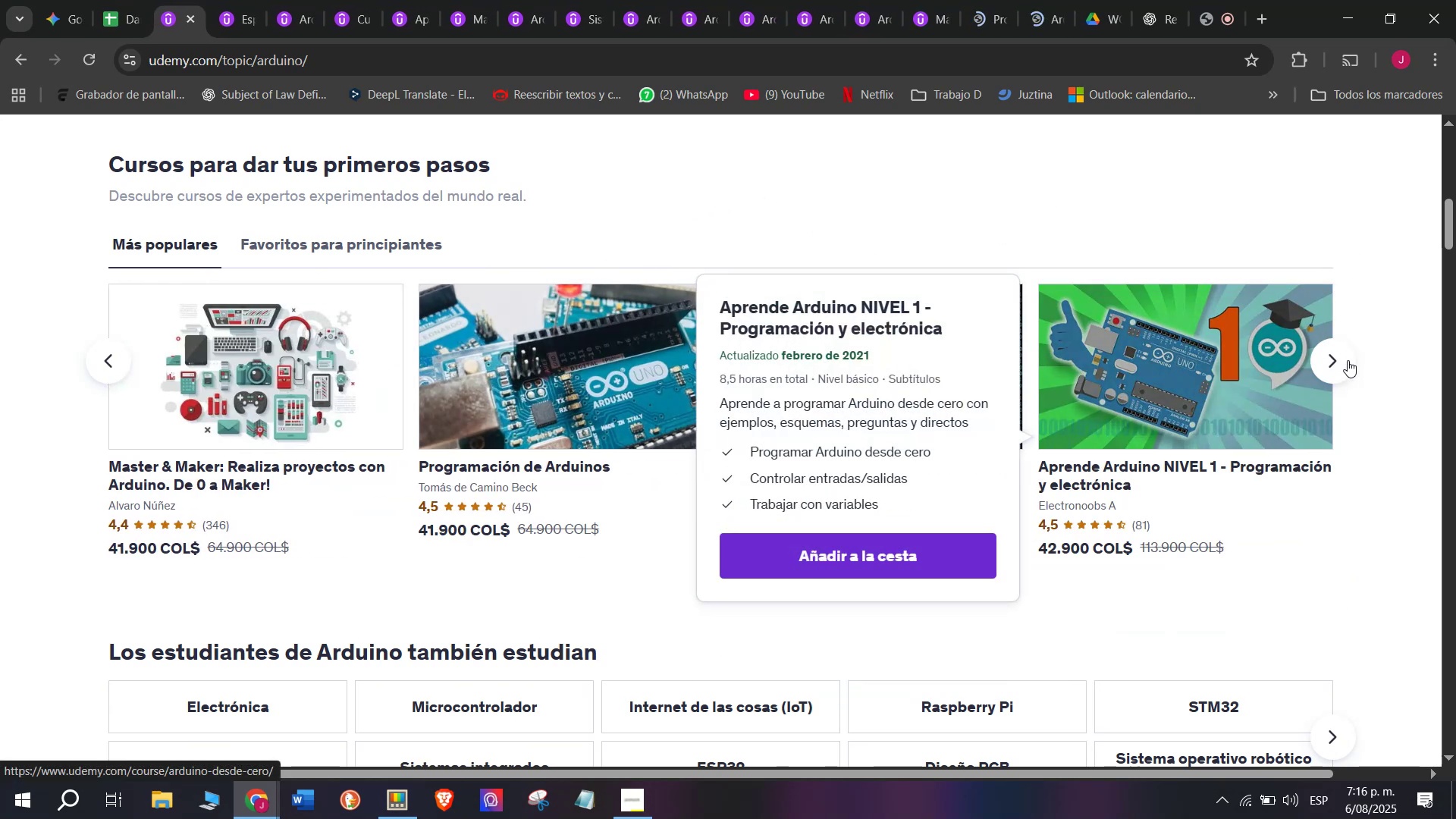 
left_click([1342, 362])
 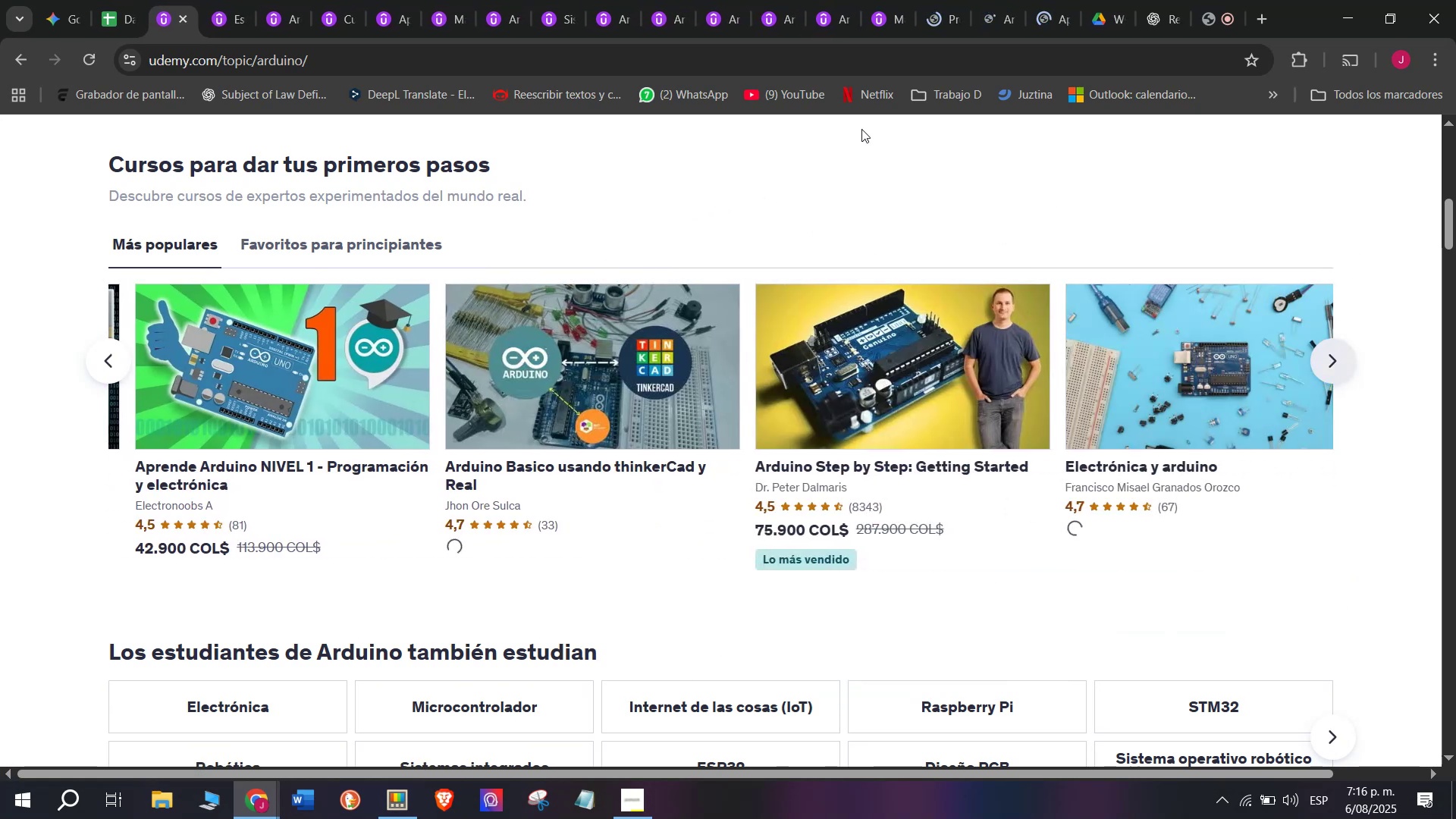 
hold_key(key=ControlLeft, duration=0.46)
left_click([546, 303])
 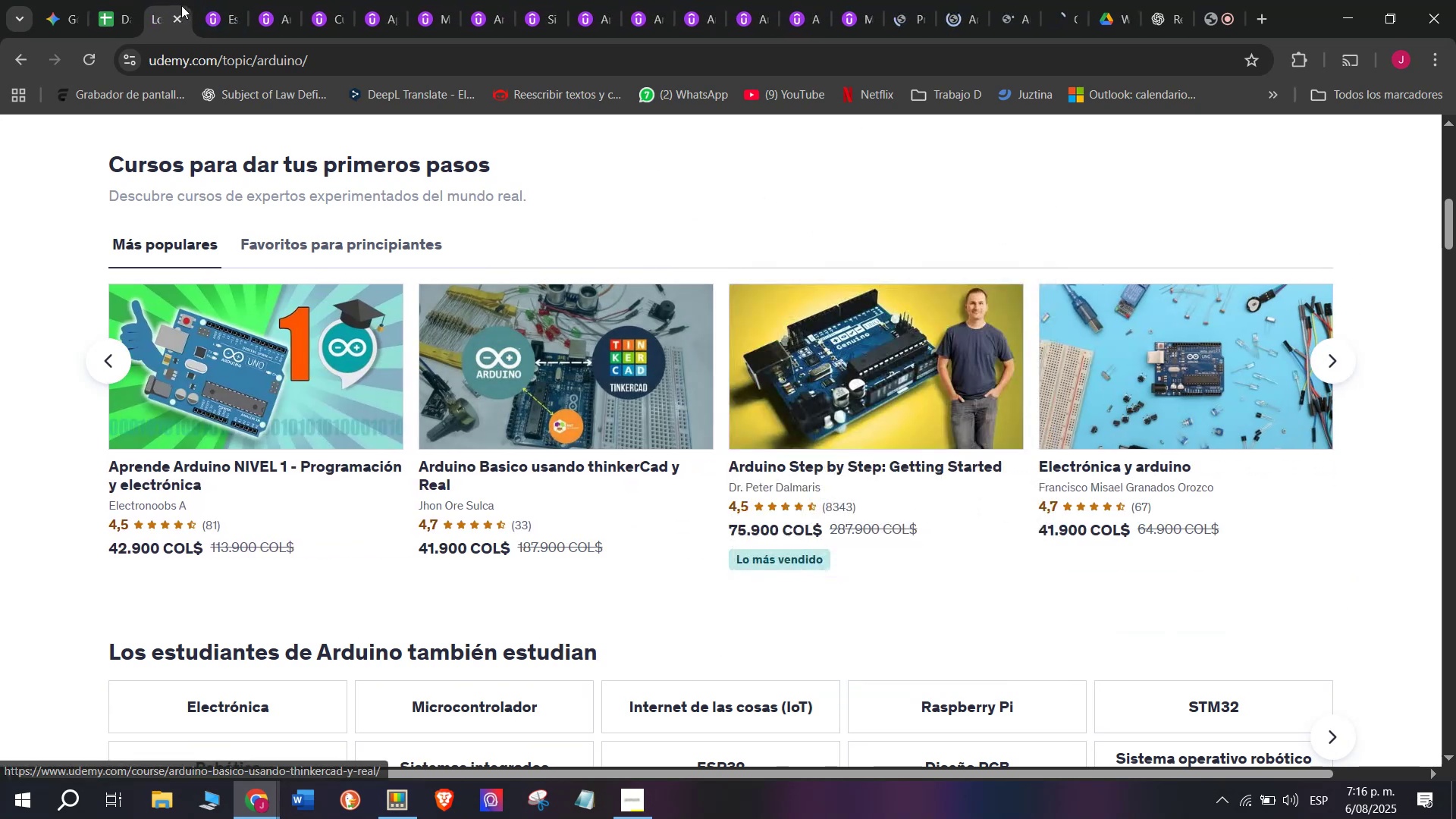 
hold_key(key=ControlLeft, duration=0.34)
left_click([813, 309])
 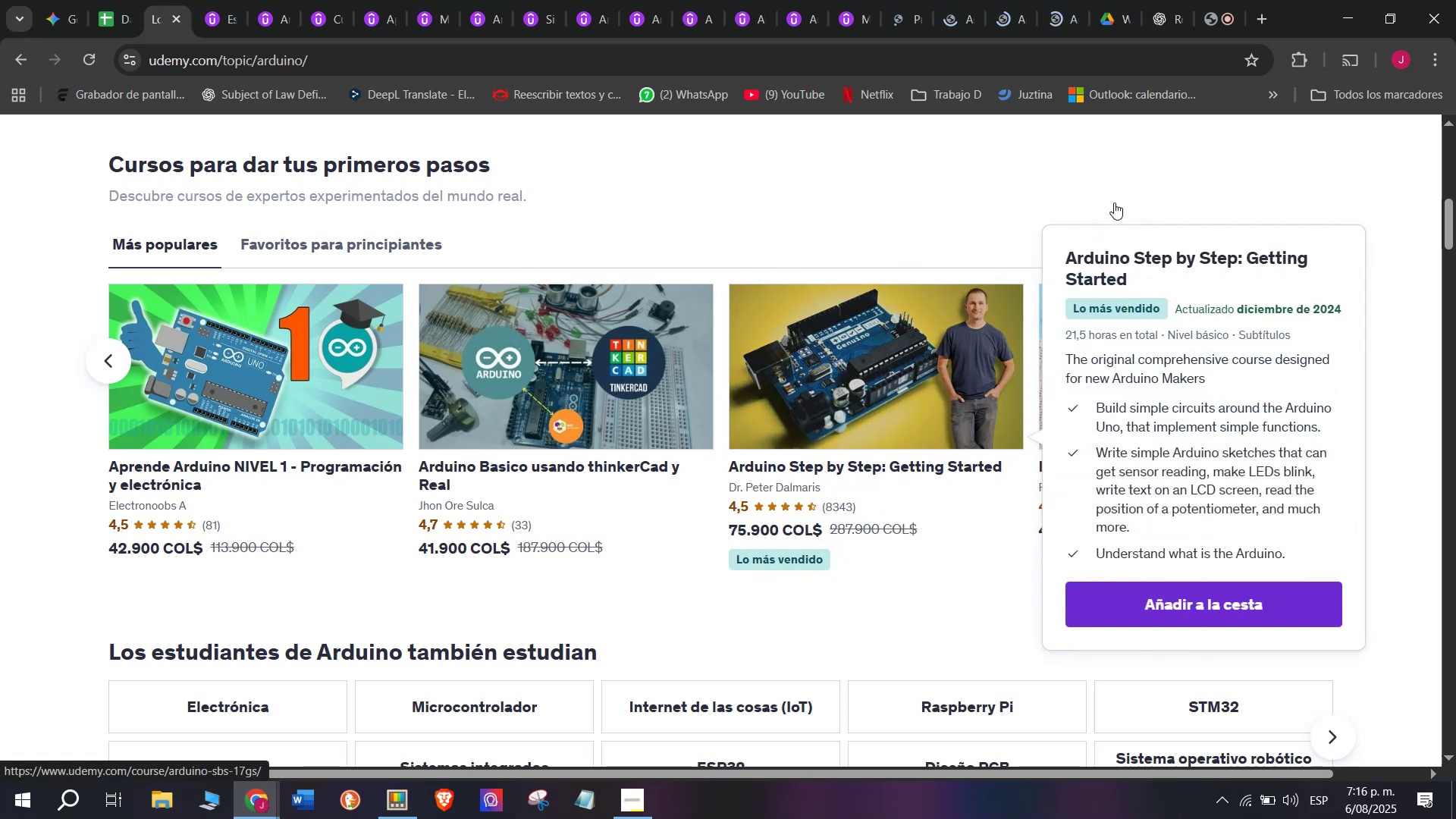 
hold_key(key=ControlLeft, duration=0.33)
left_click([1167, 374])
 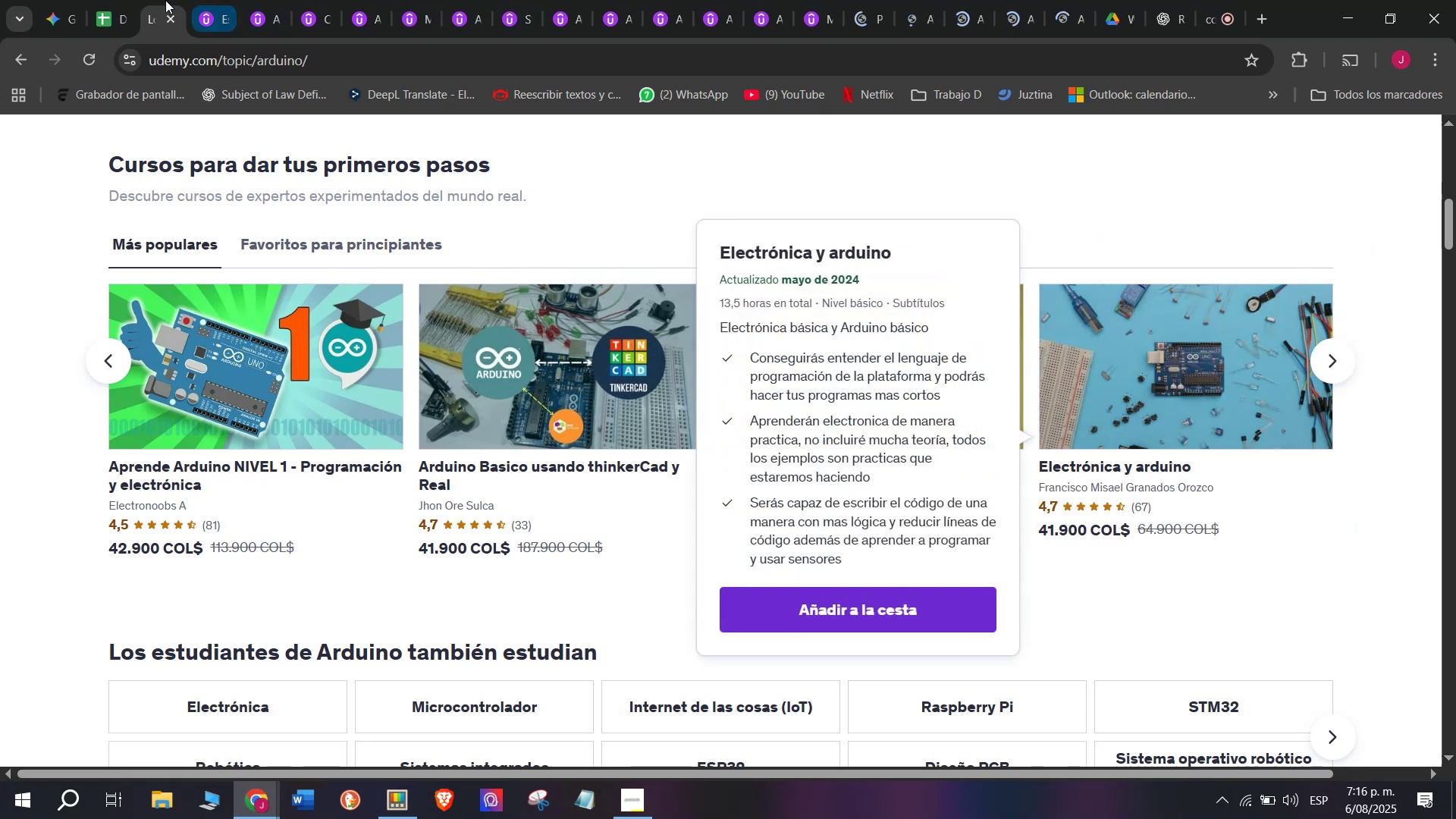 
left_click_drag(start_coordinate=[161, 0], to_coordinate=[1100, 0])
 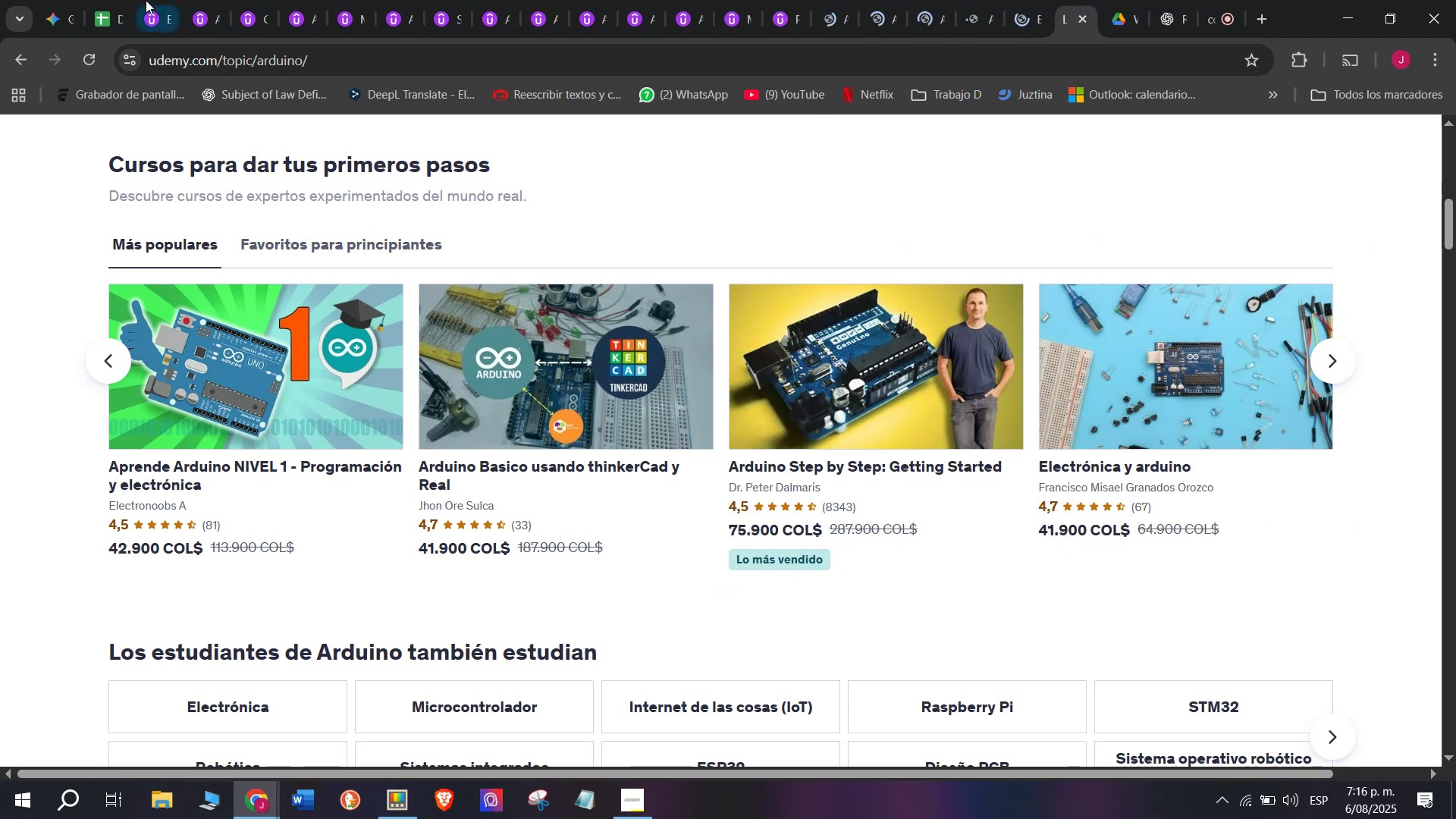 
left_click([146, 0])
 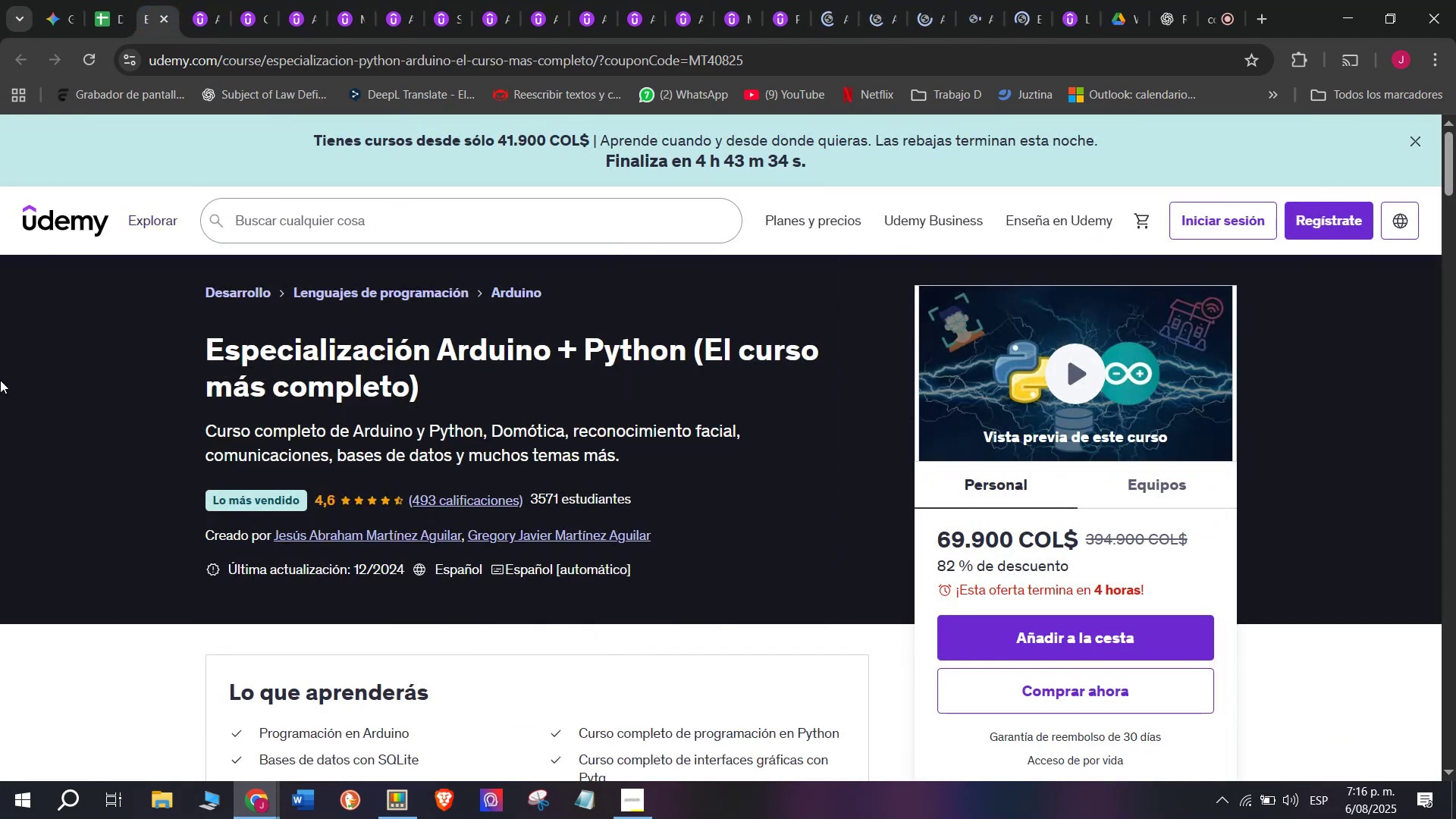 
left_click_drag(start_coordinate=[150, 347], to_coordinate=[413, 372])
 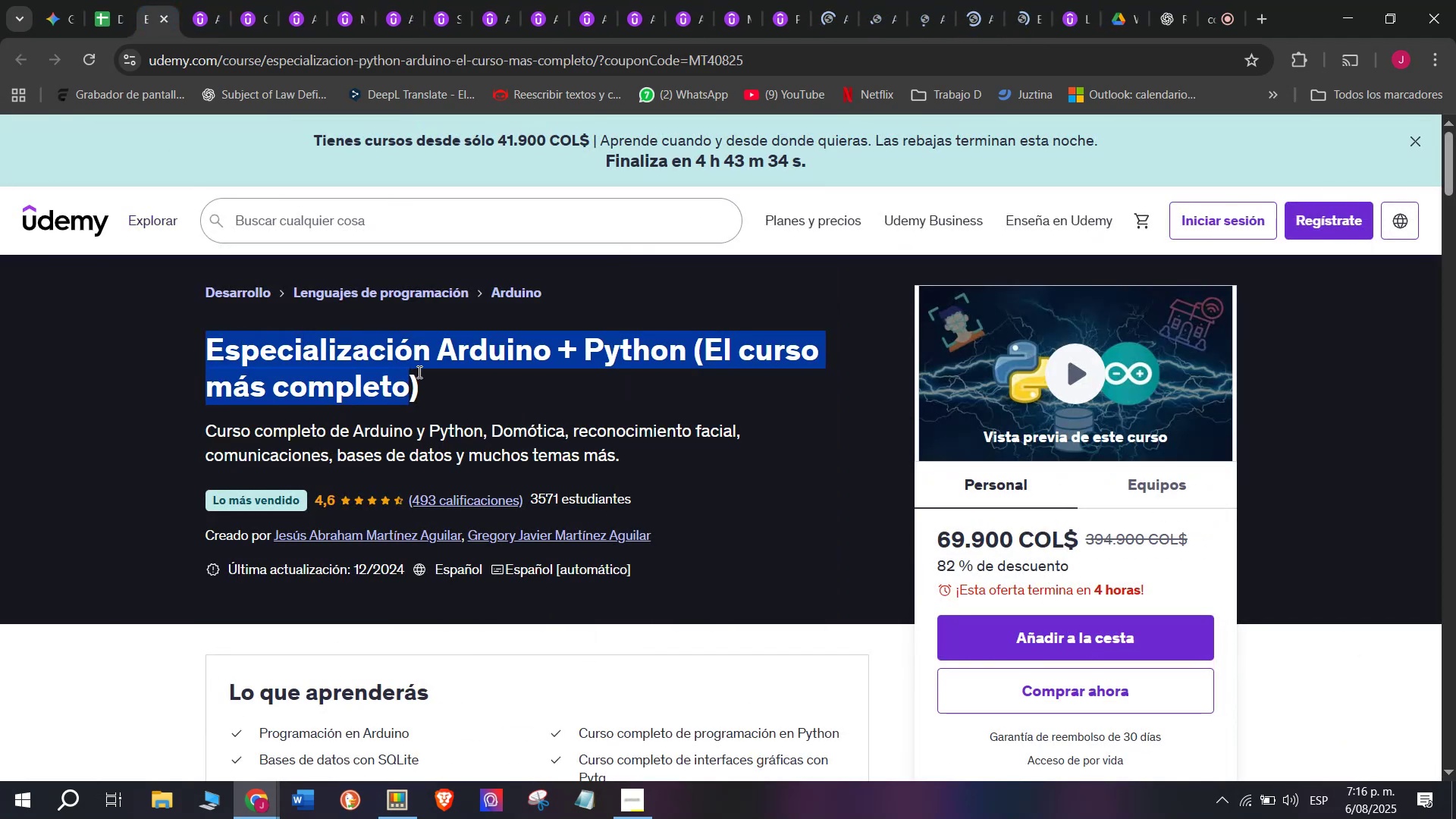 
key(Control+ControlLeft)
 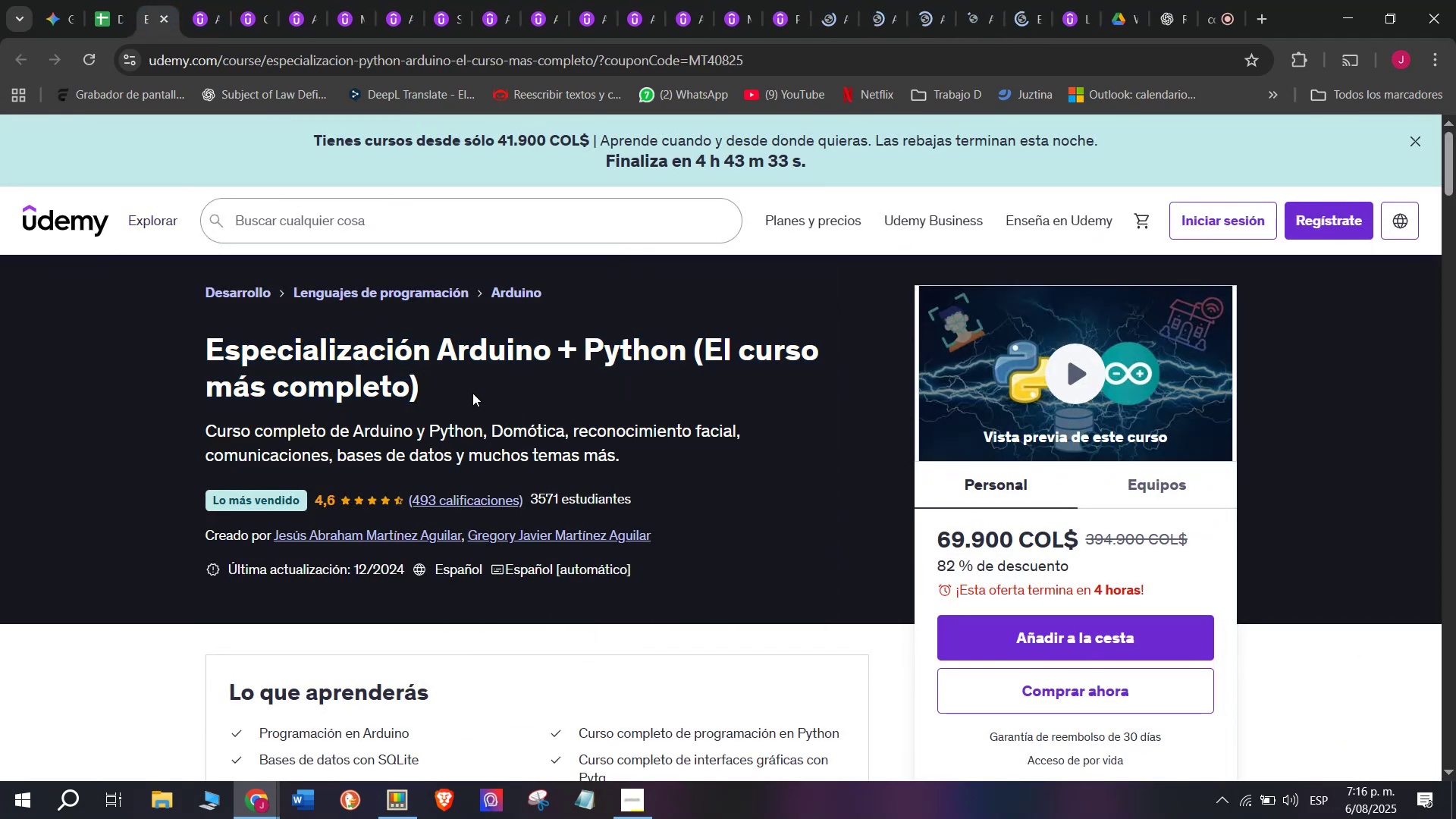 
key(Break)
 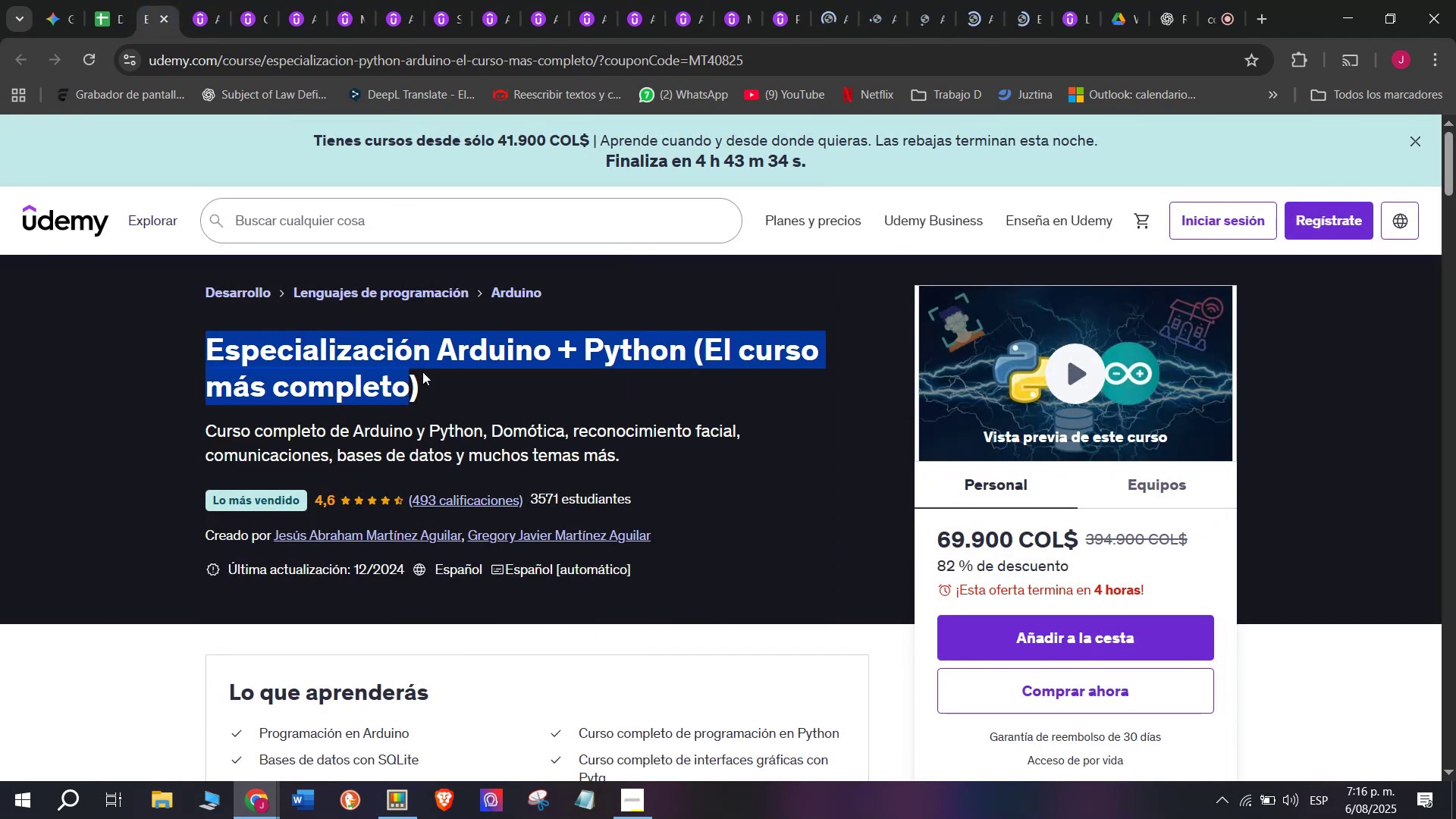 
key(Control+C)
 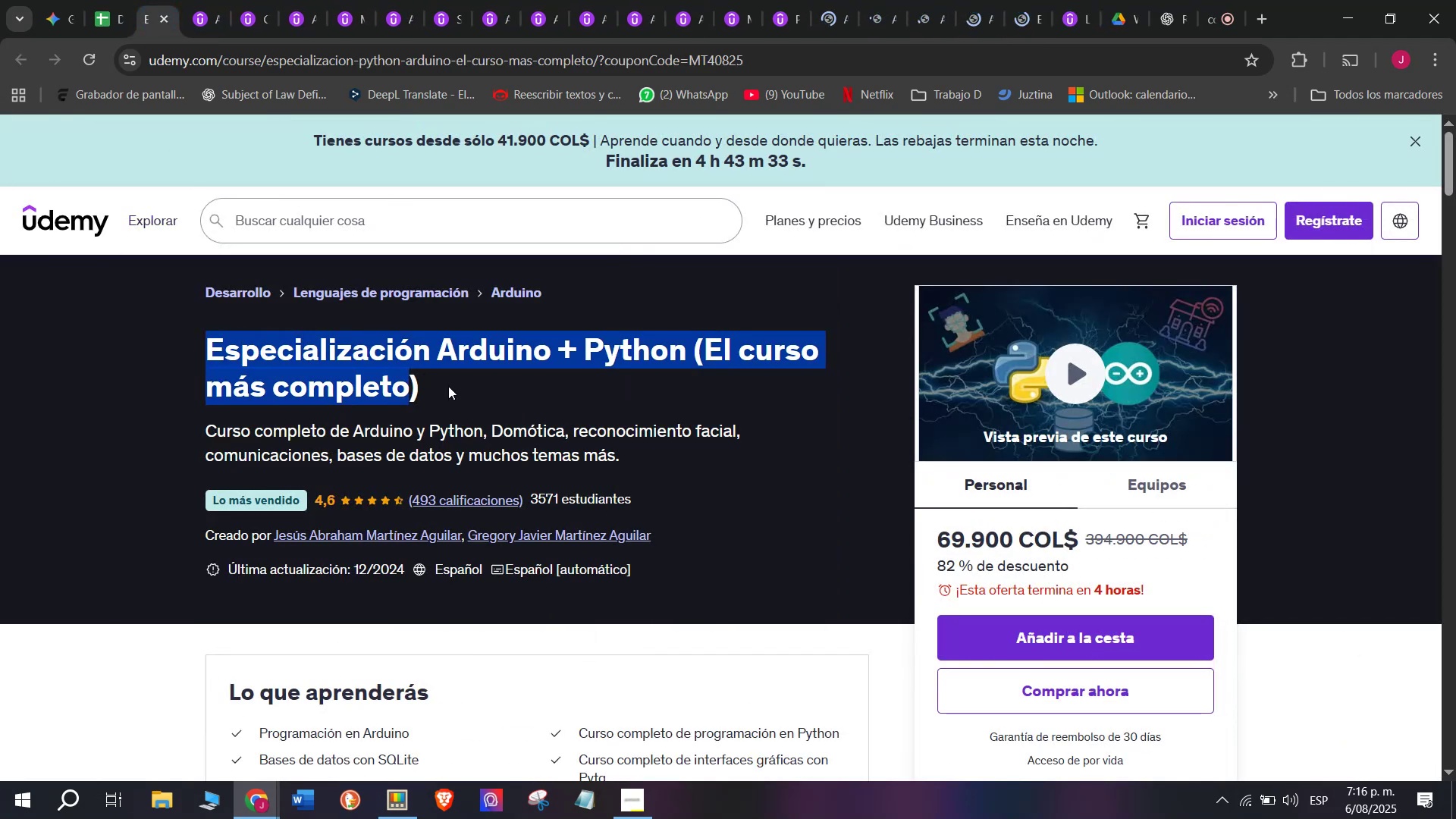 
key(Control+C)
 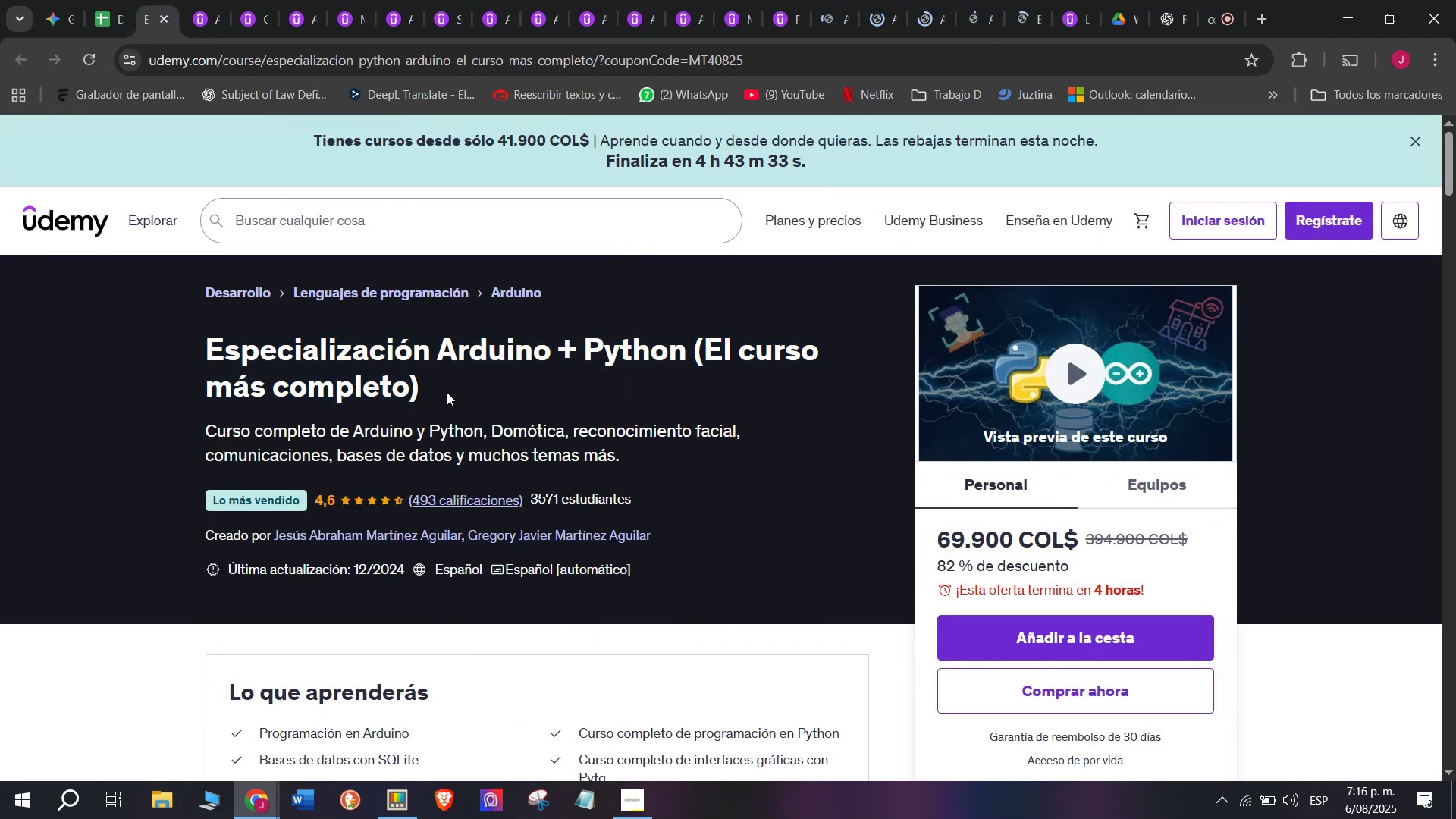 
key(Break)
 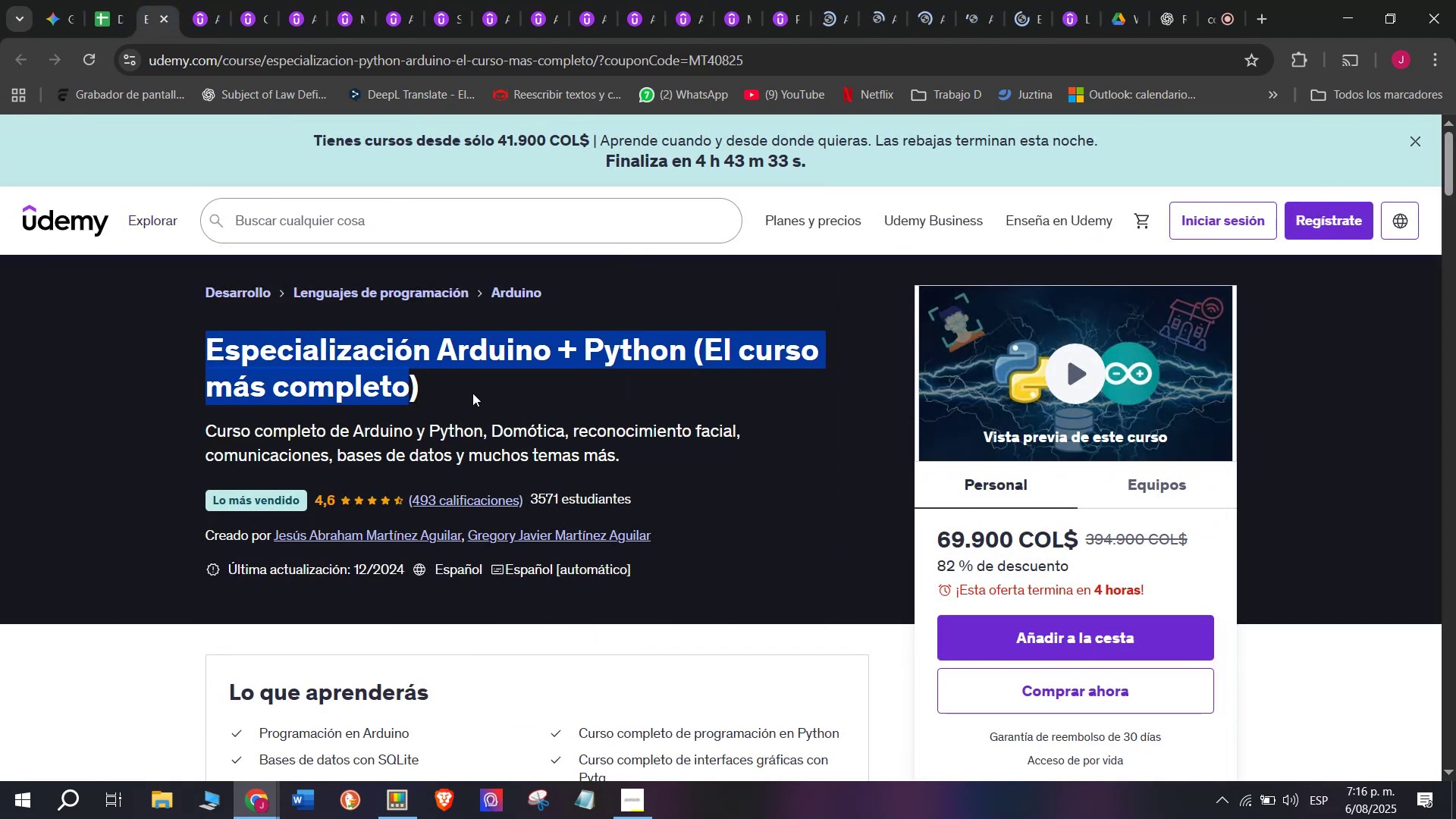 
key(Control+ControlLeft)
 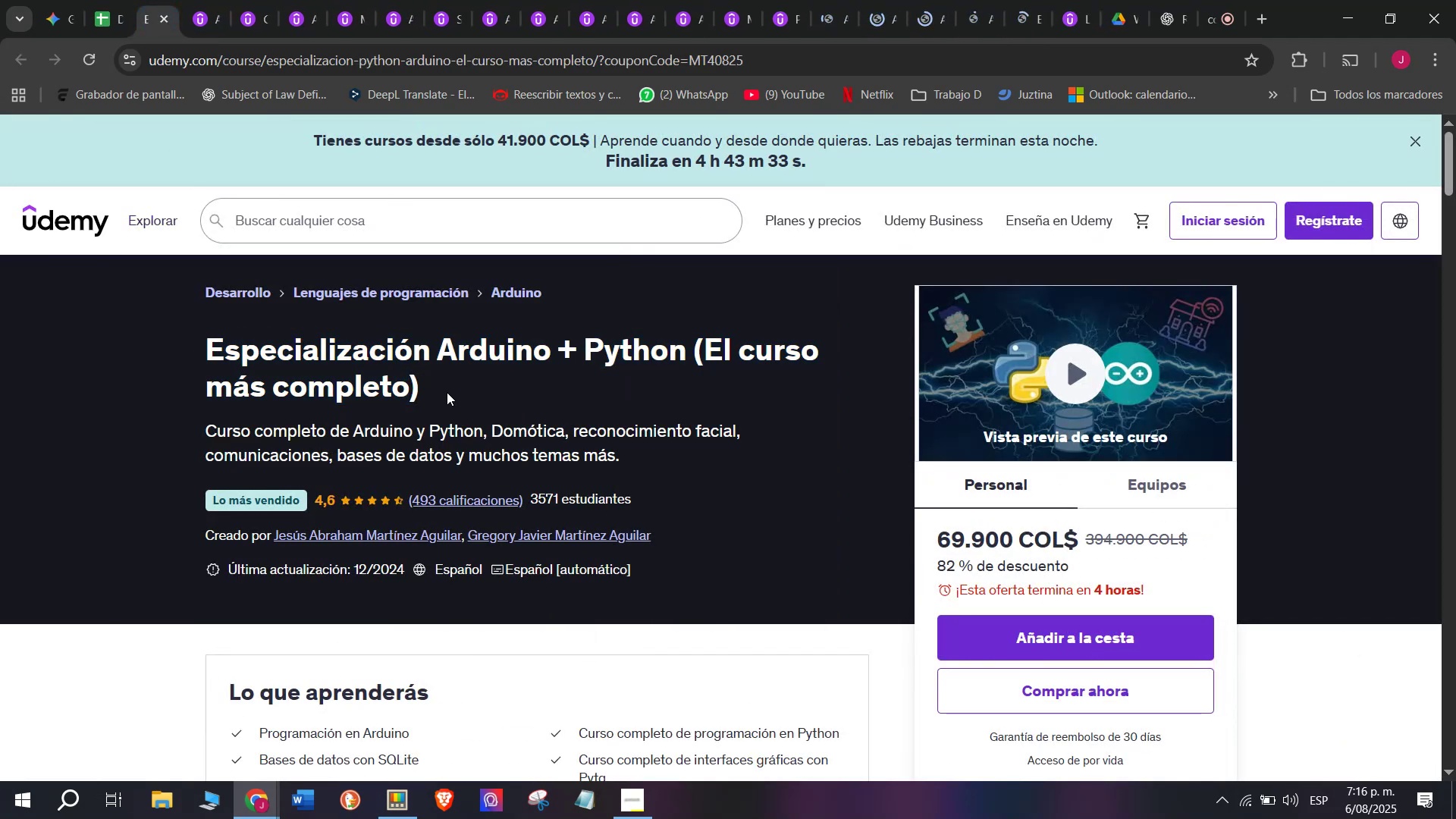 
left_click([472, 393])
 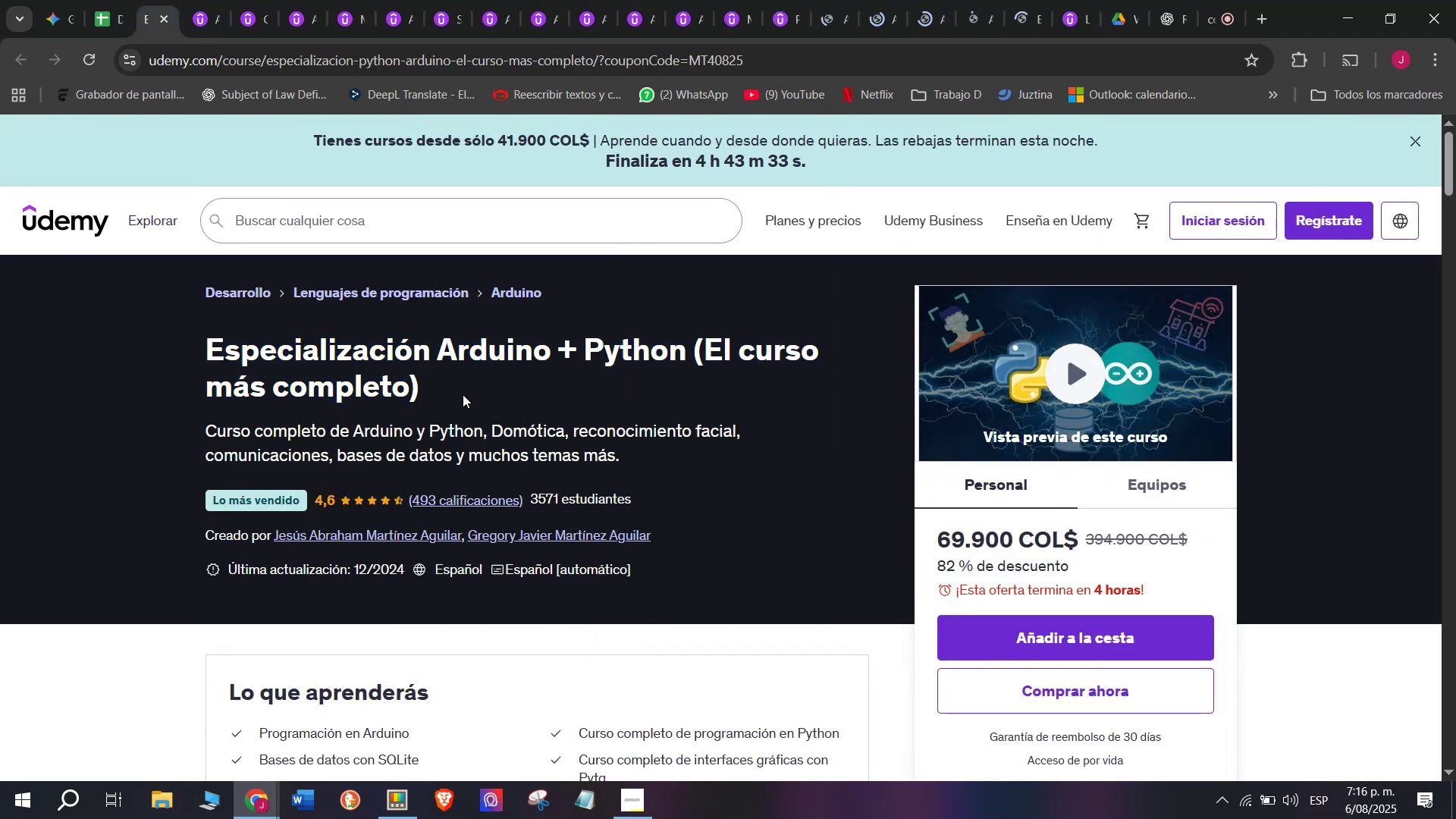 
left_click_drag(start_coordinate=[438, 392], to_coordinate=[194, 360])
 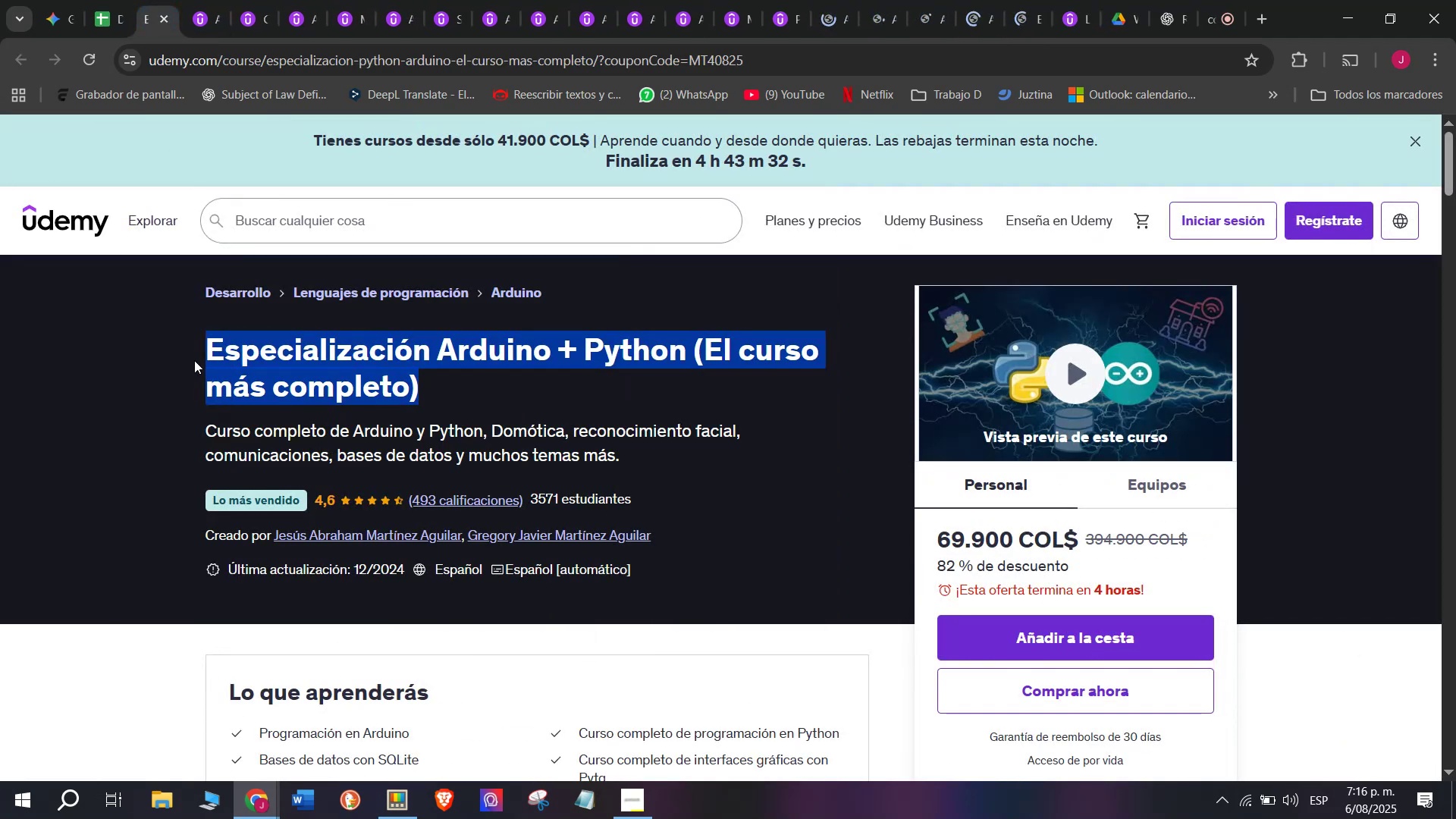 
key(Control+ControlLeft)
 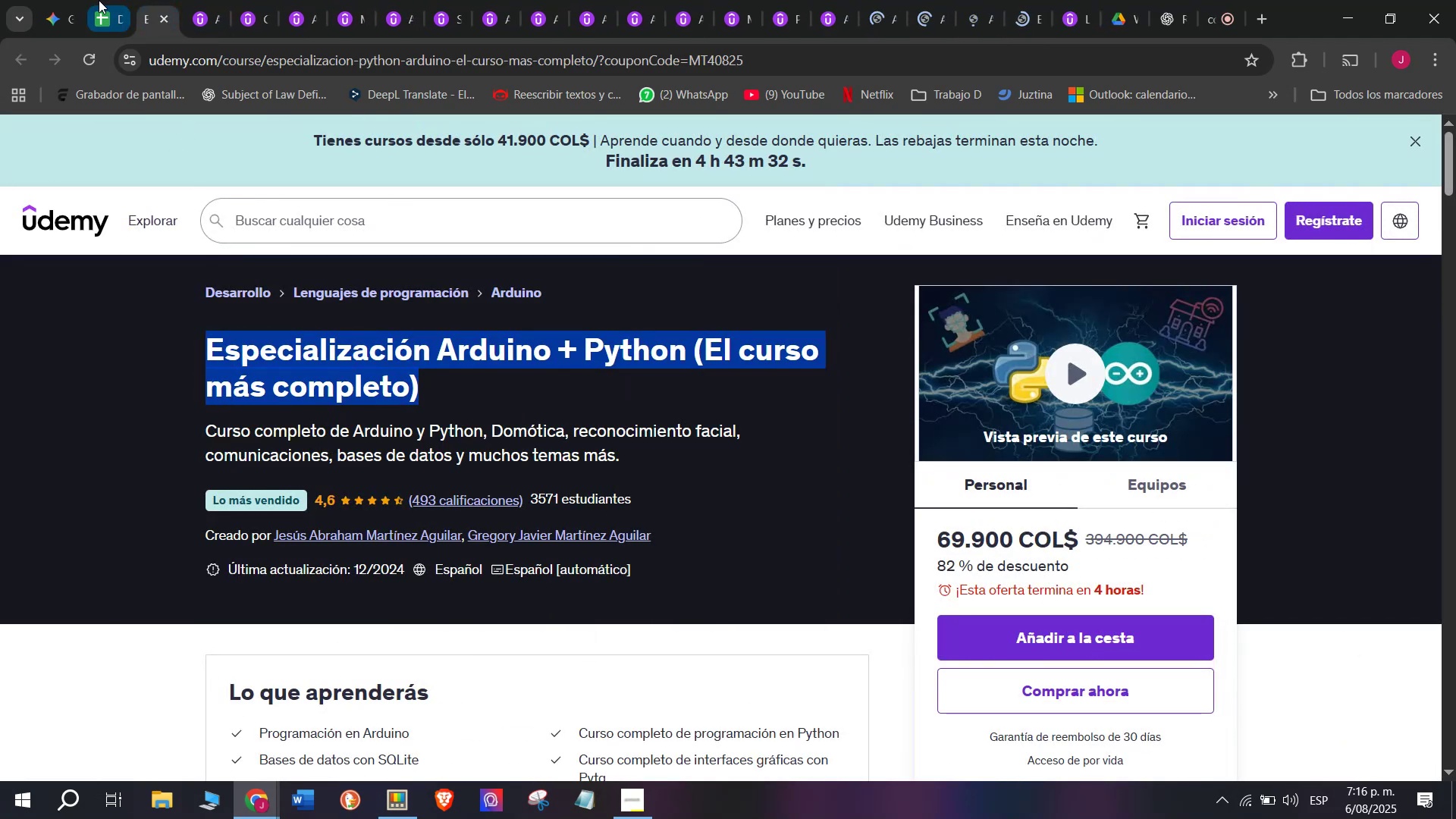 
key(Break)
 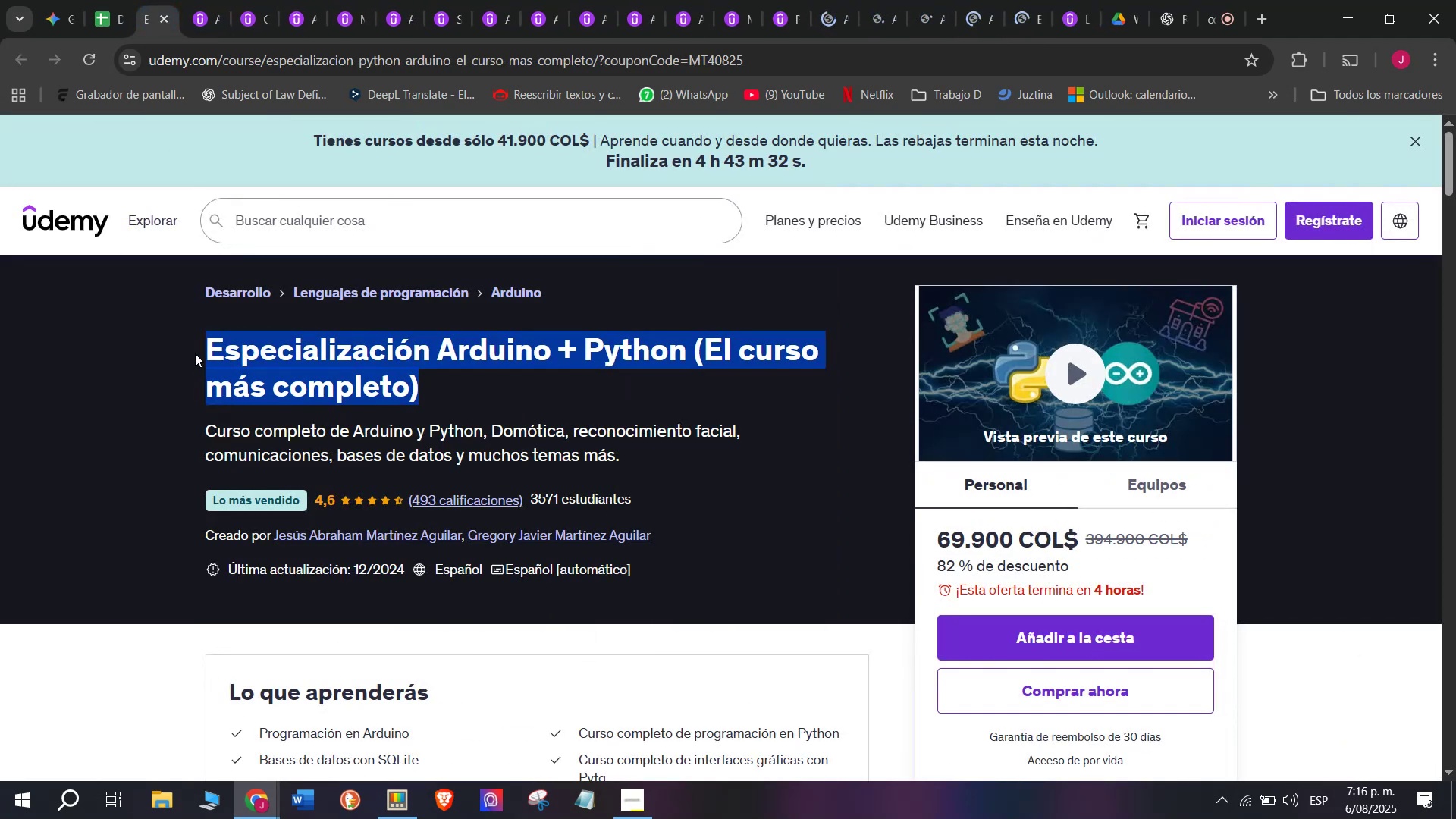 
key(Control+C)
 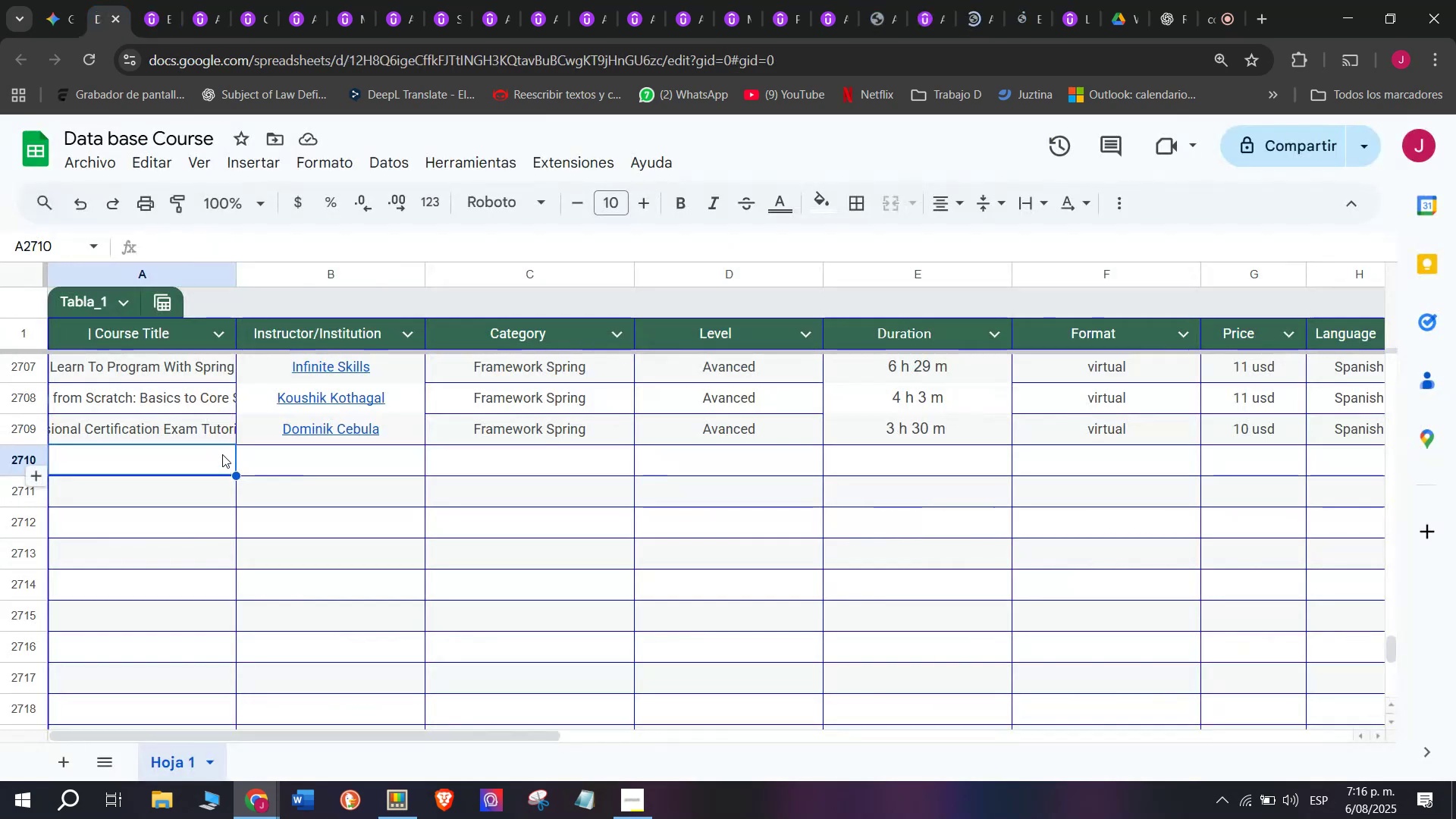 
key(Z)
 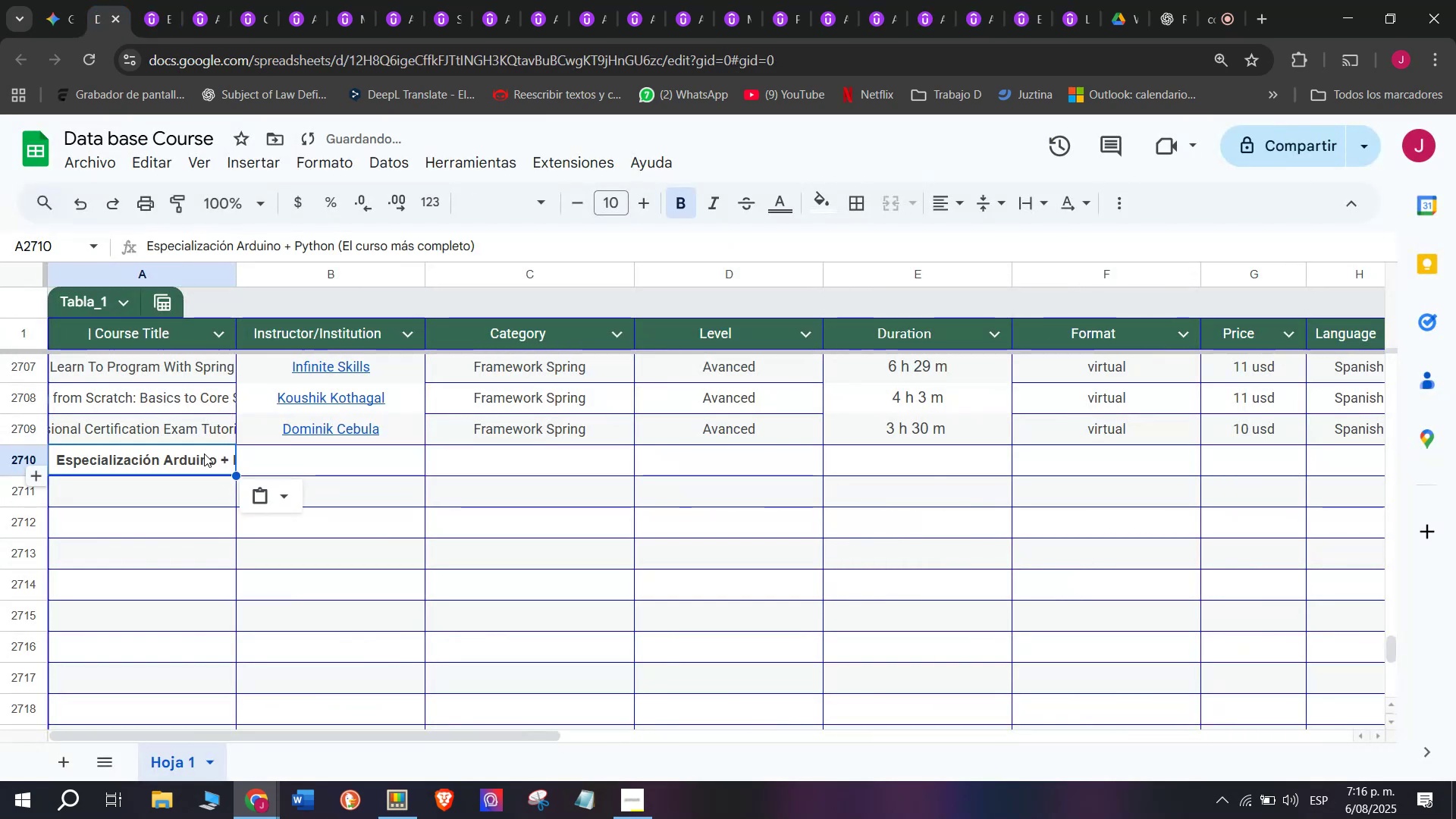 
key(Control+V)
 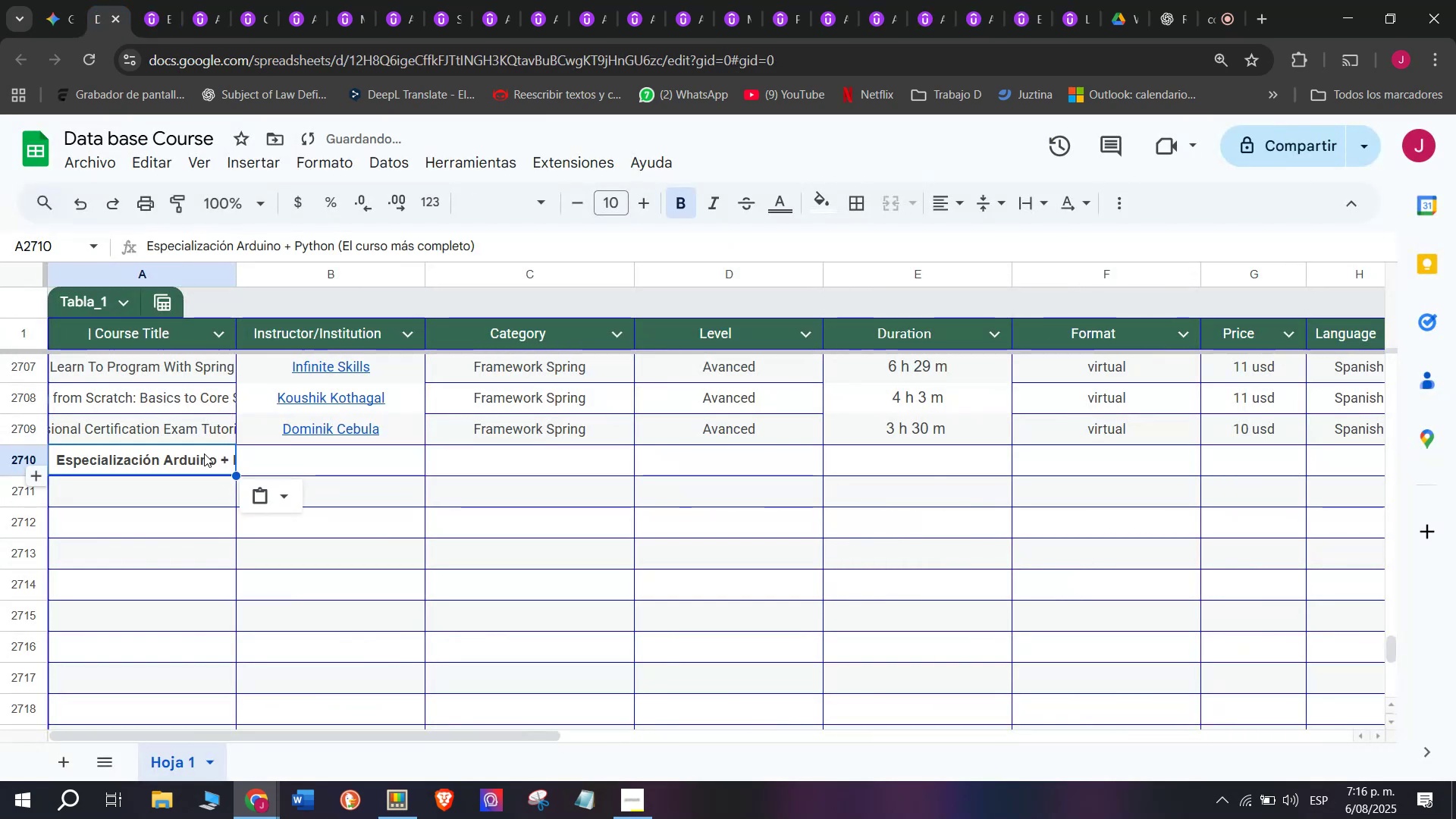 
key(Control+ControlLeft)
 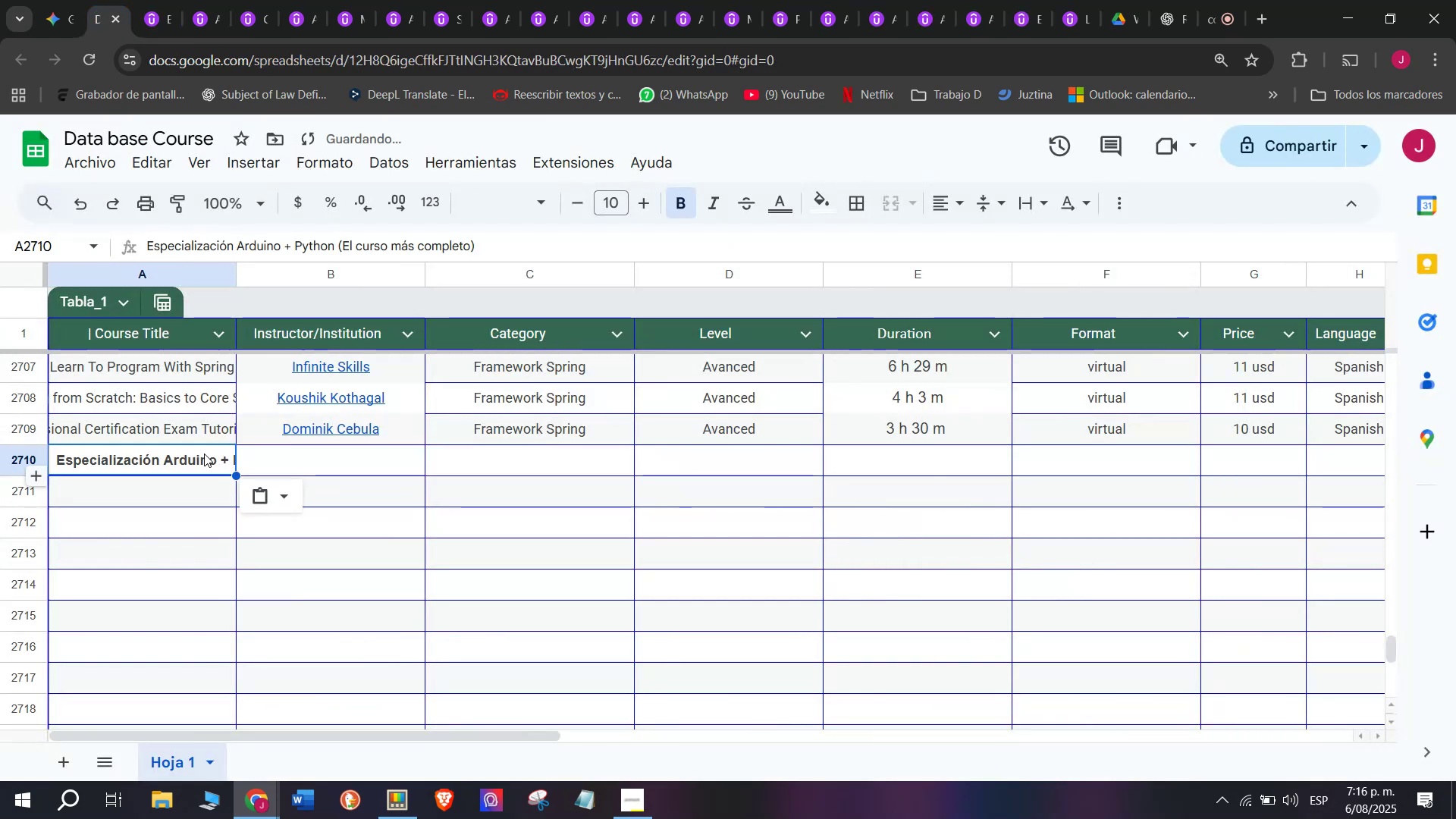 
key(Shift+ShiftLeft)
 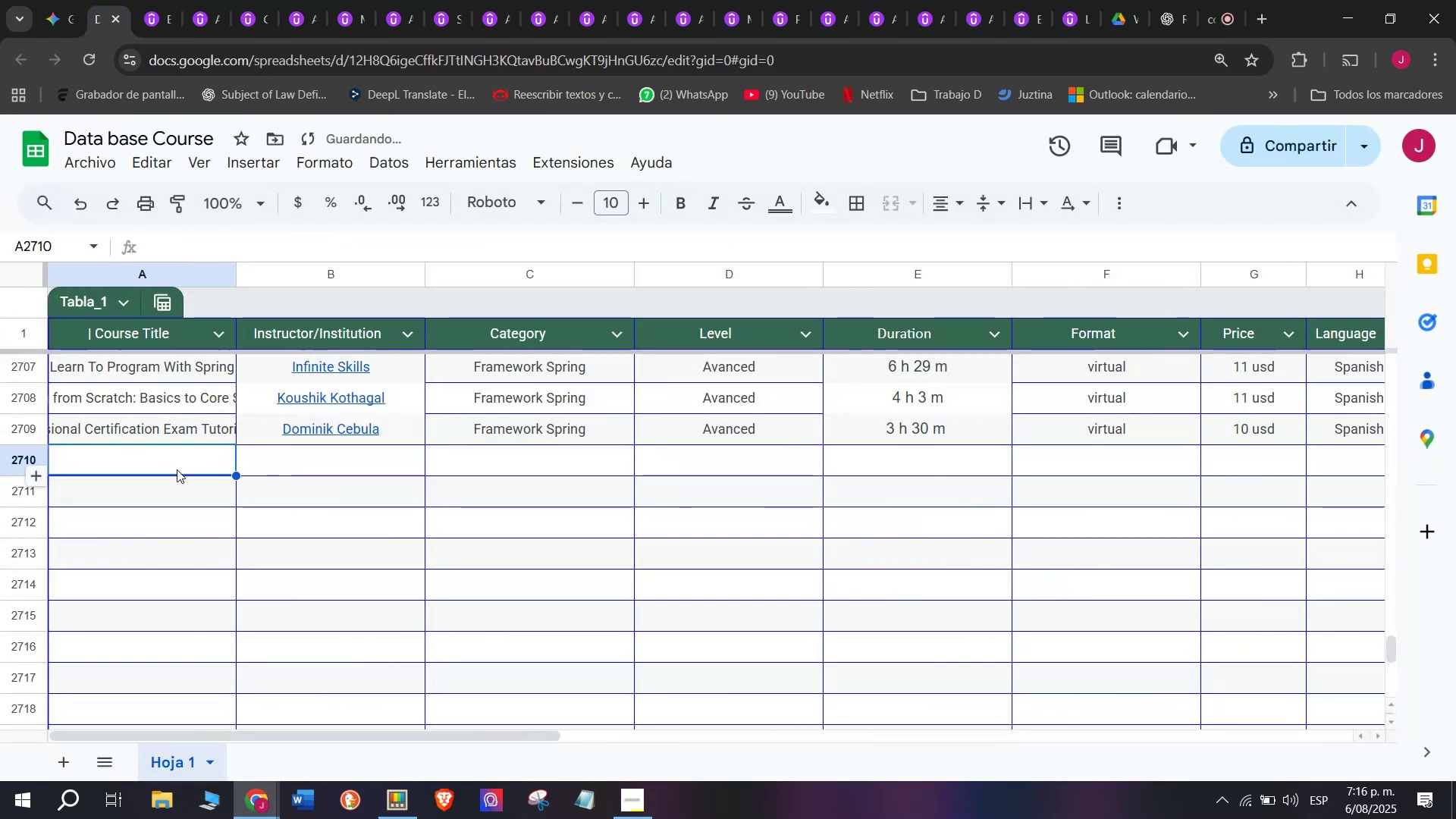 
key(Control+Shift+Z)
 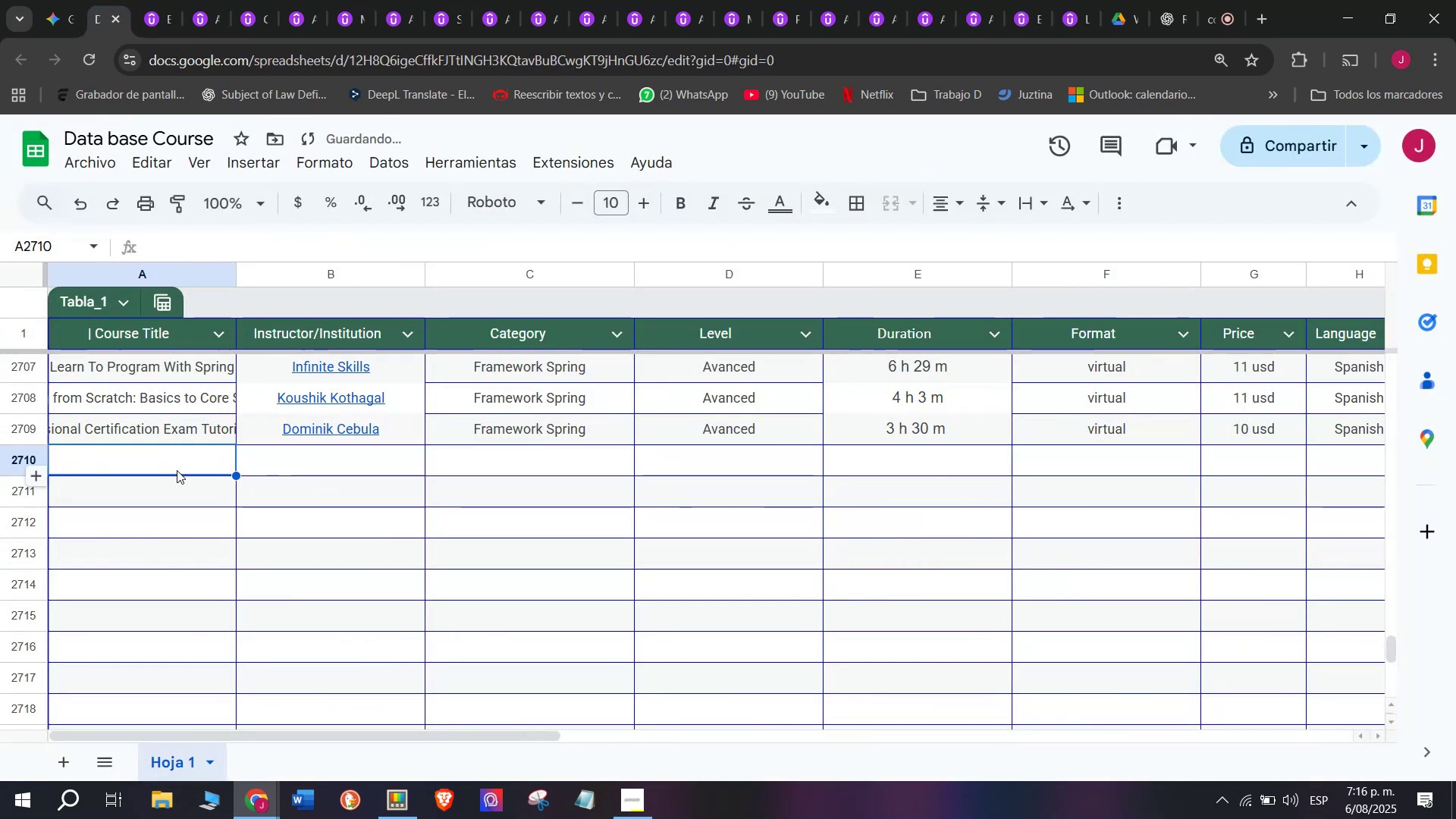 
key(Control+Shift+ControlLeft)
 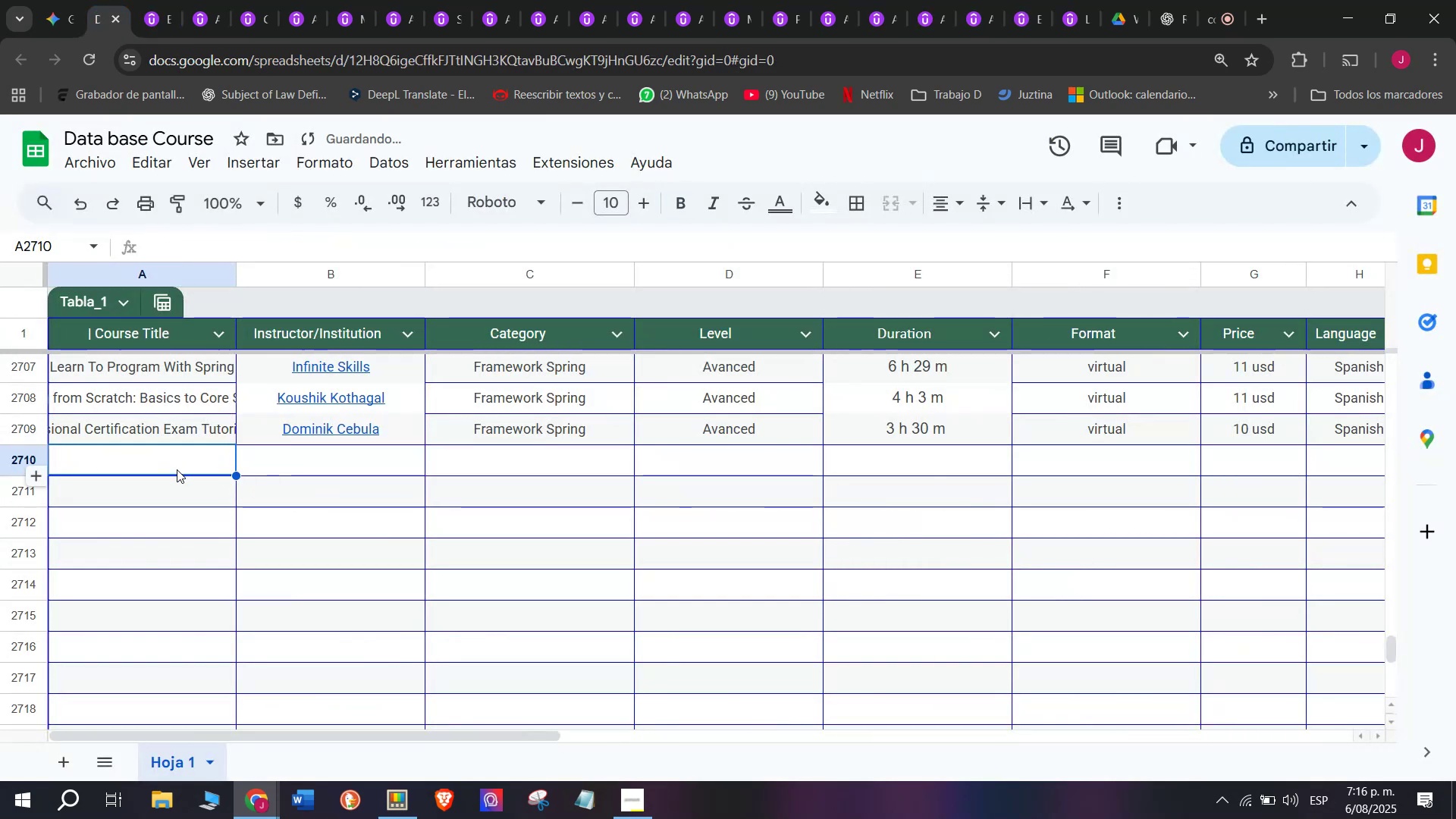 
scroll: coordinate [187, 458], scroll_direction: up, amount: 4.0
 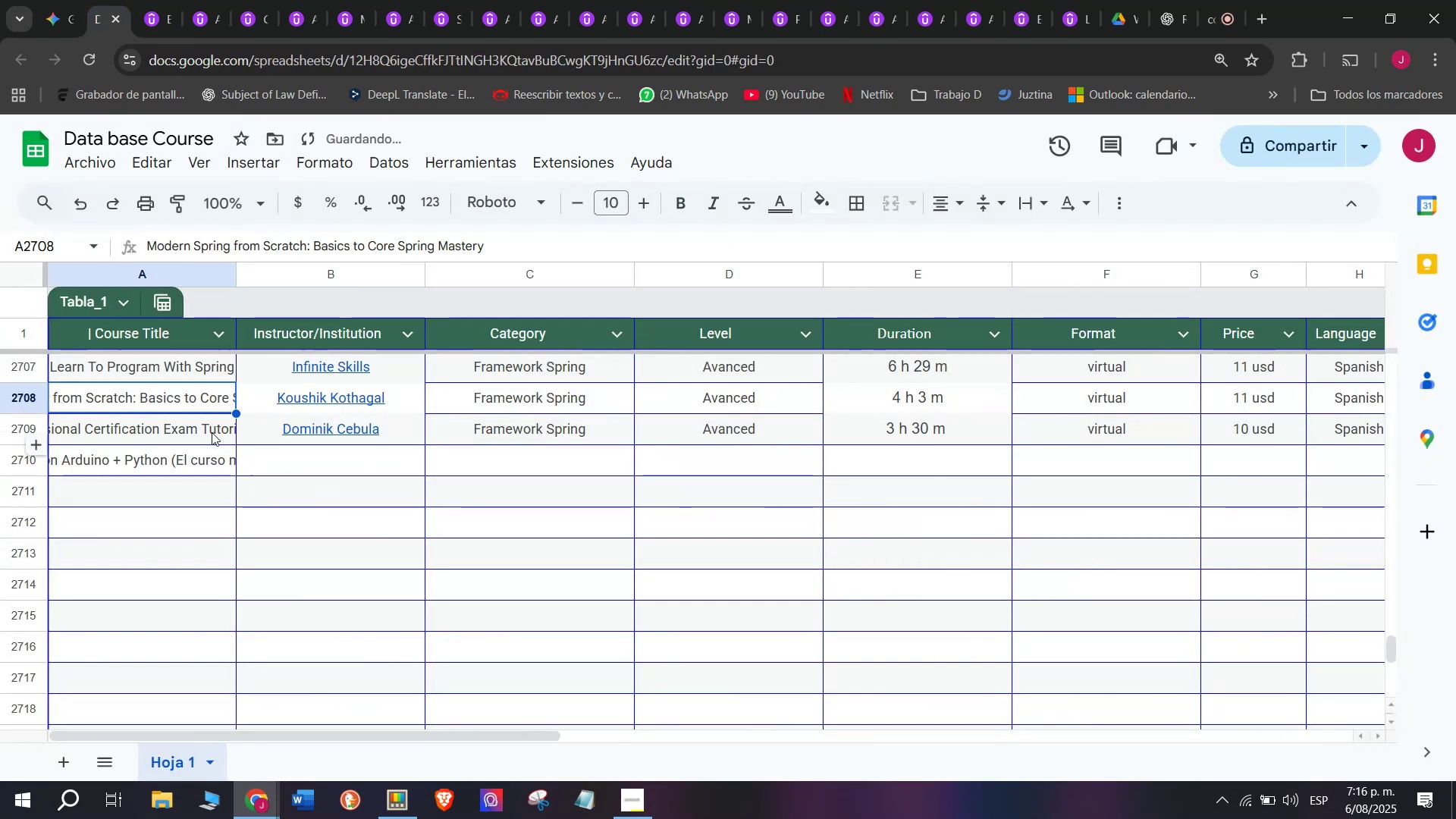 
left_click([187, 458])
 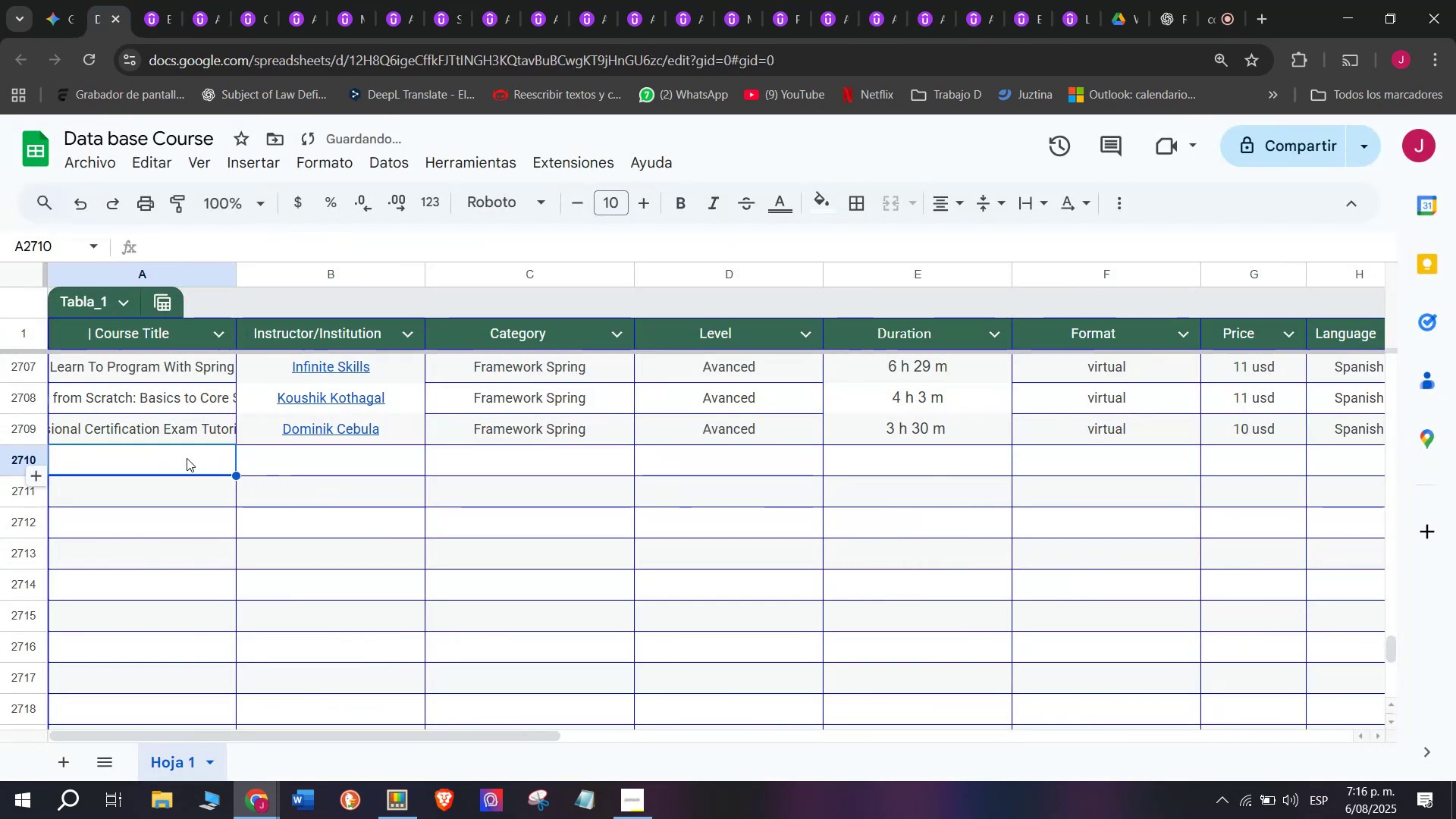 
left_click([187, 458])
 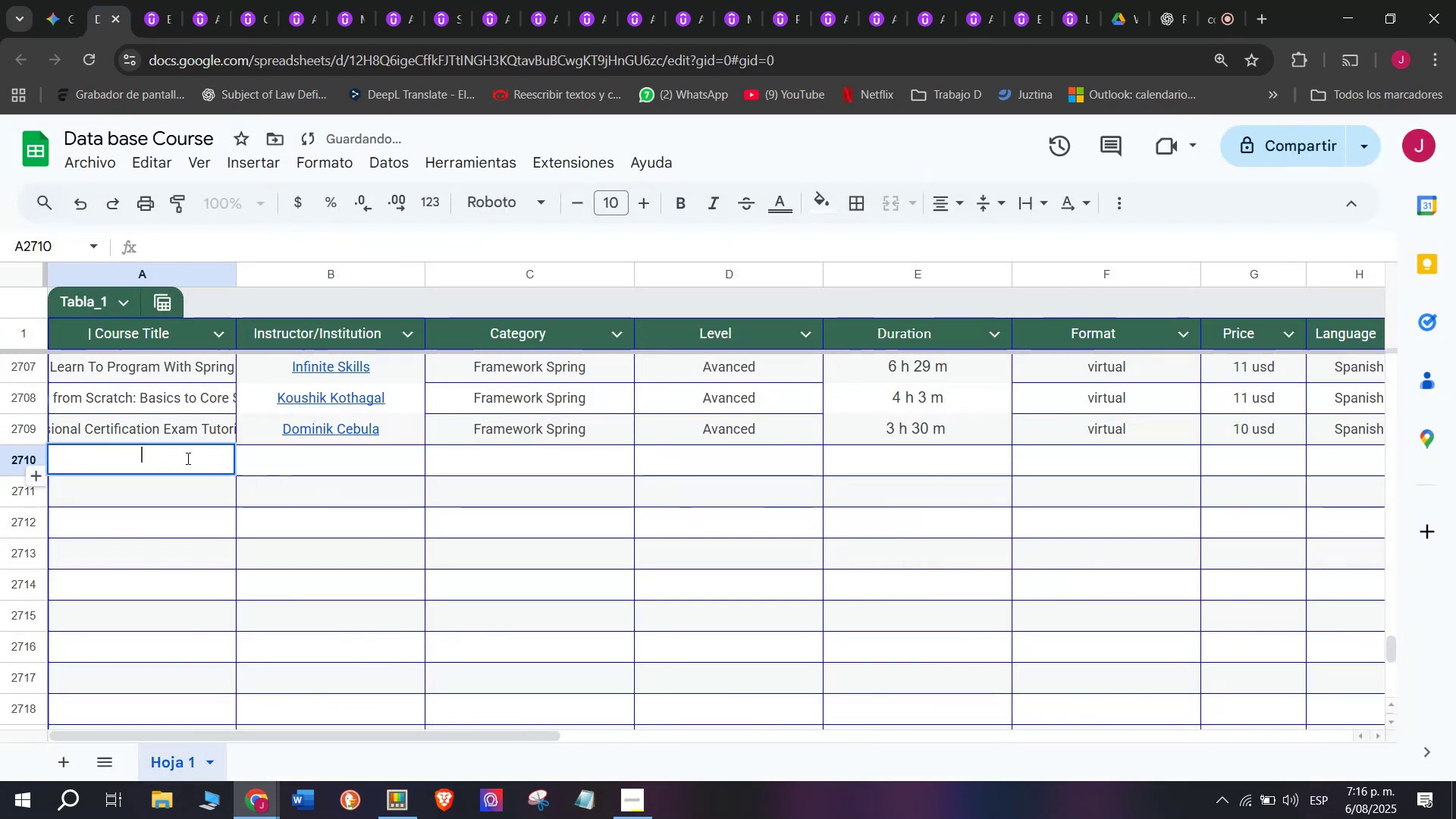 
key(Control+ControlLeft)
 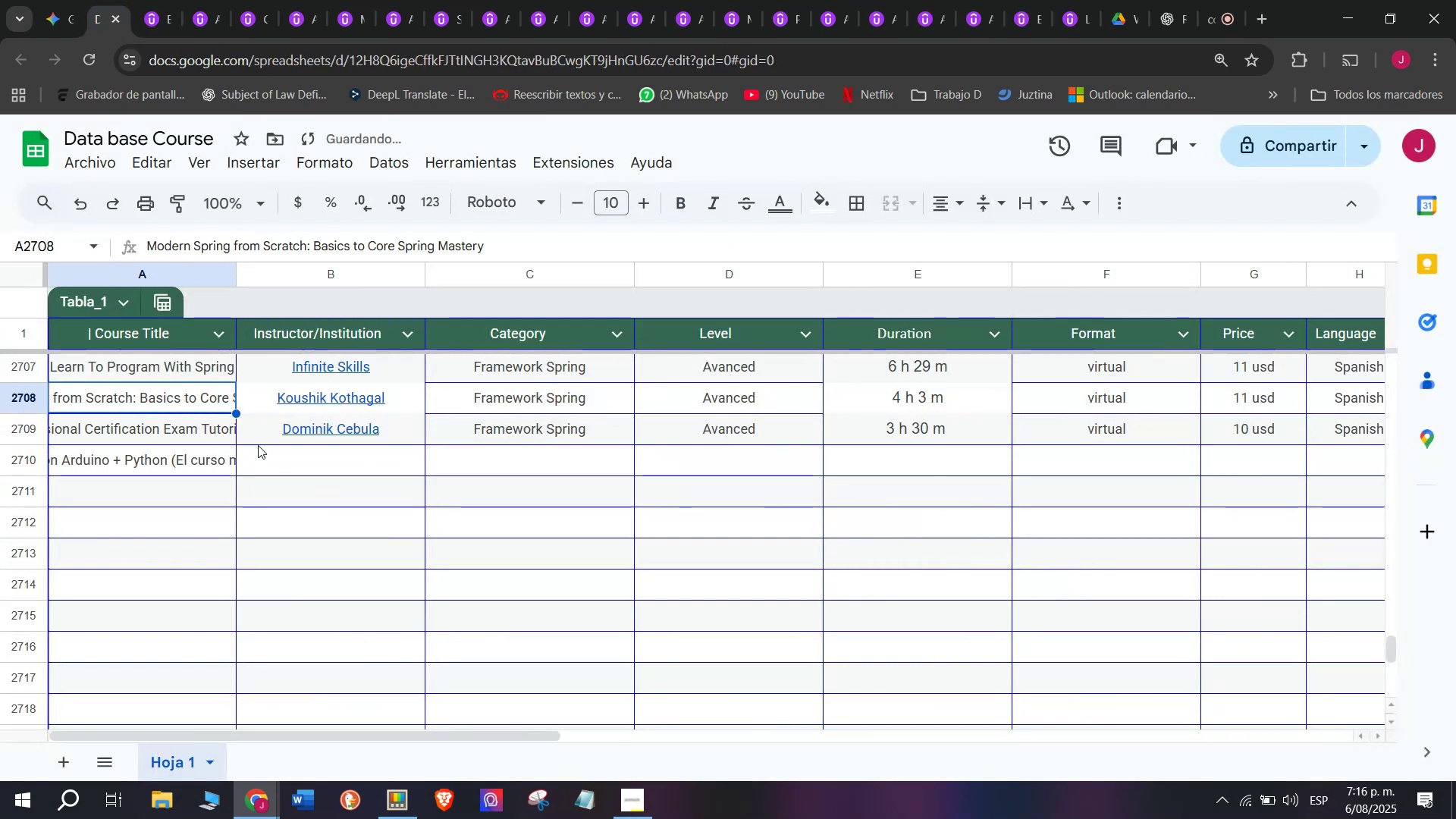 
key(Z)
 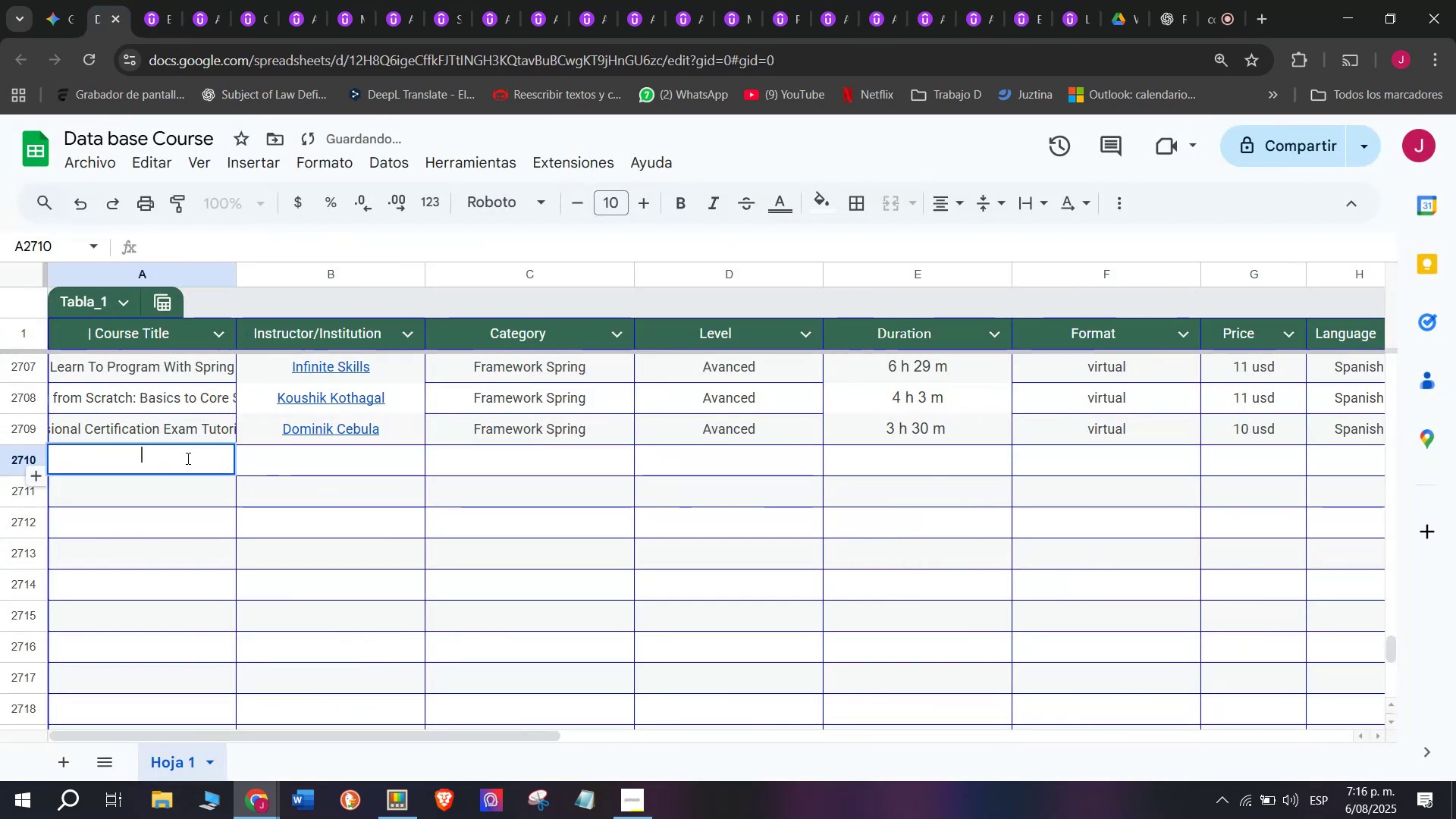 
key(Control+V)
 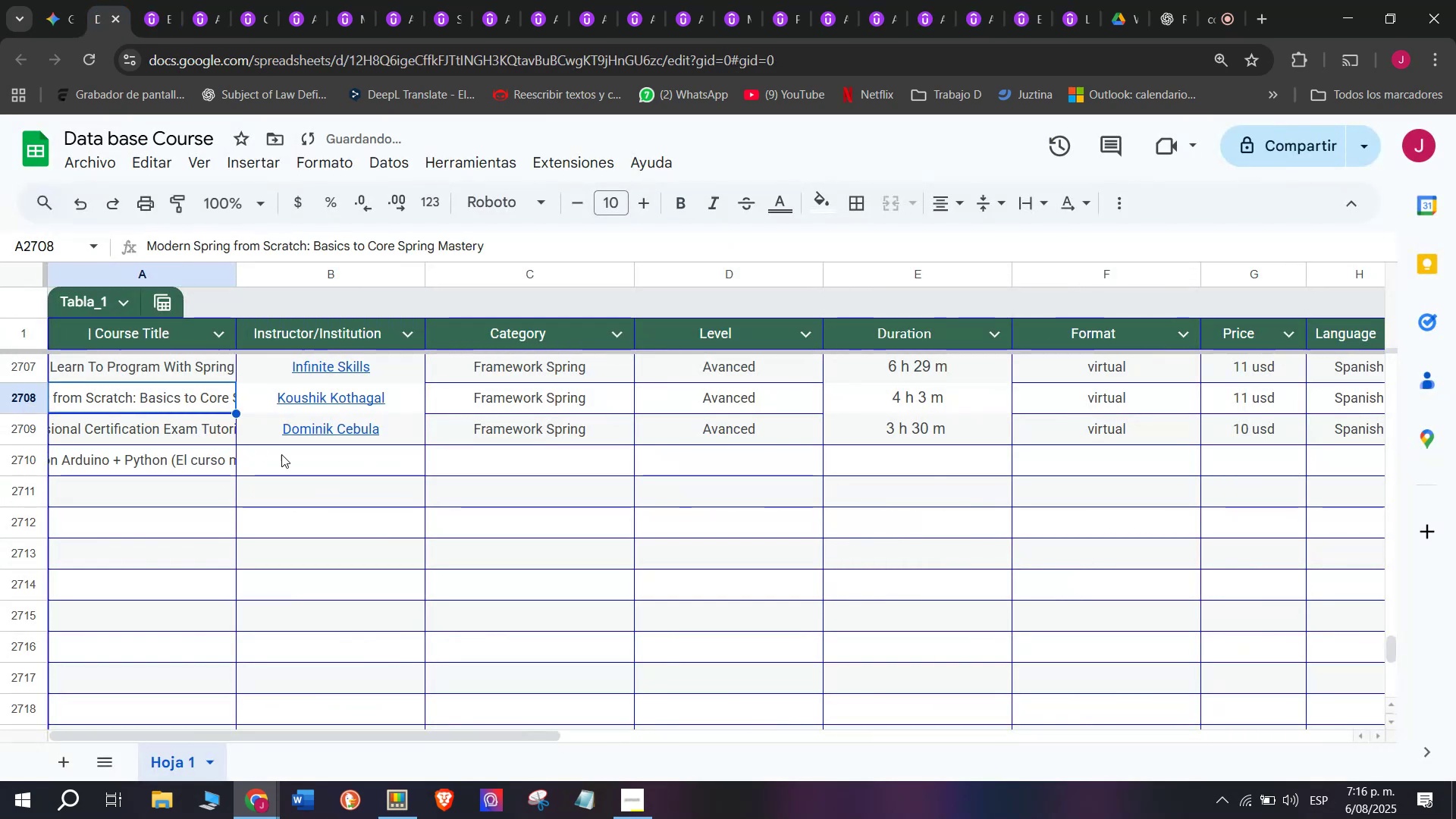 
double_click([281, 454])
 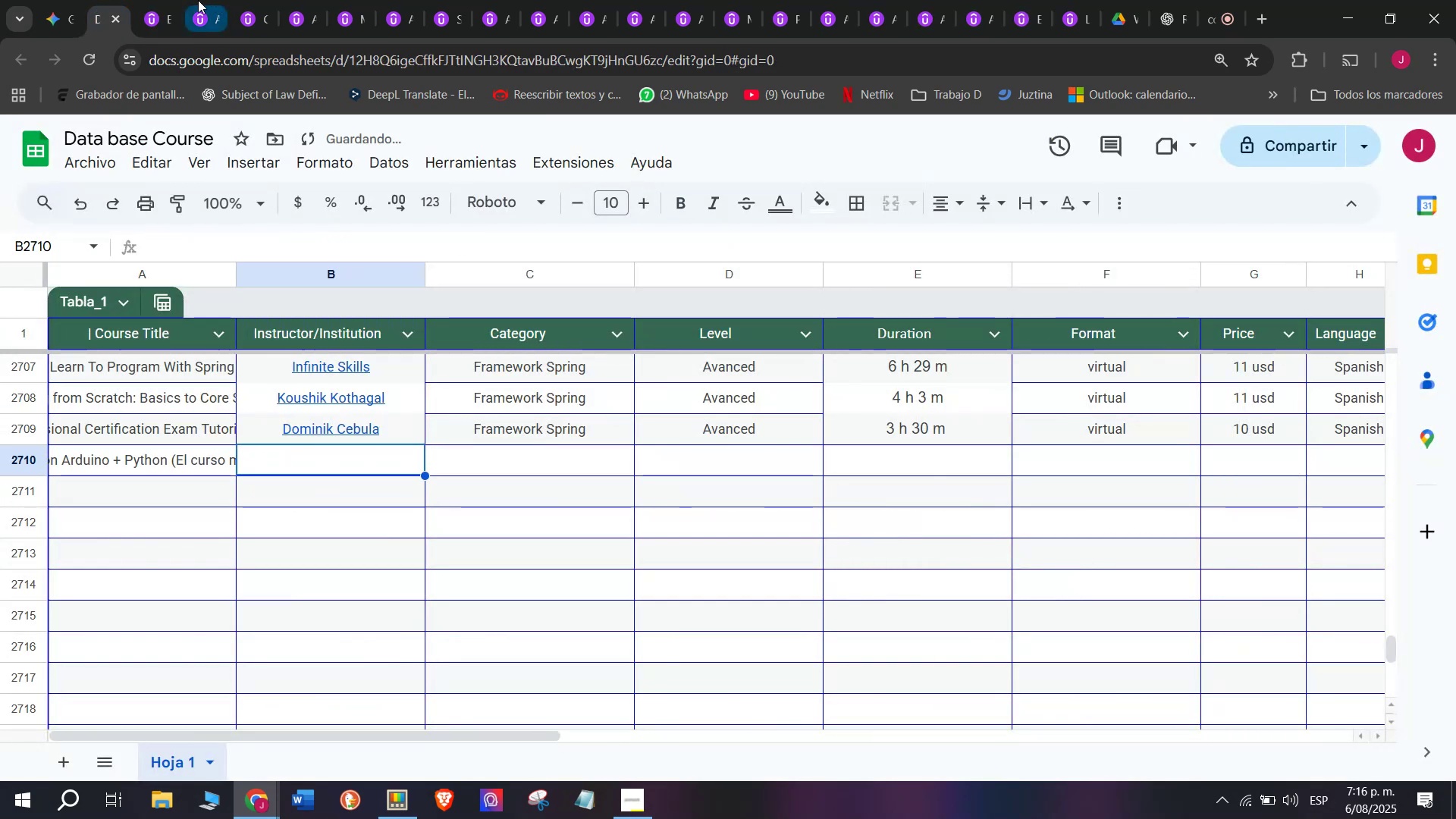 
left_click([146, 0])
 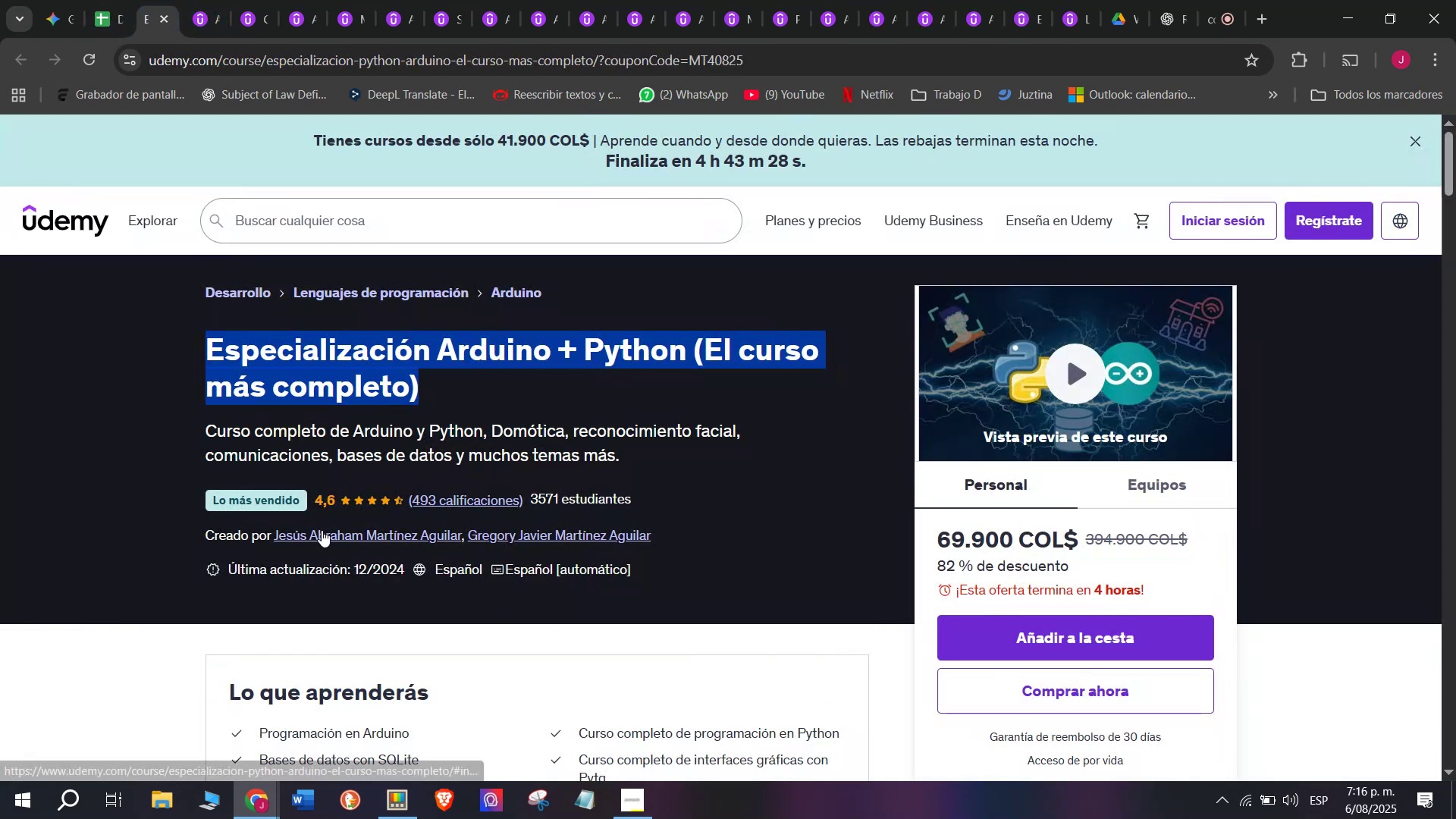 
left_click([322, 530])
 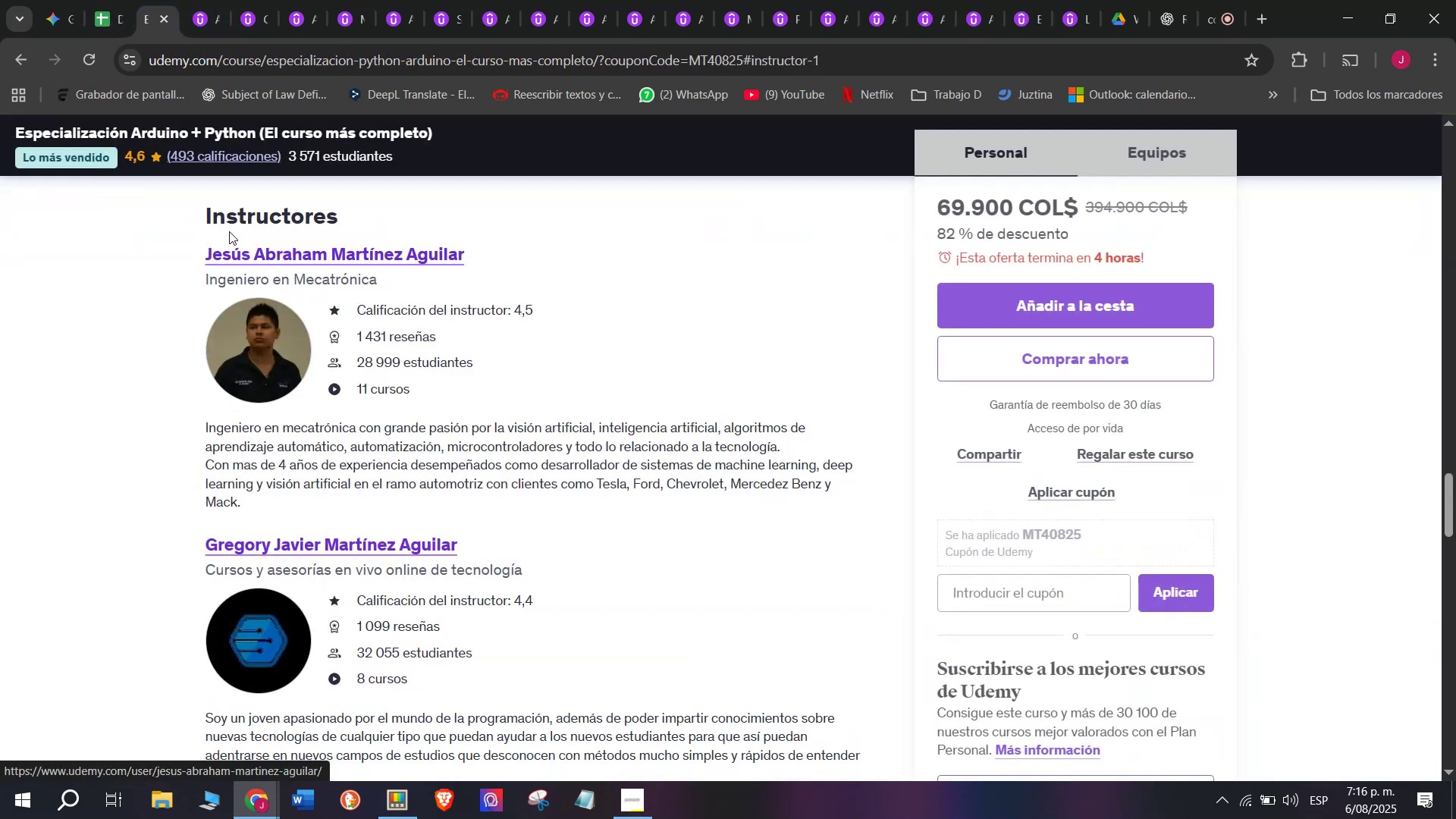 
left_click_drag(start_coordinate=[189, 243], to_coordinate=[494, 249])
 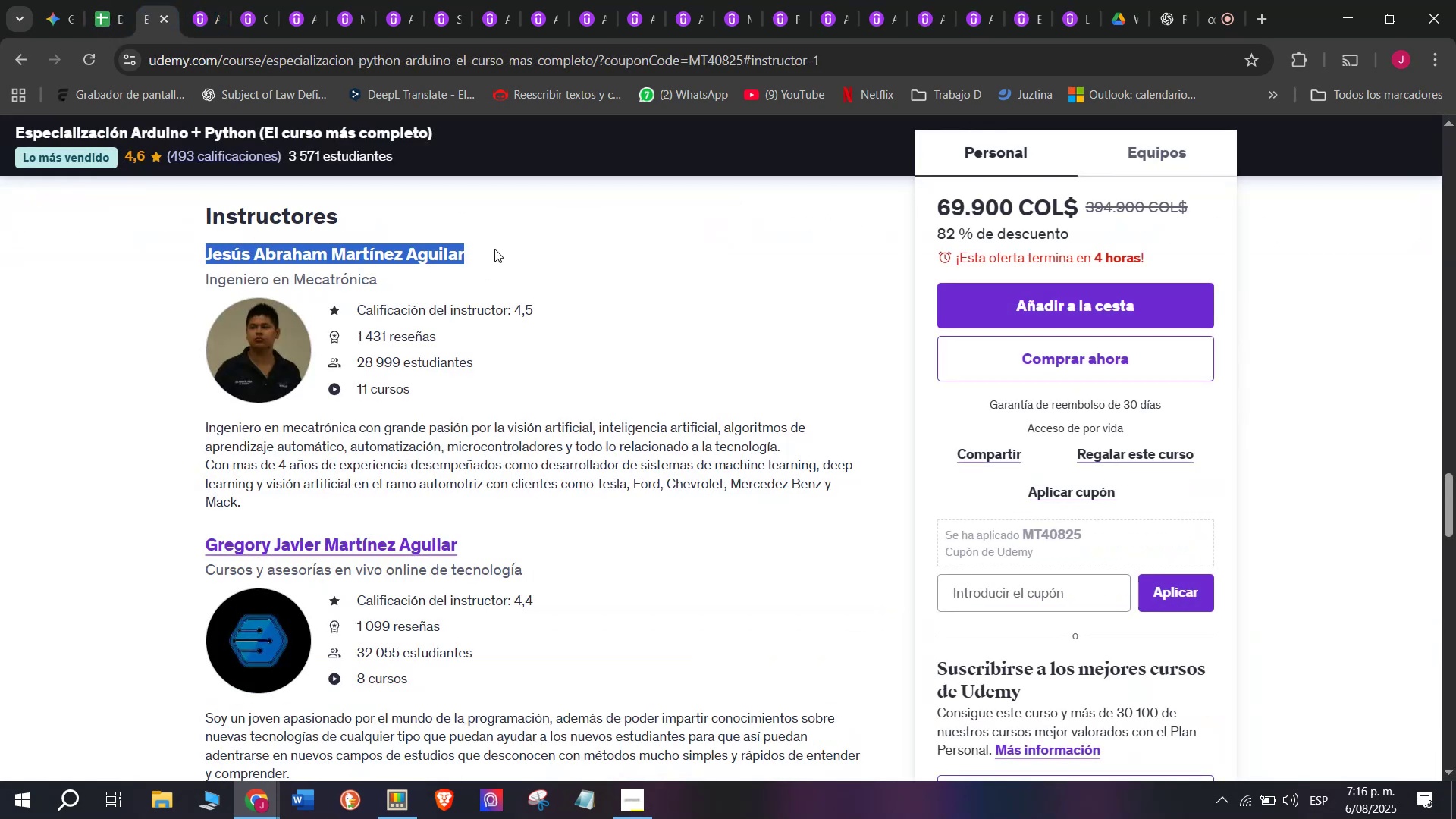 
key(Control+ControlLeft)
 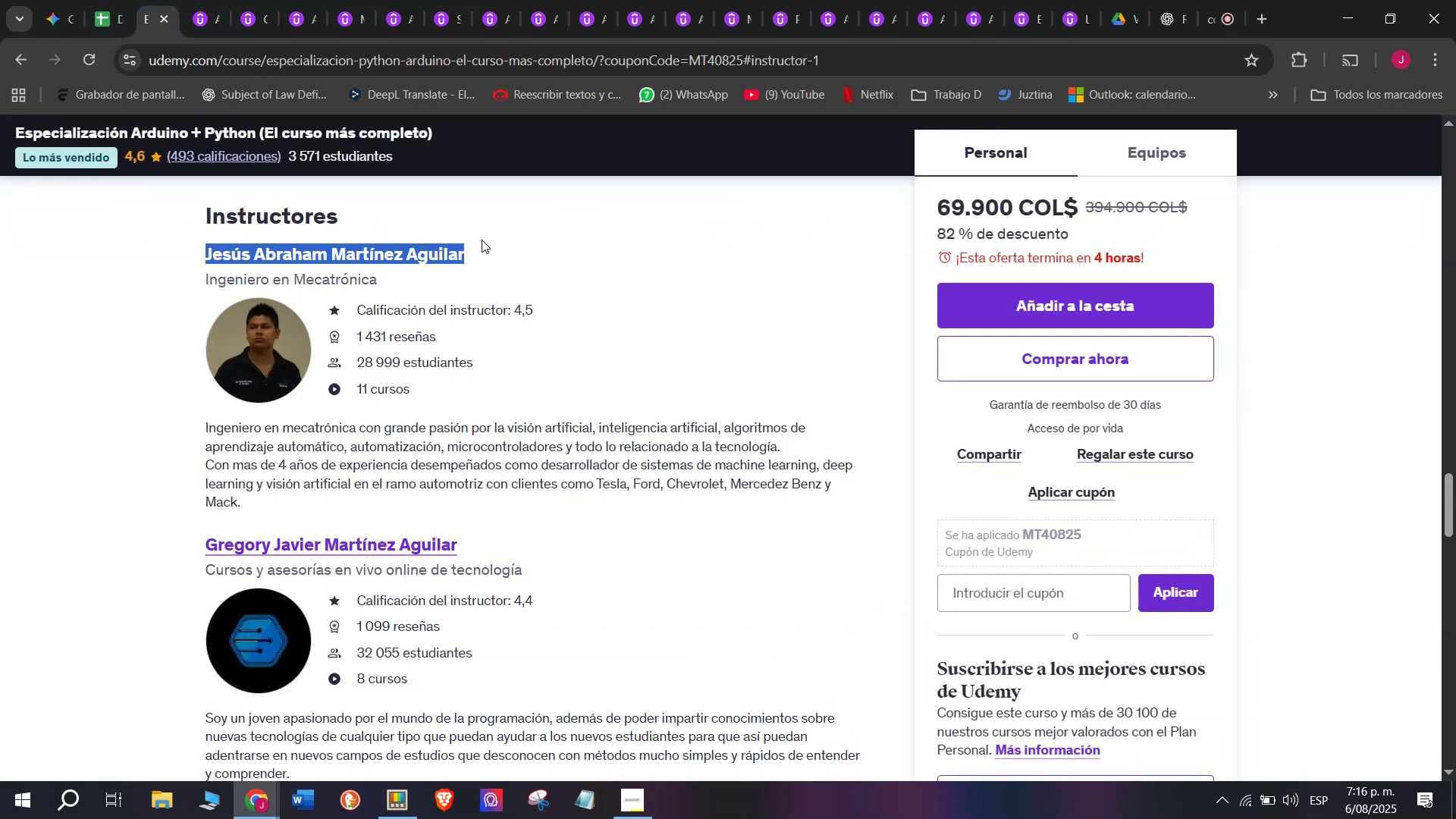 
key(Break)
 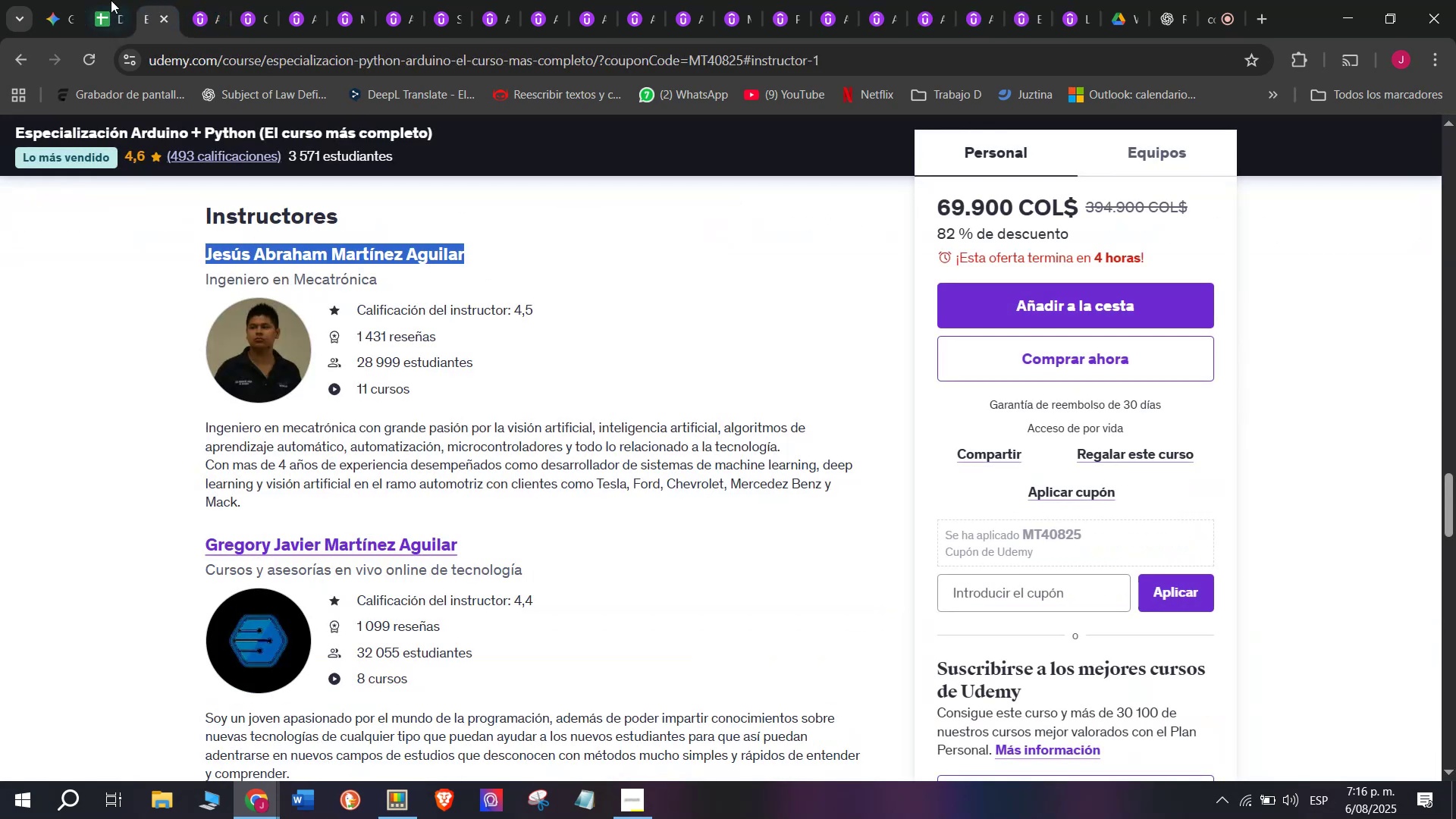 
key(Control+C)
 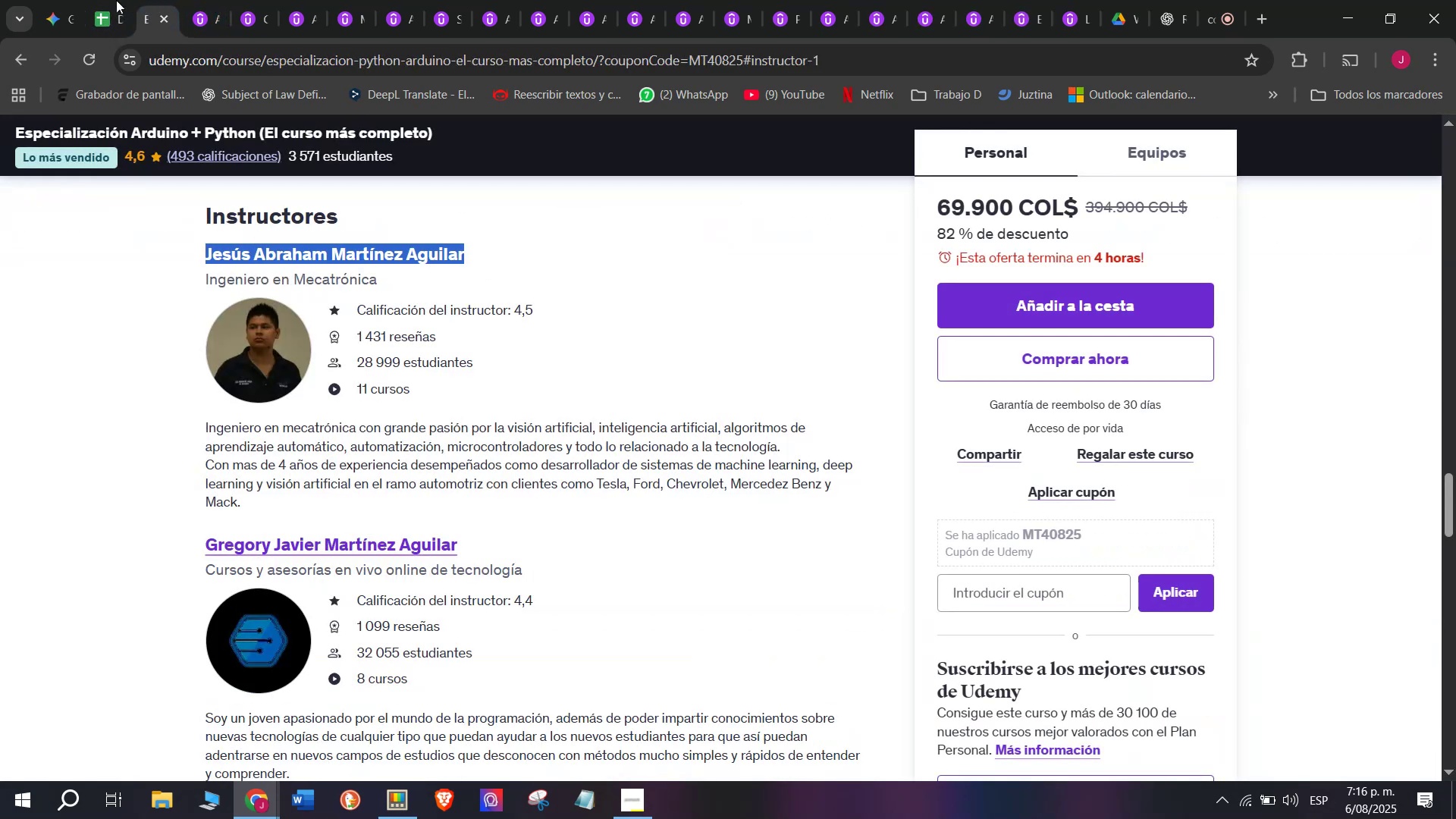 
left_click([109, 0])
 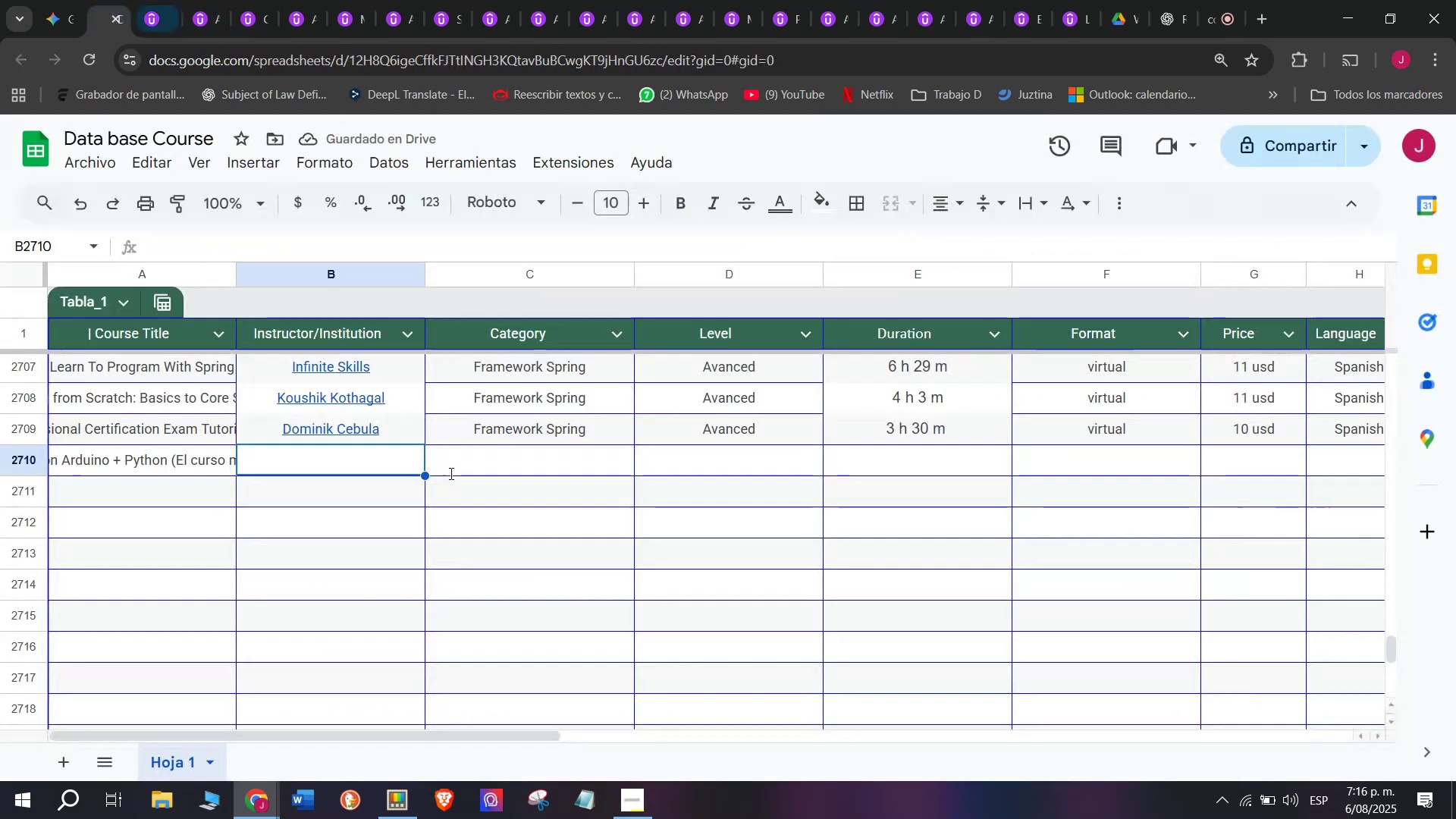 
key(Control+ControlLeft)
 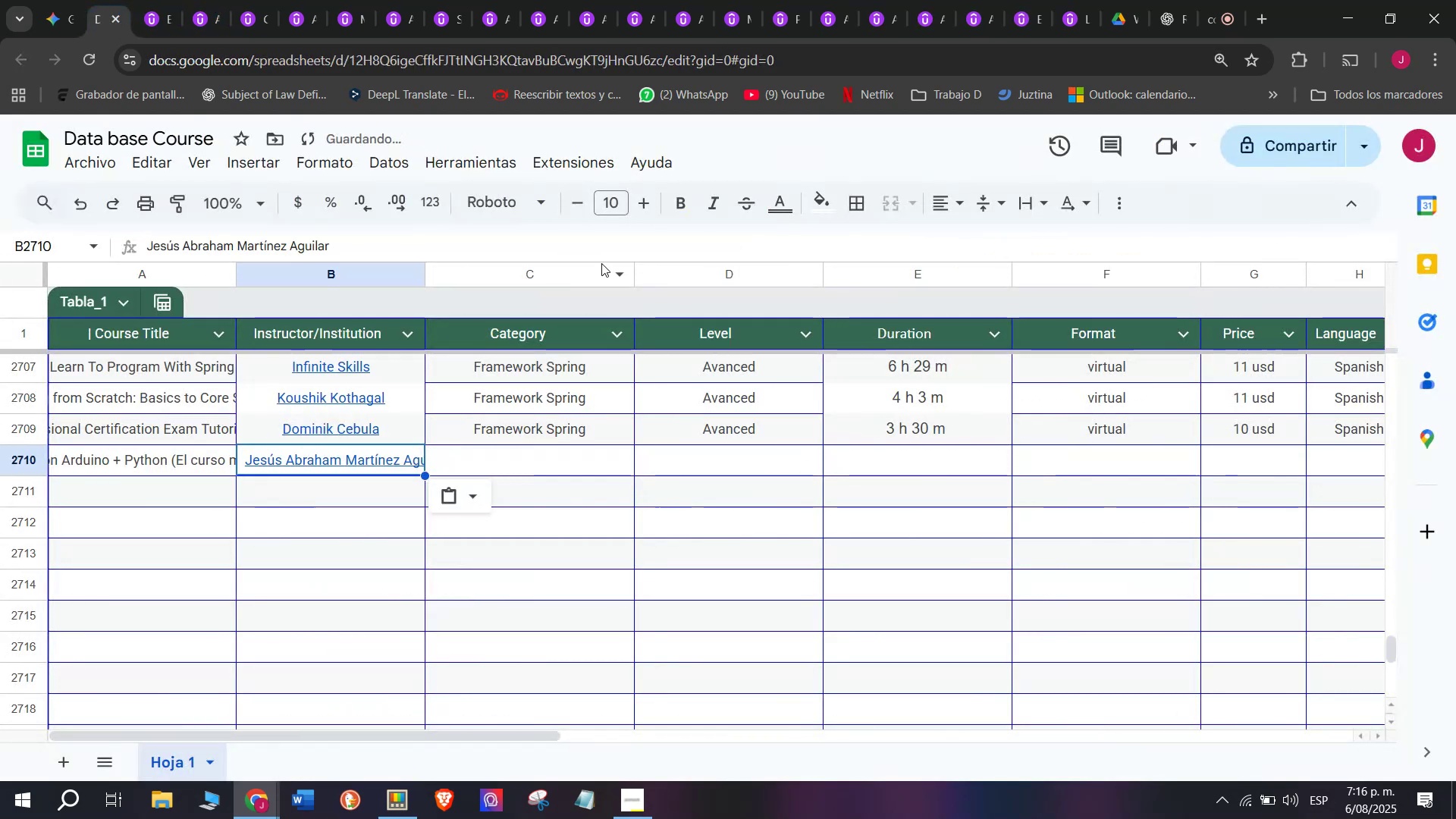 
key(Z)
 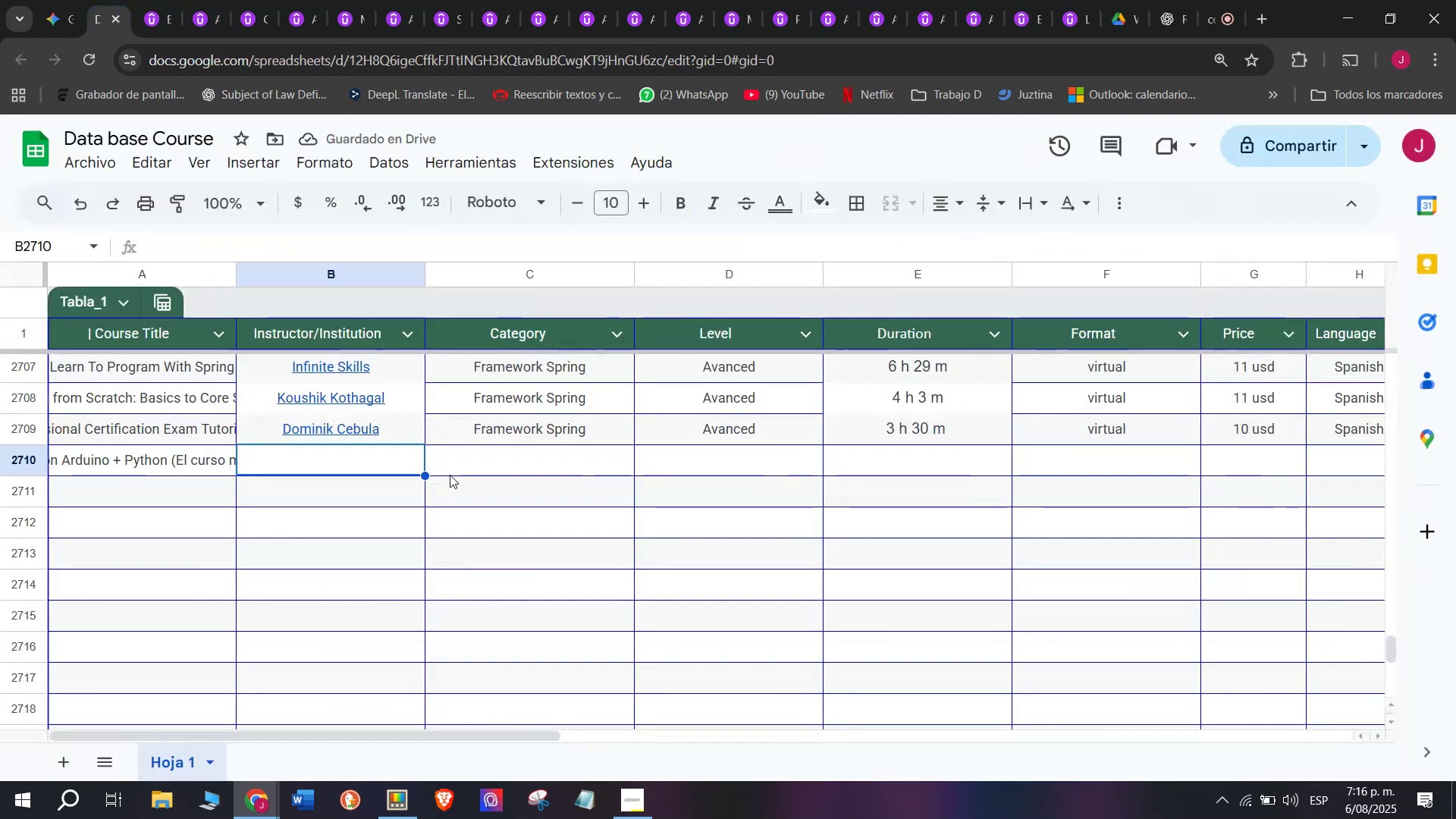 
key(Control+V)
 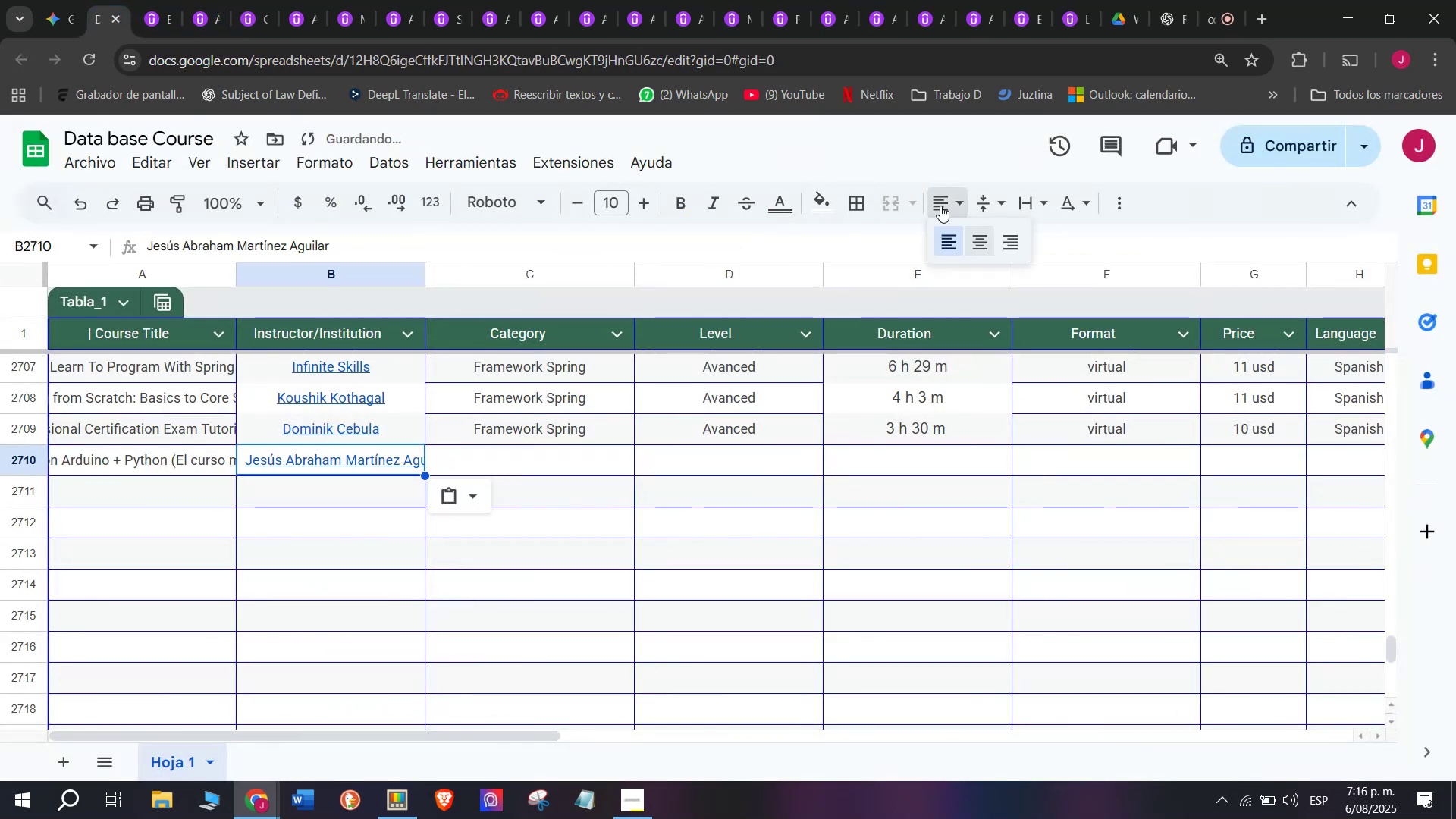 
left_click([976, 249])
 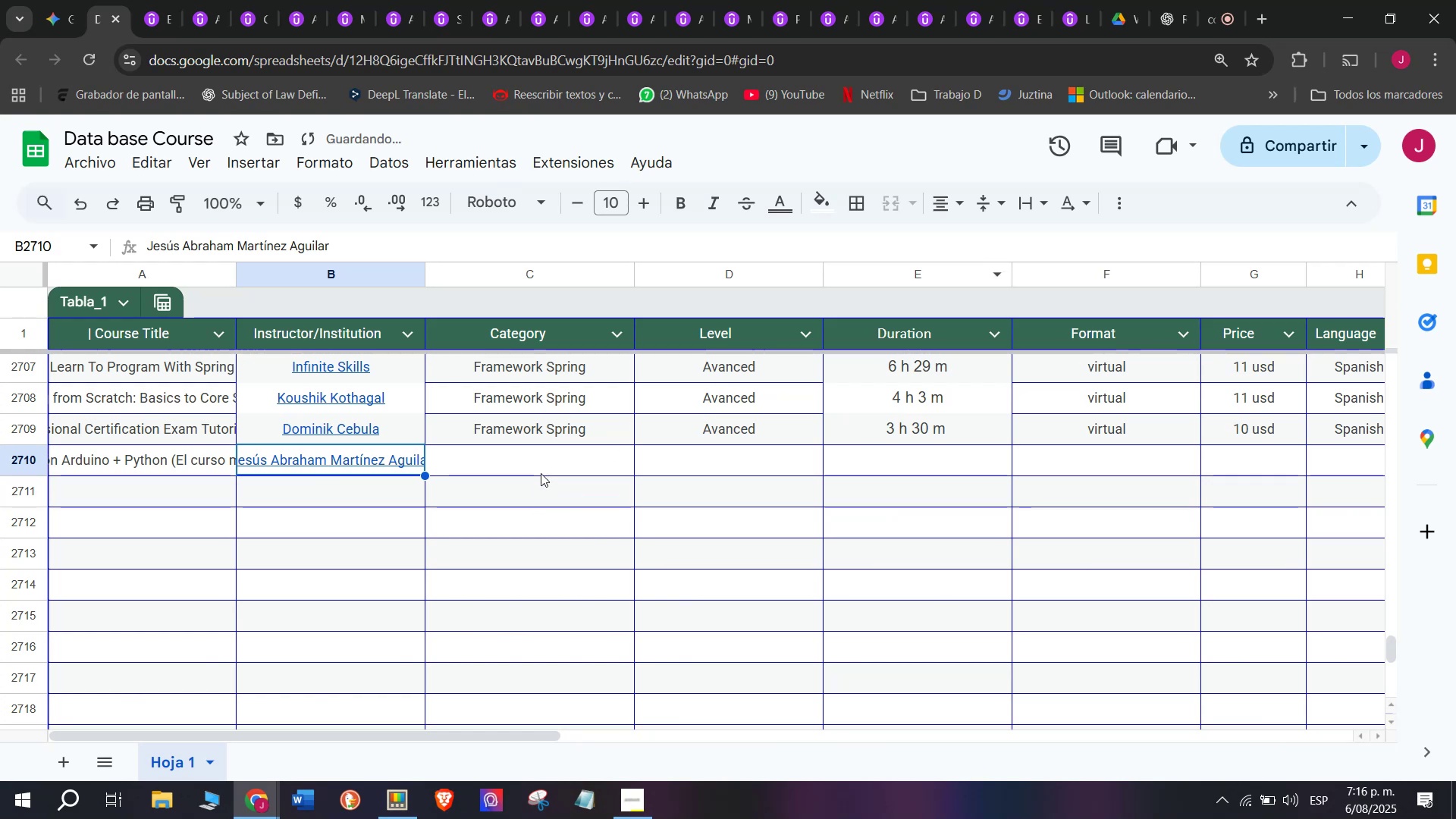 
left_click([544, 467])
 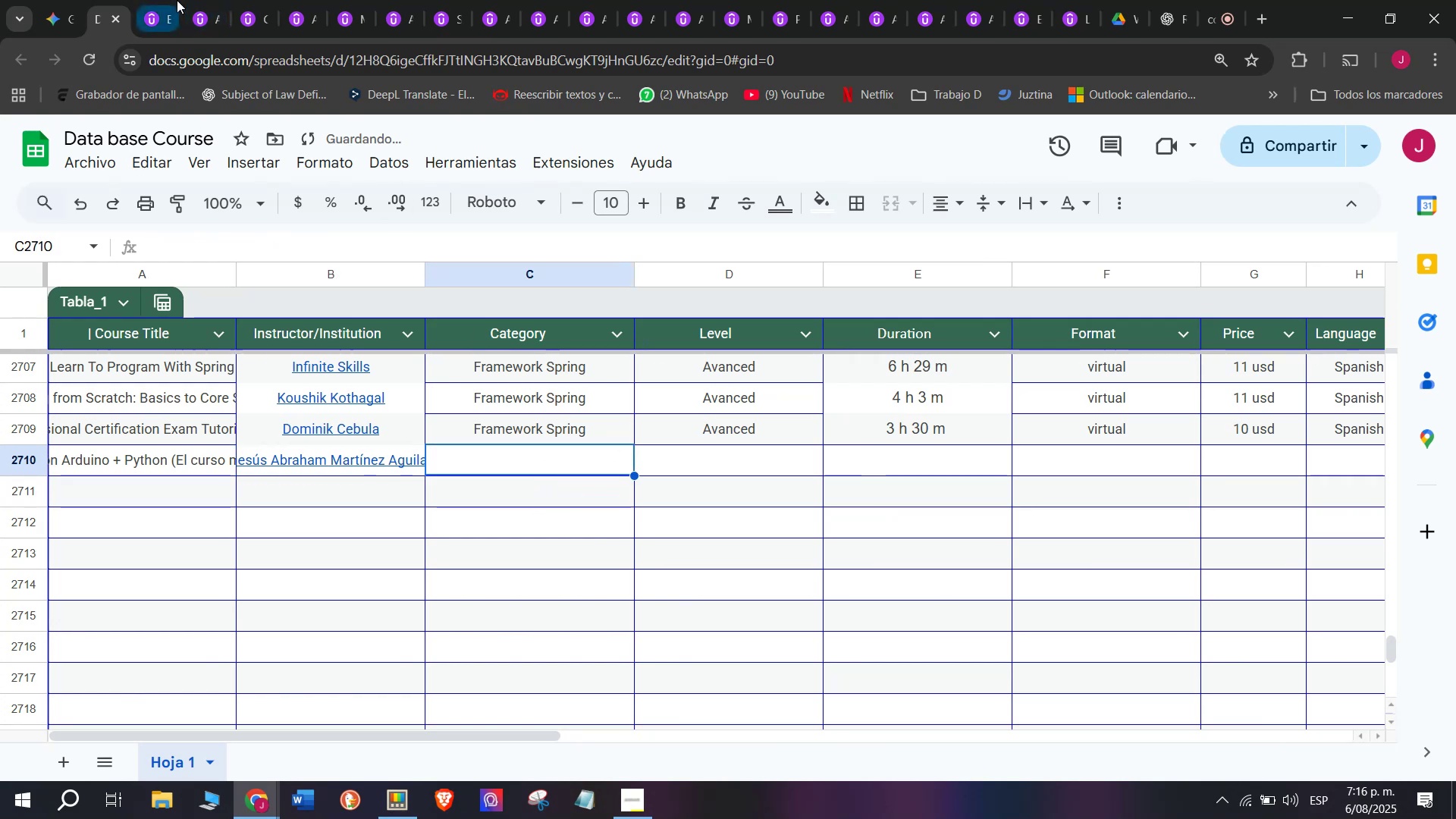 
left_click([177, 0])
 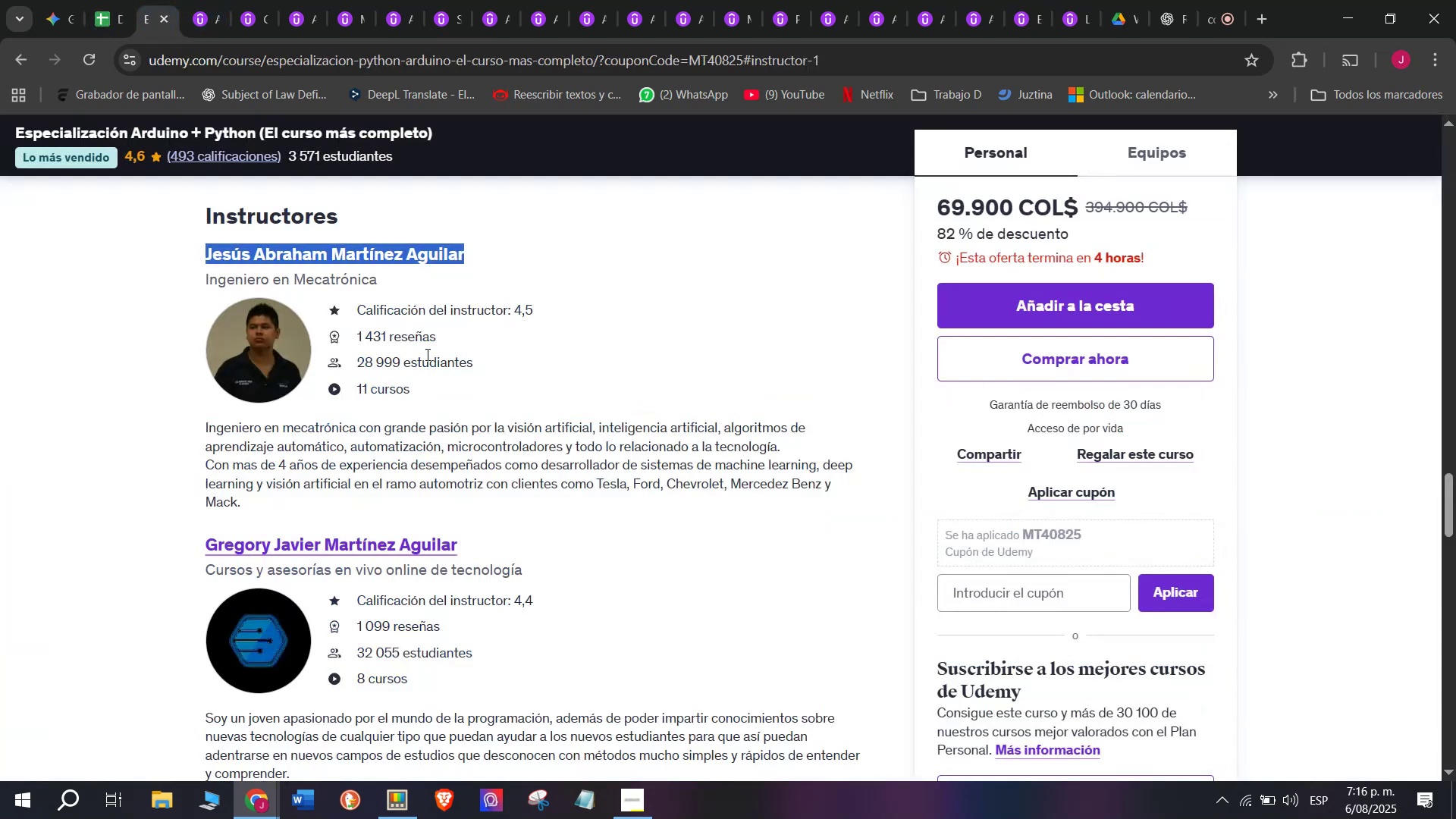 
scroll: coordinate [481, 454], scroll_direction: up, amount: 16.0
 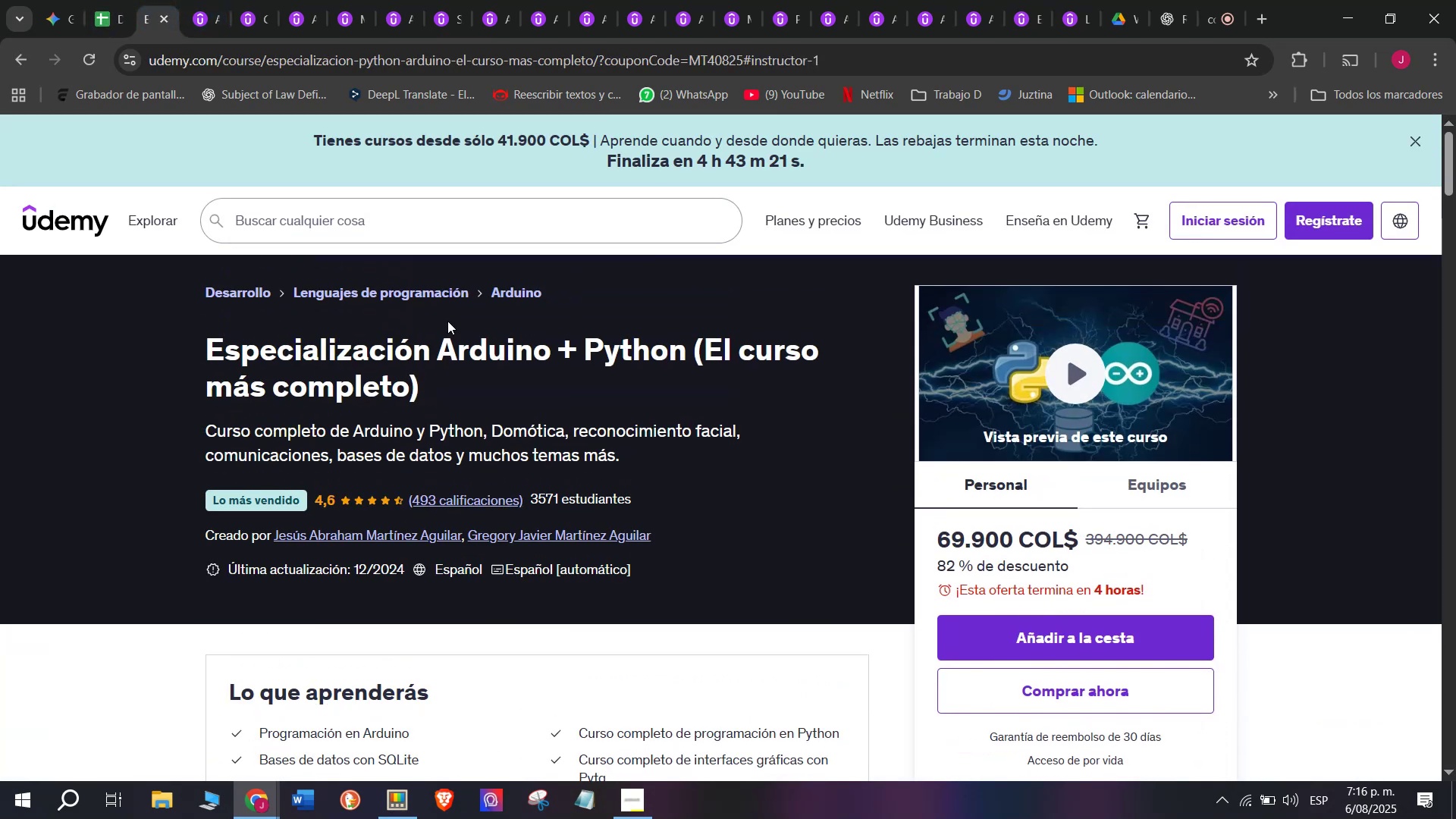 
left_click_drag(start_coordinate=[551, 287], to_coordinate=[484, 283])
 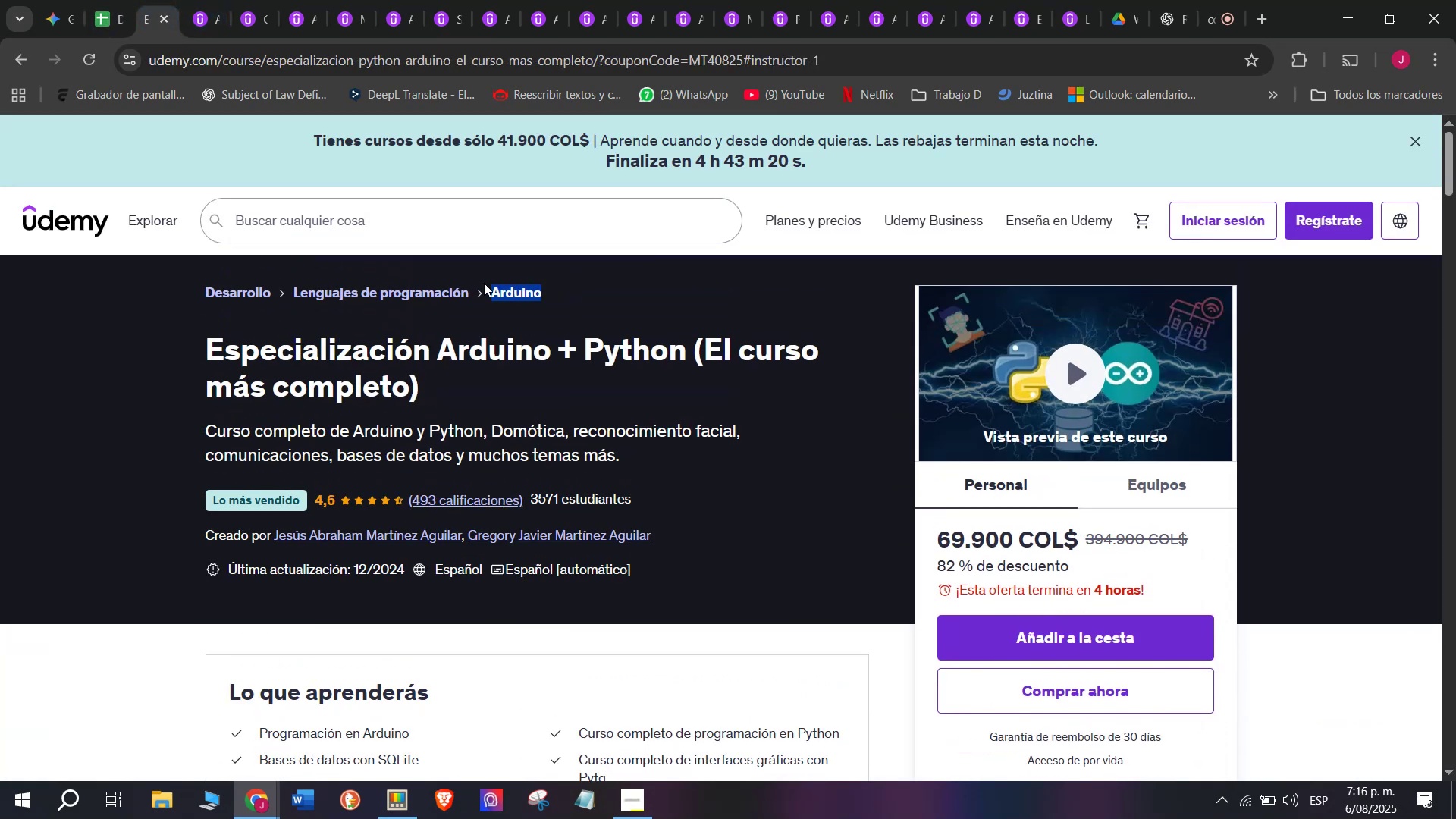 
key(Control+ControlLeft)
 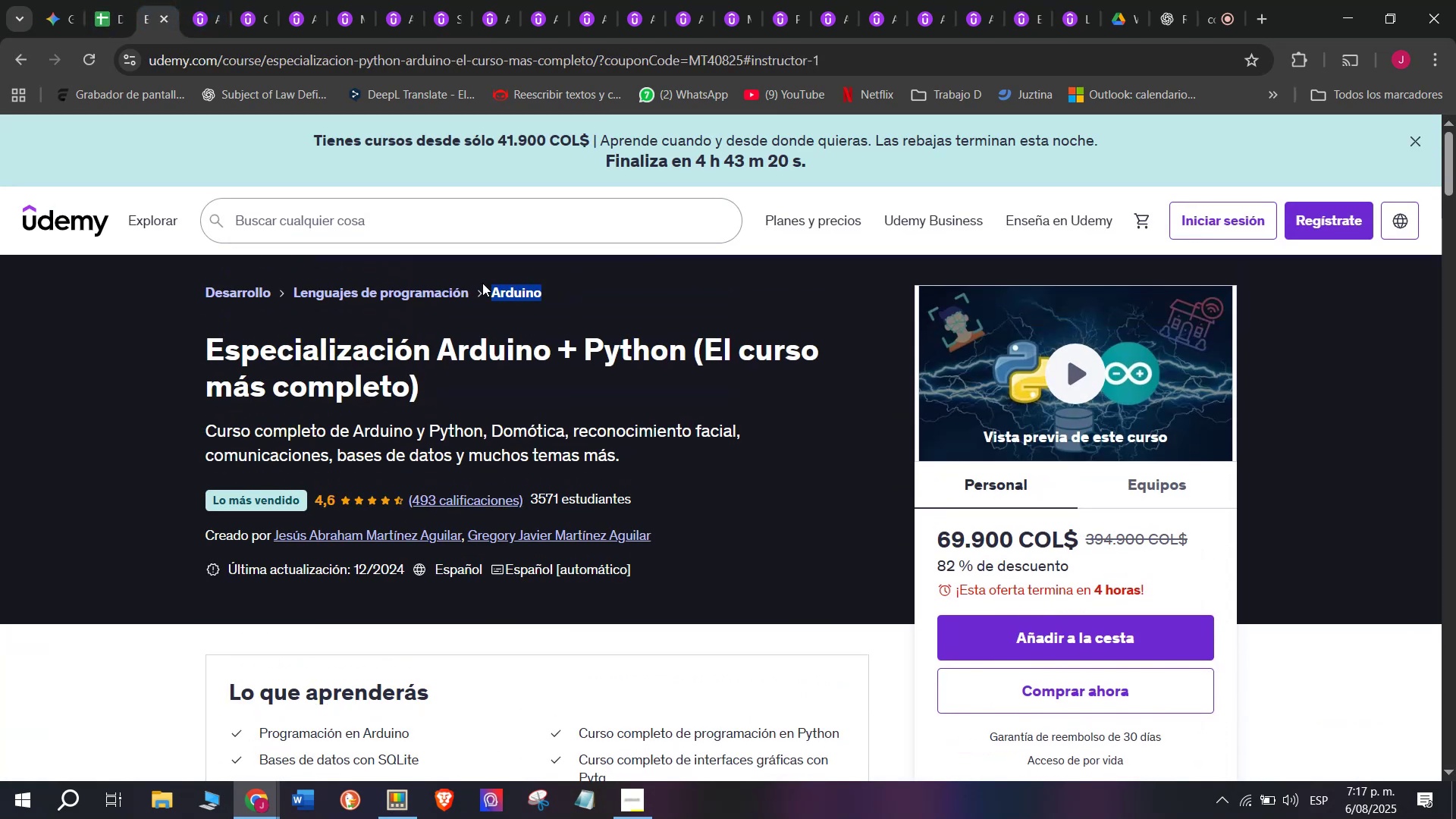 
key(Break)
 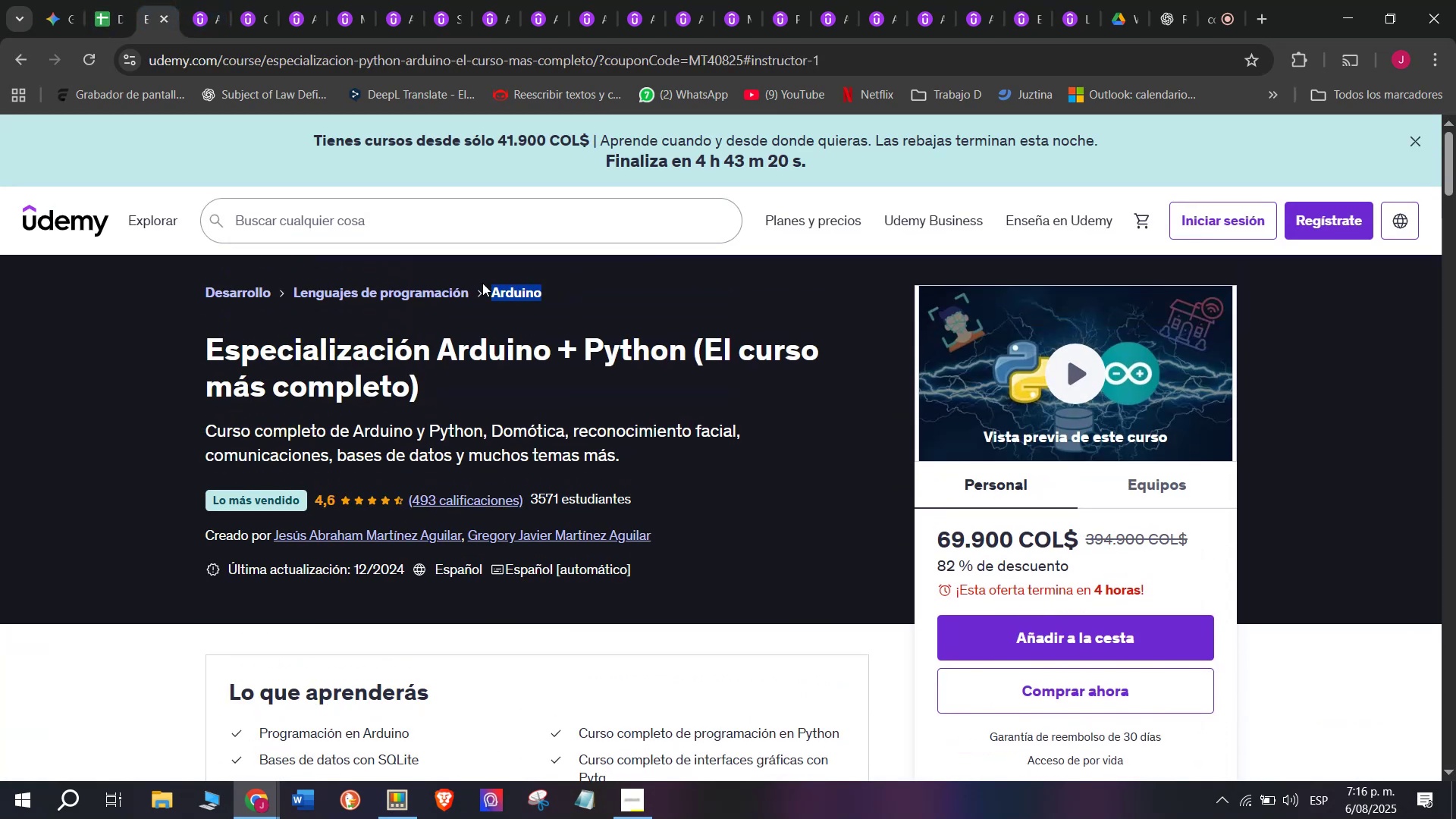 
key(Control+C)
 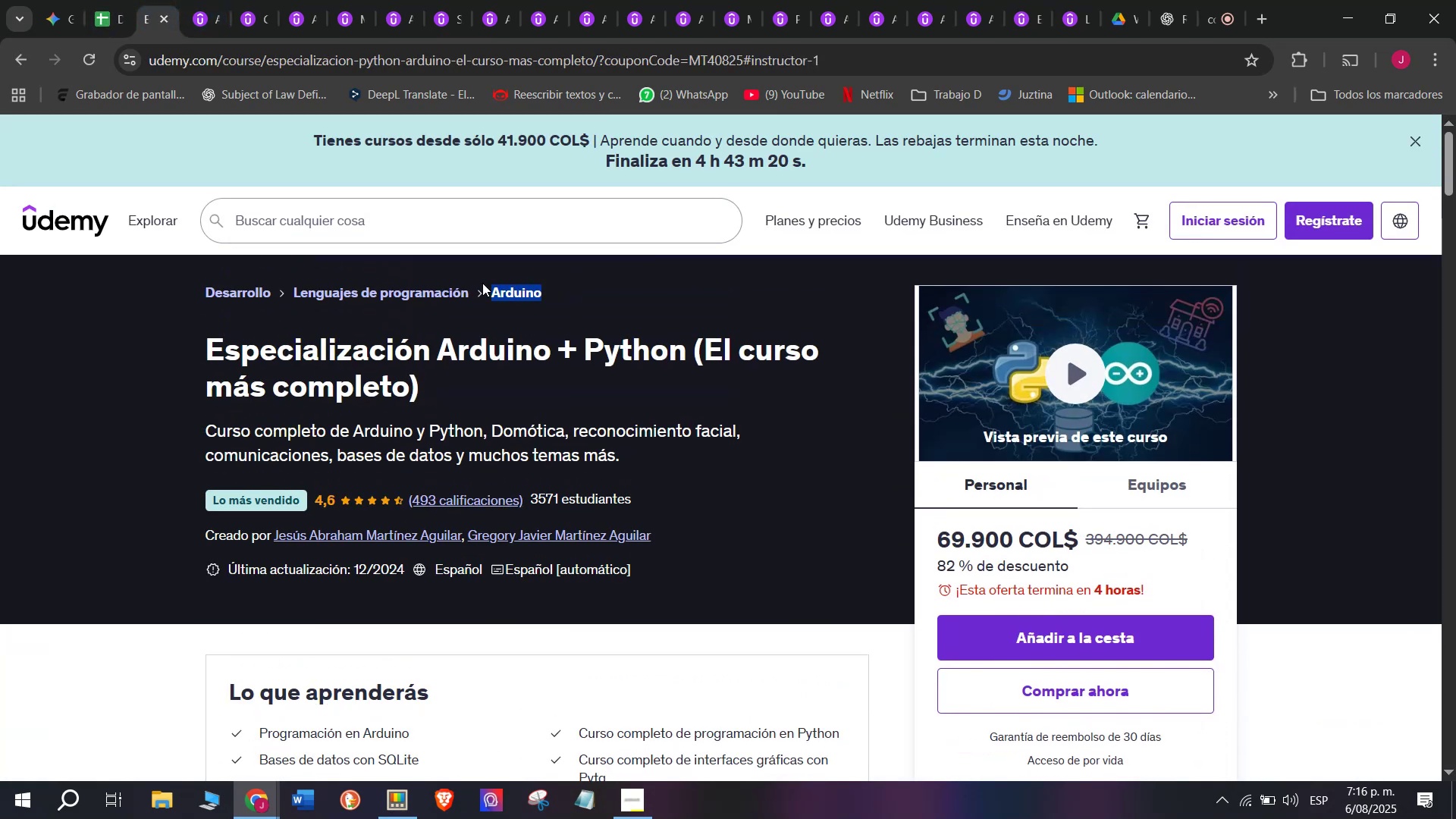 
key(Break)
 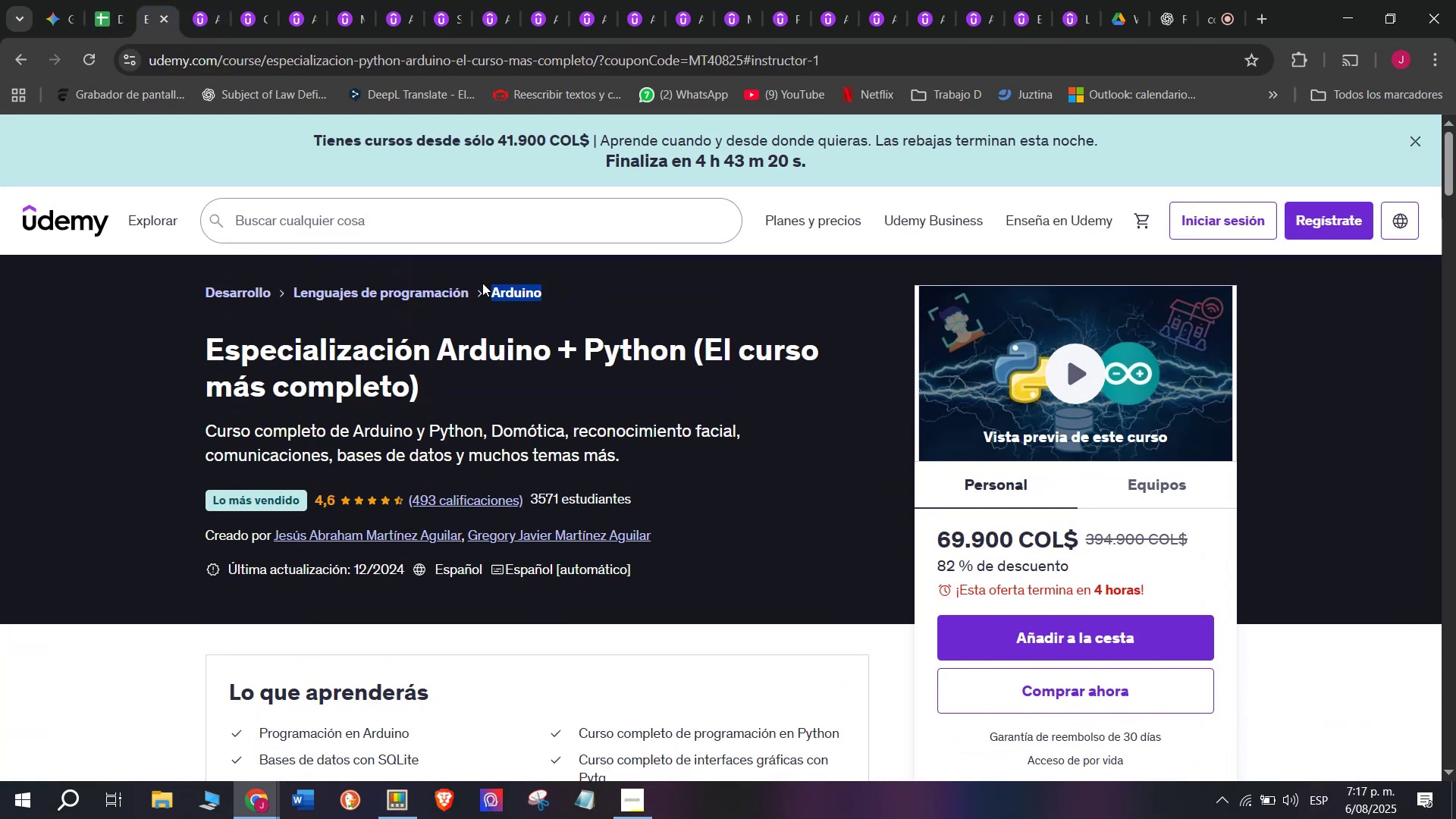 
key(Control+ControlLeft)
 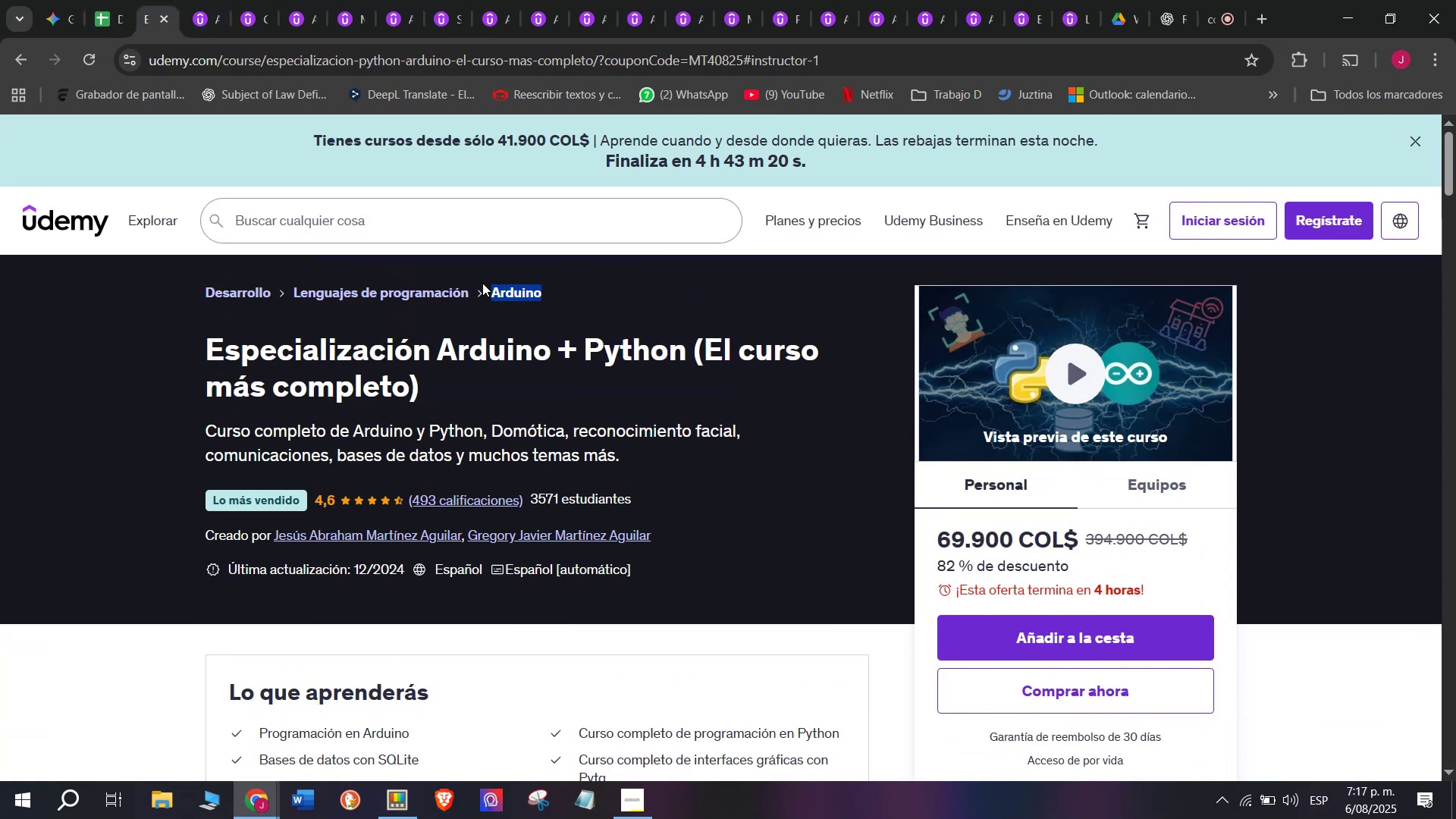 
key(Control+C)
 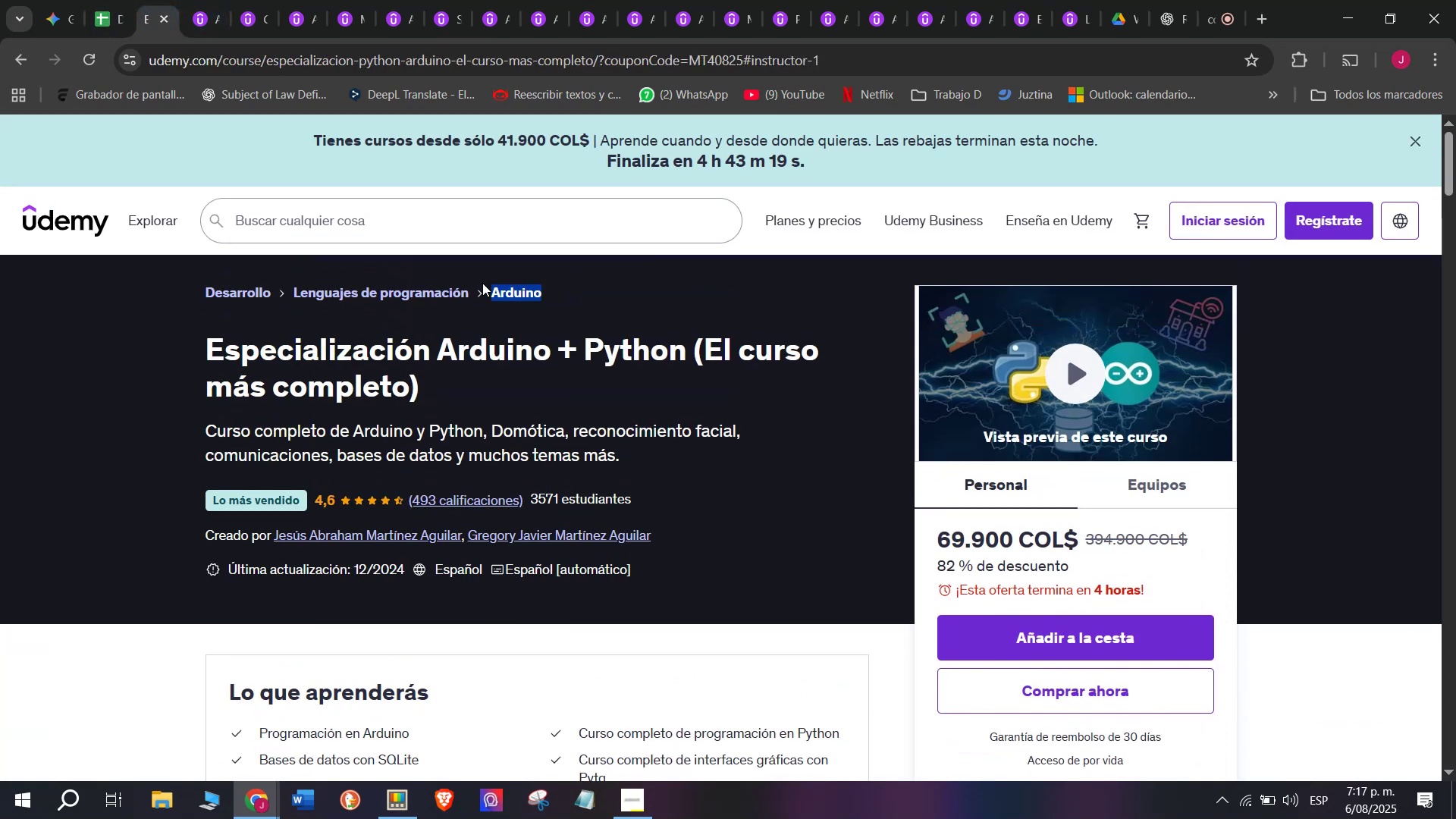 
scroll: coordinate [400, 232], scroll_direction: up, amount: 5.0
 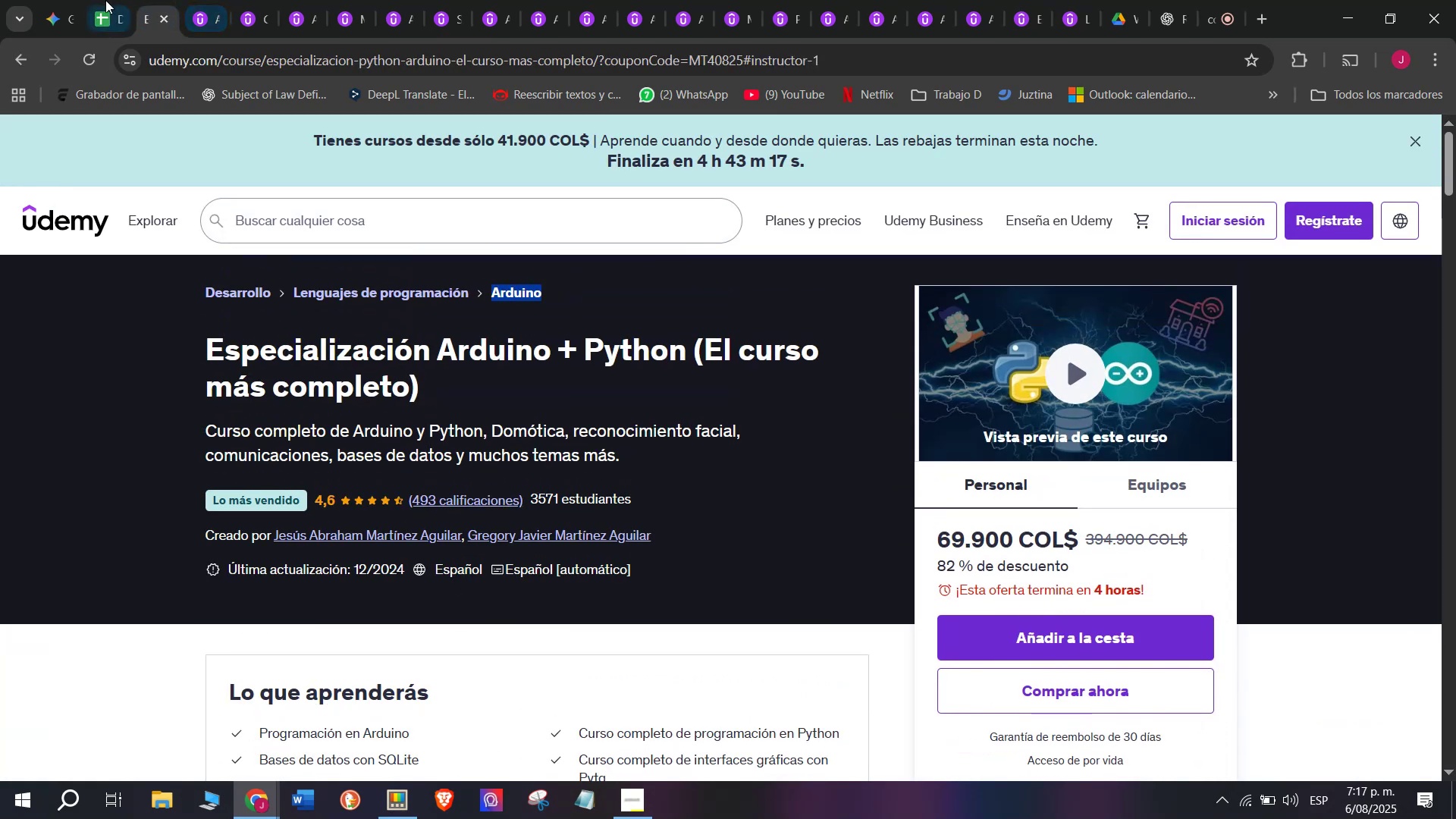 
left_click([105, 0])
 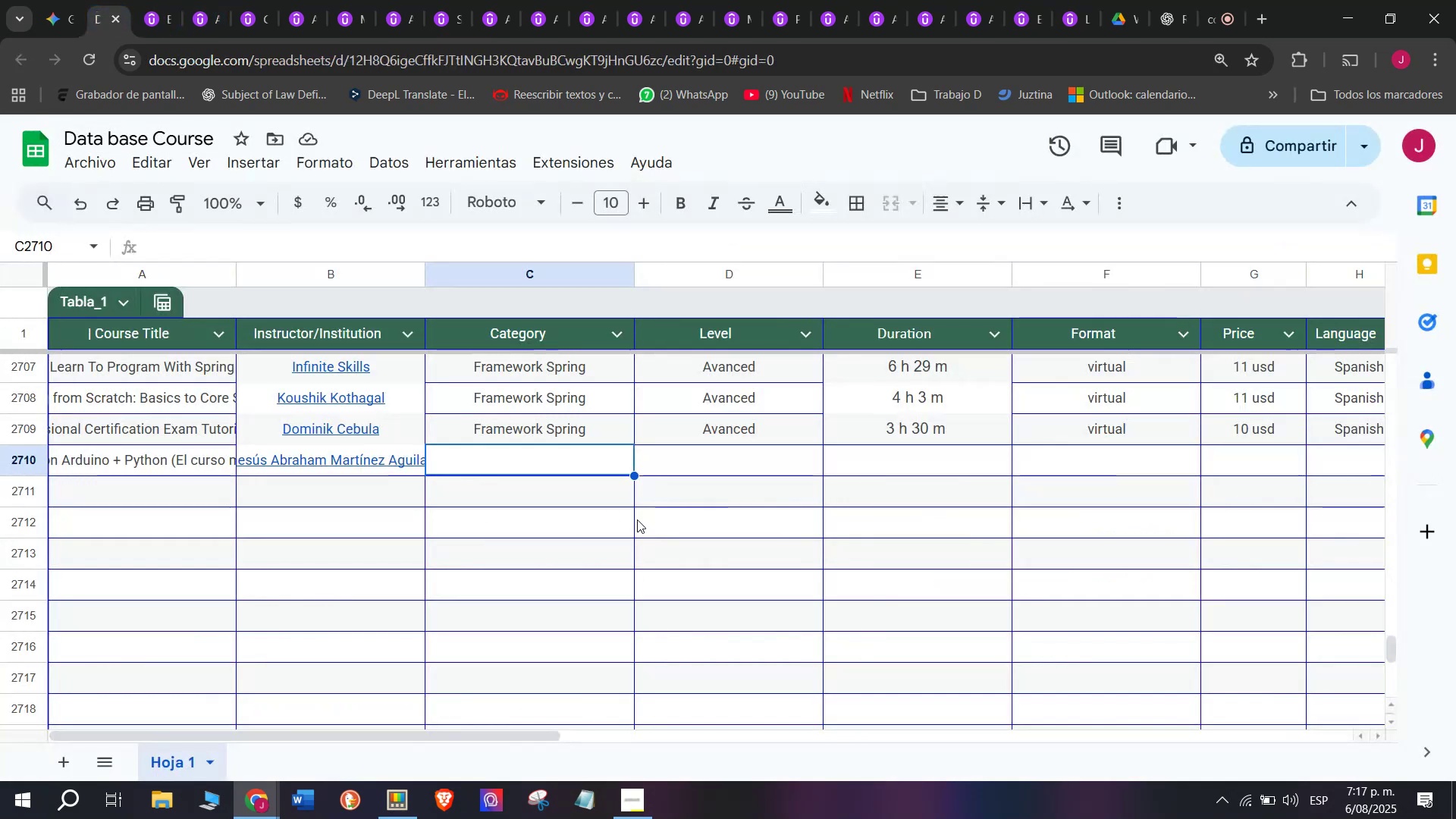 
key(Control+ControlLeft)
 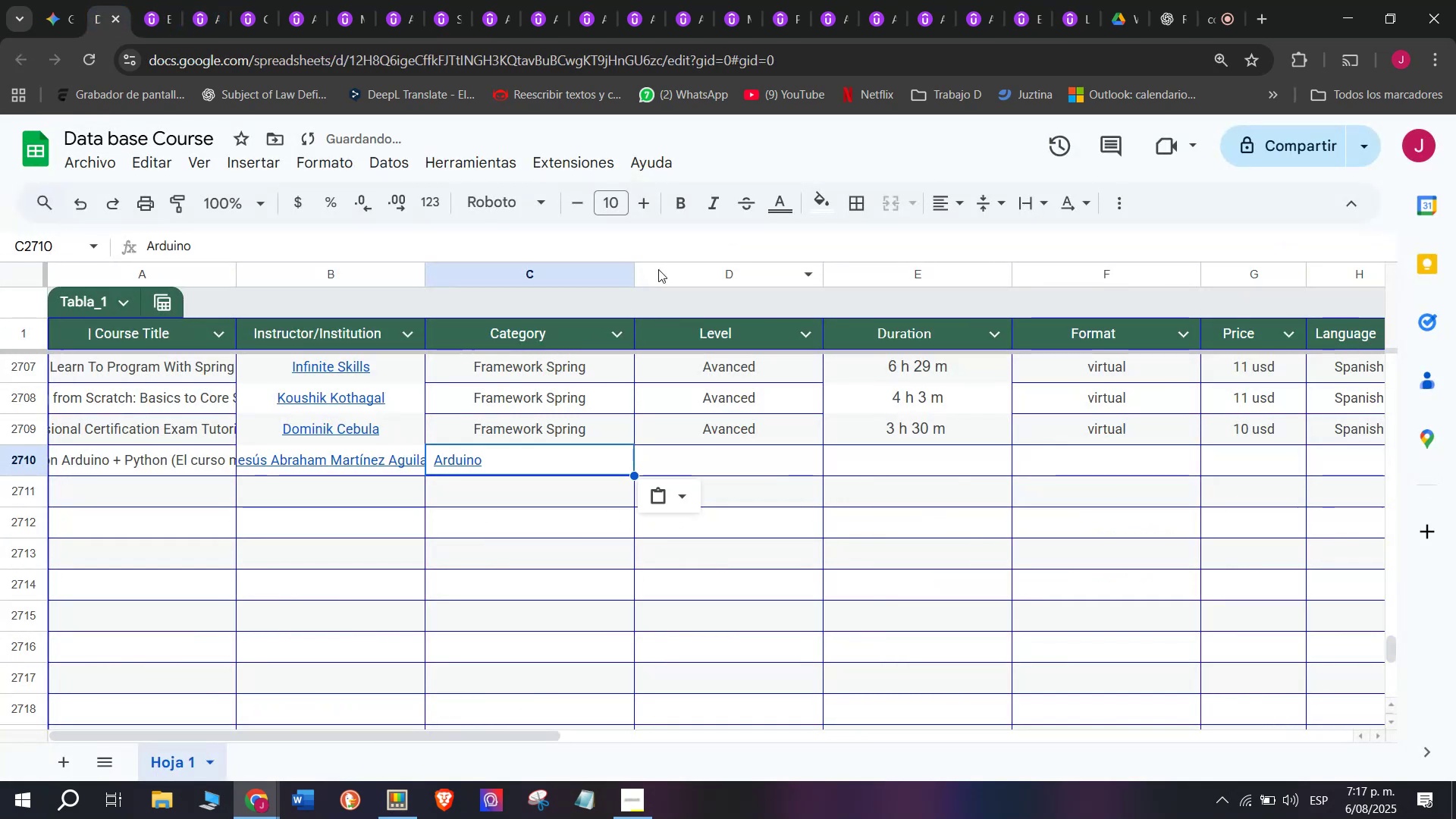 
key(Z)
 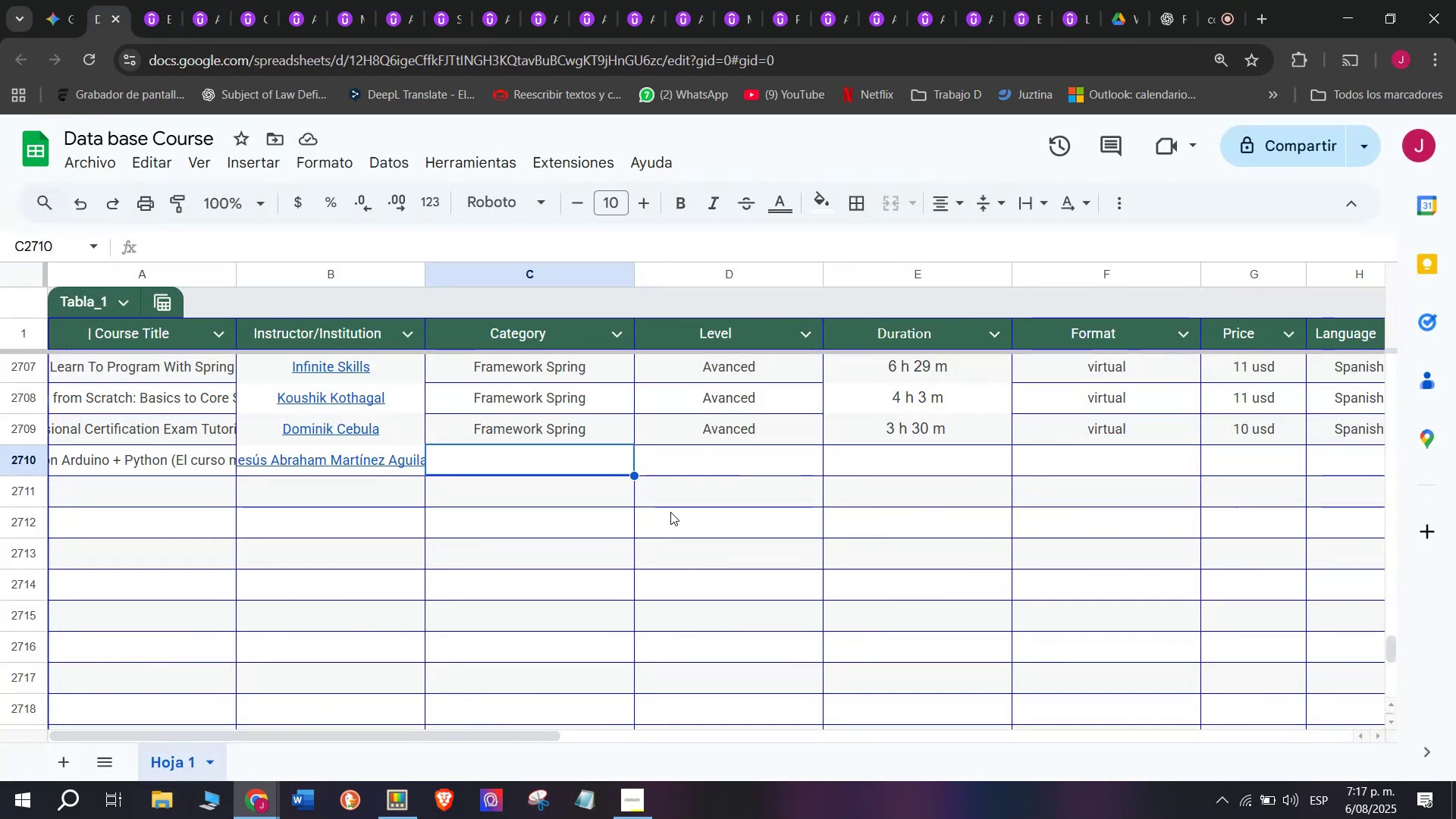 
key(Control+V)
 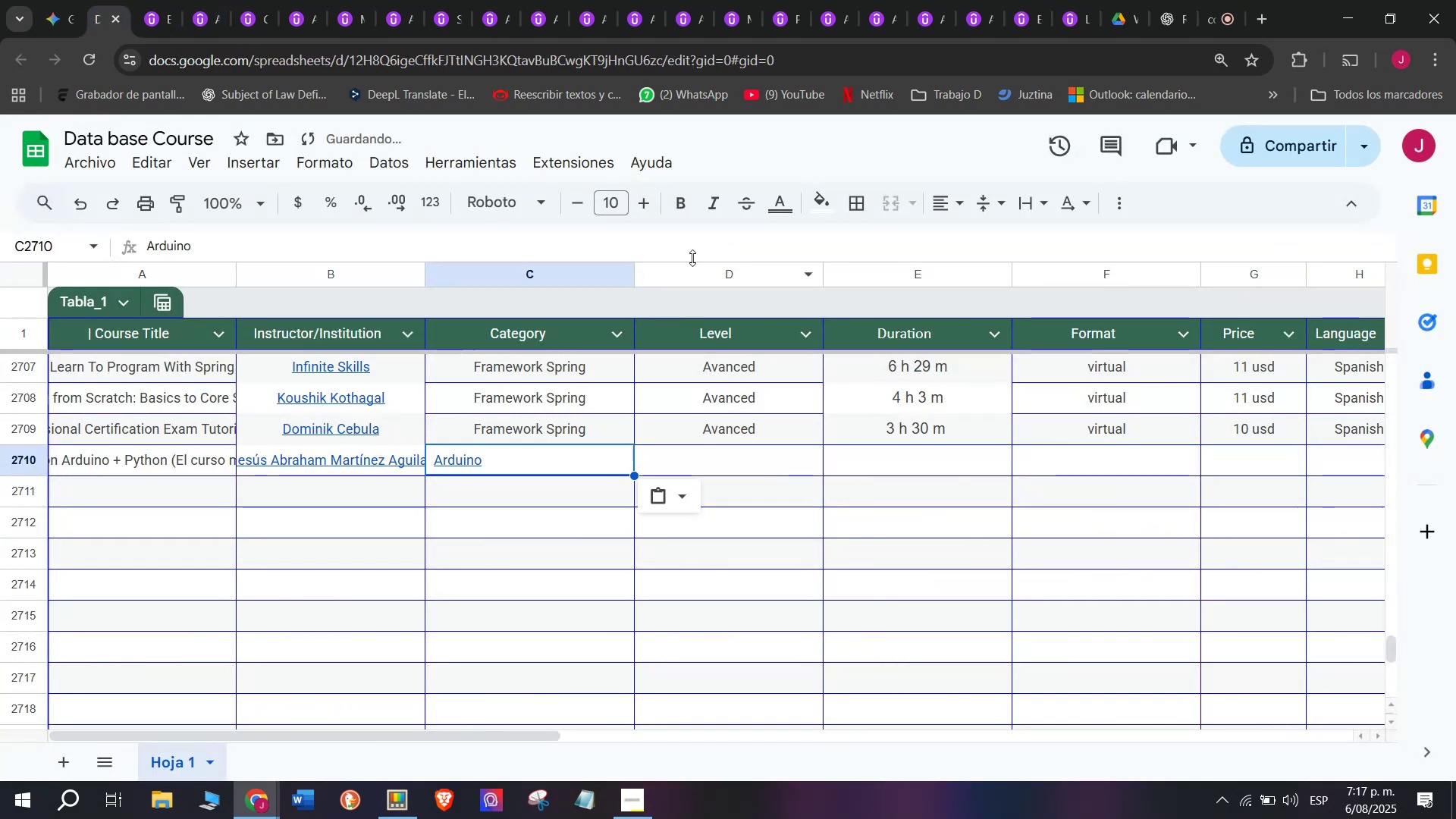 
key(Control+Shift+ControlLeft)
 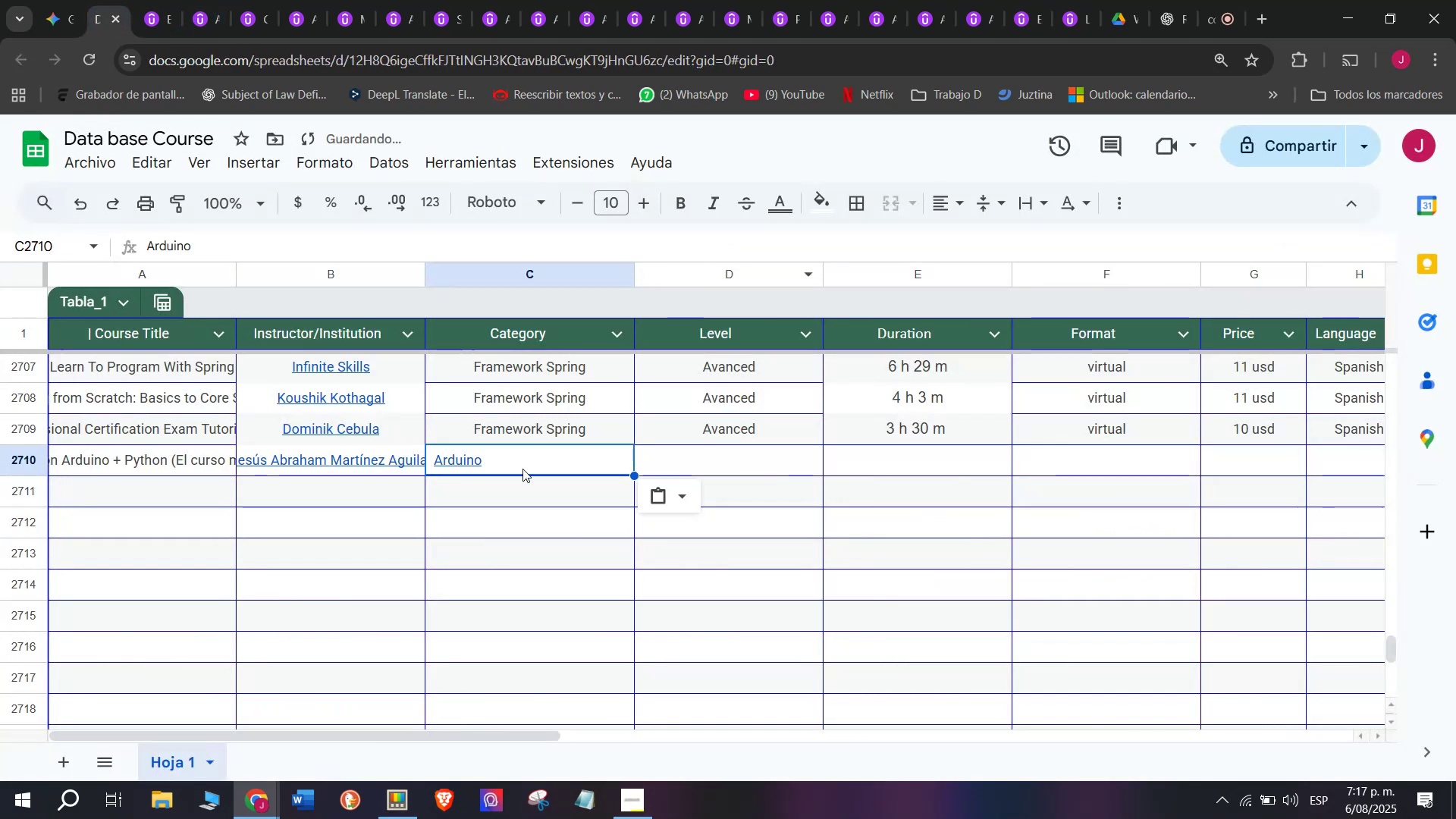 
key(Shift+ShiftLeft)
 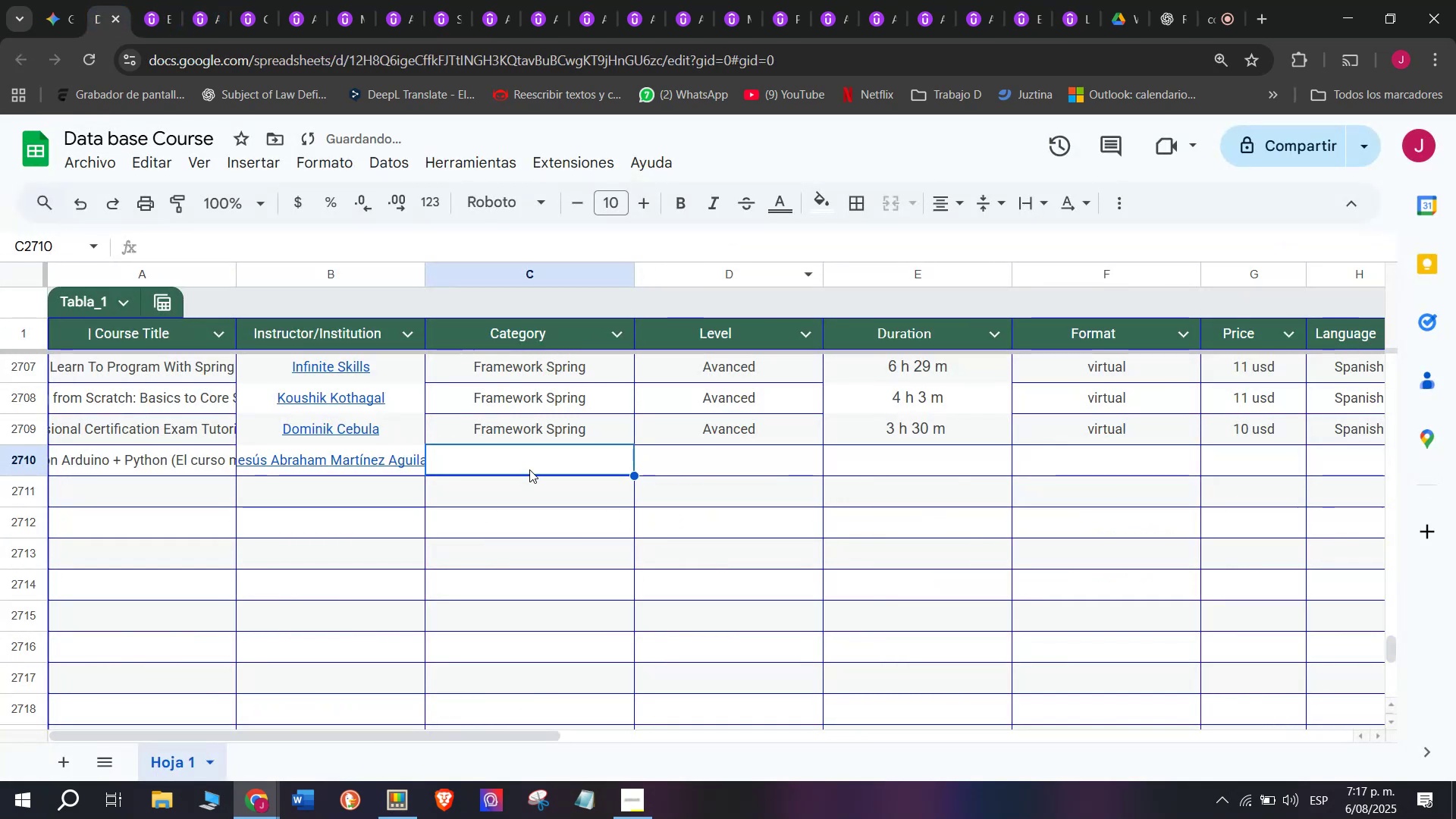 
key(Control+Shift+Z)
 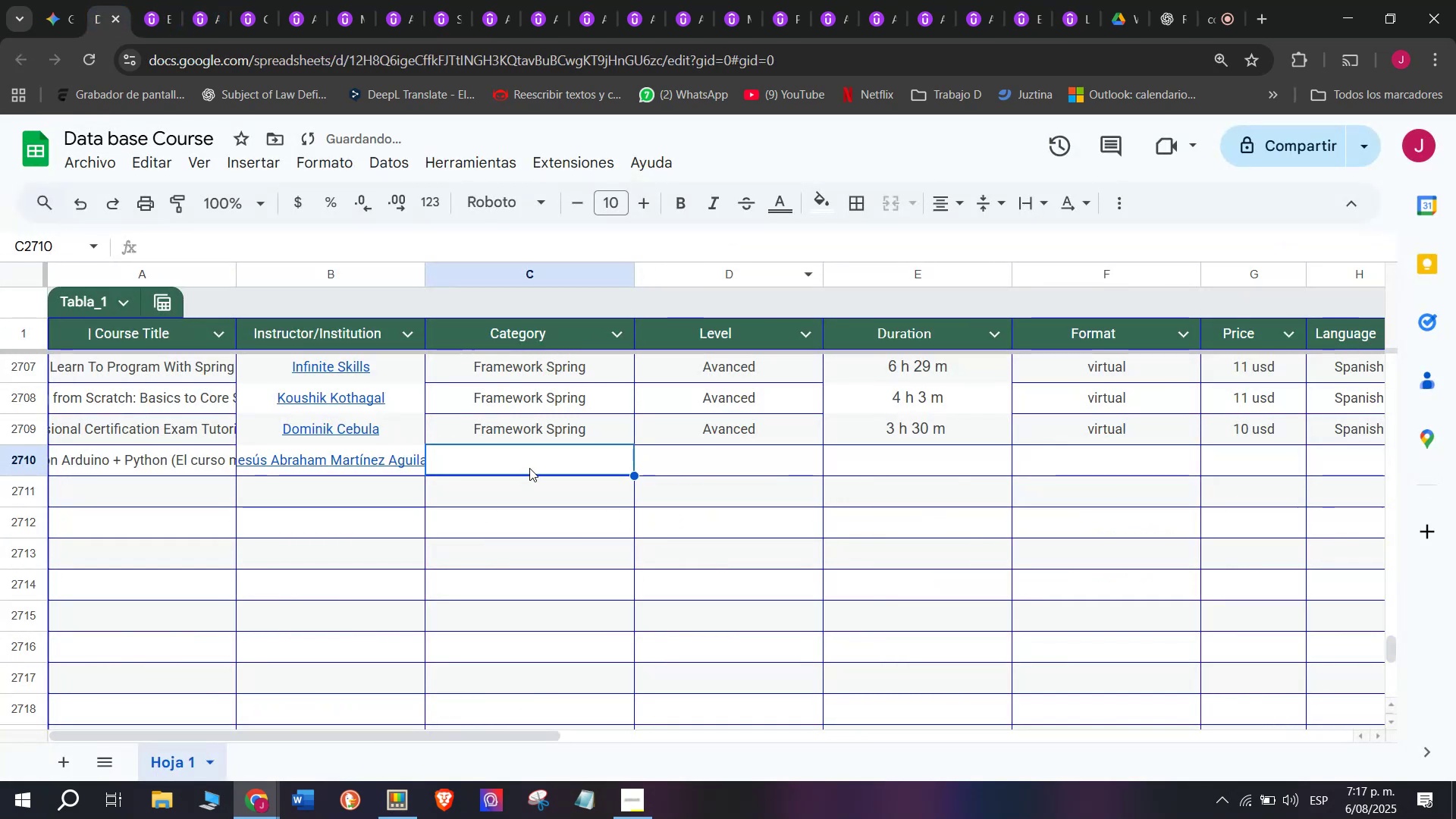 
double_click([529, 468])
 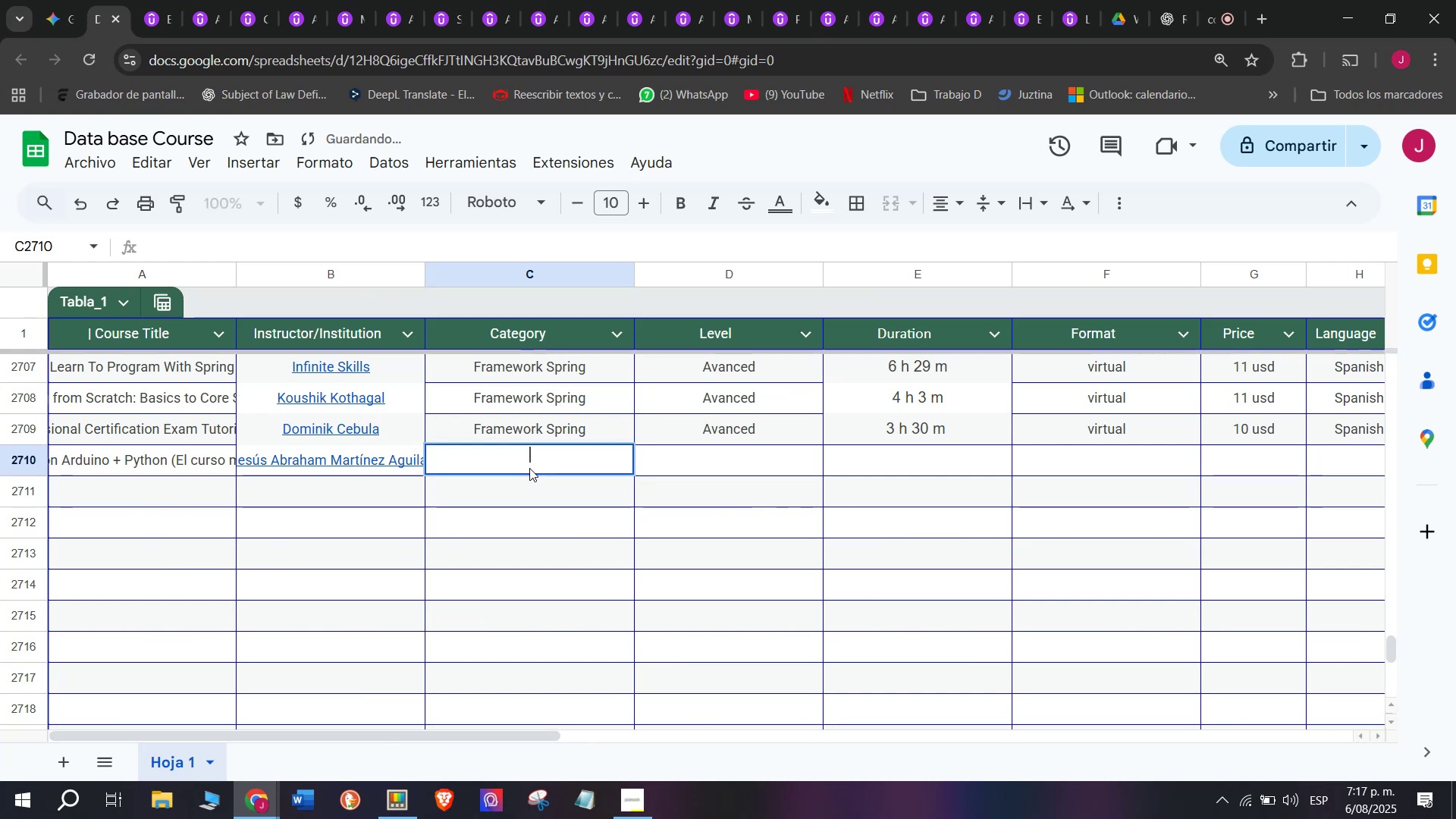 
key(Control+ControlLeft)
 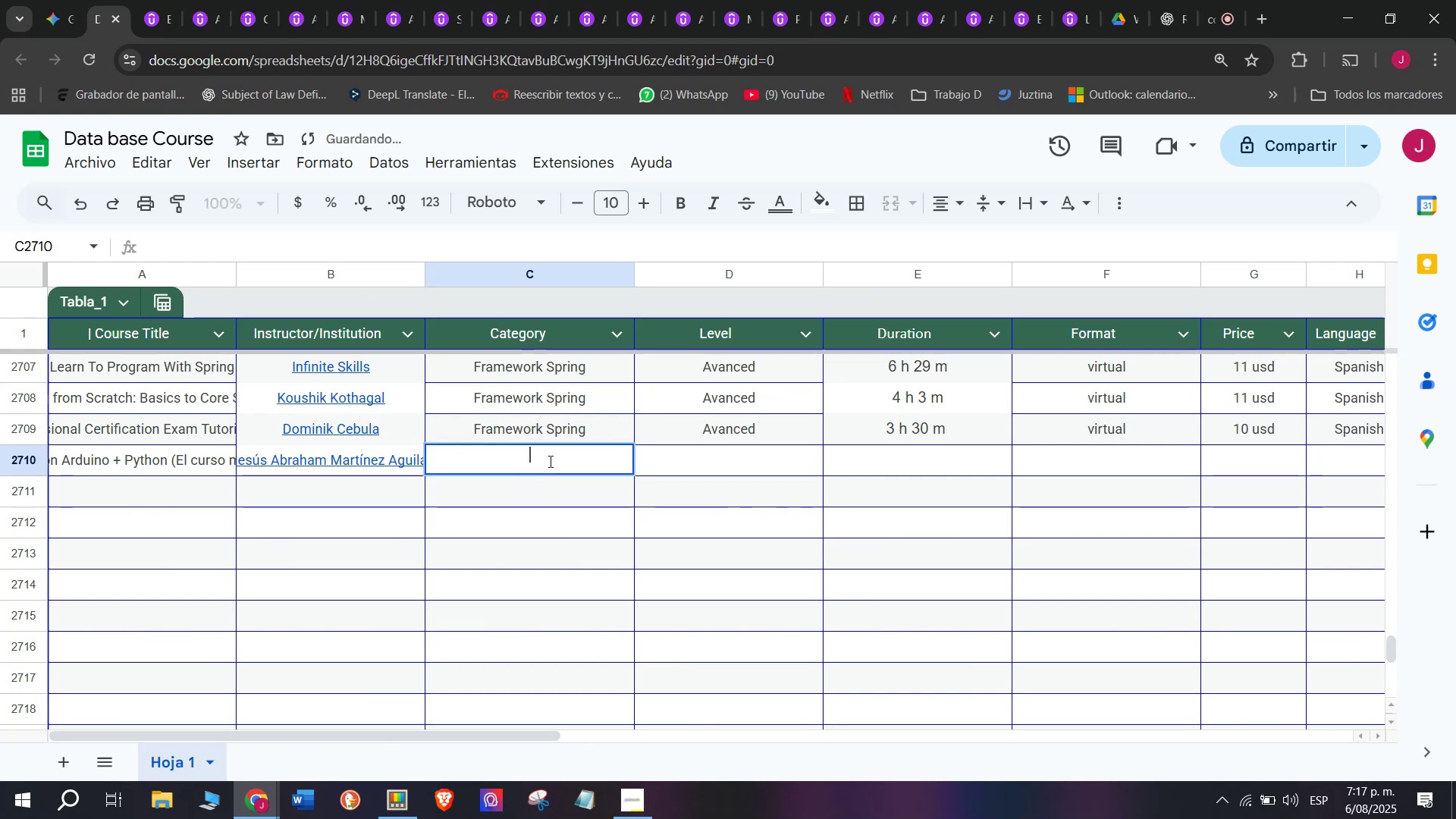 
key(Z)
 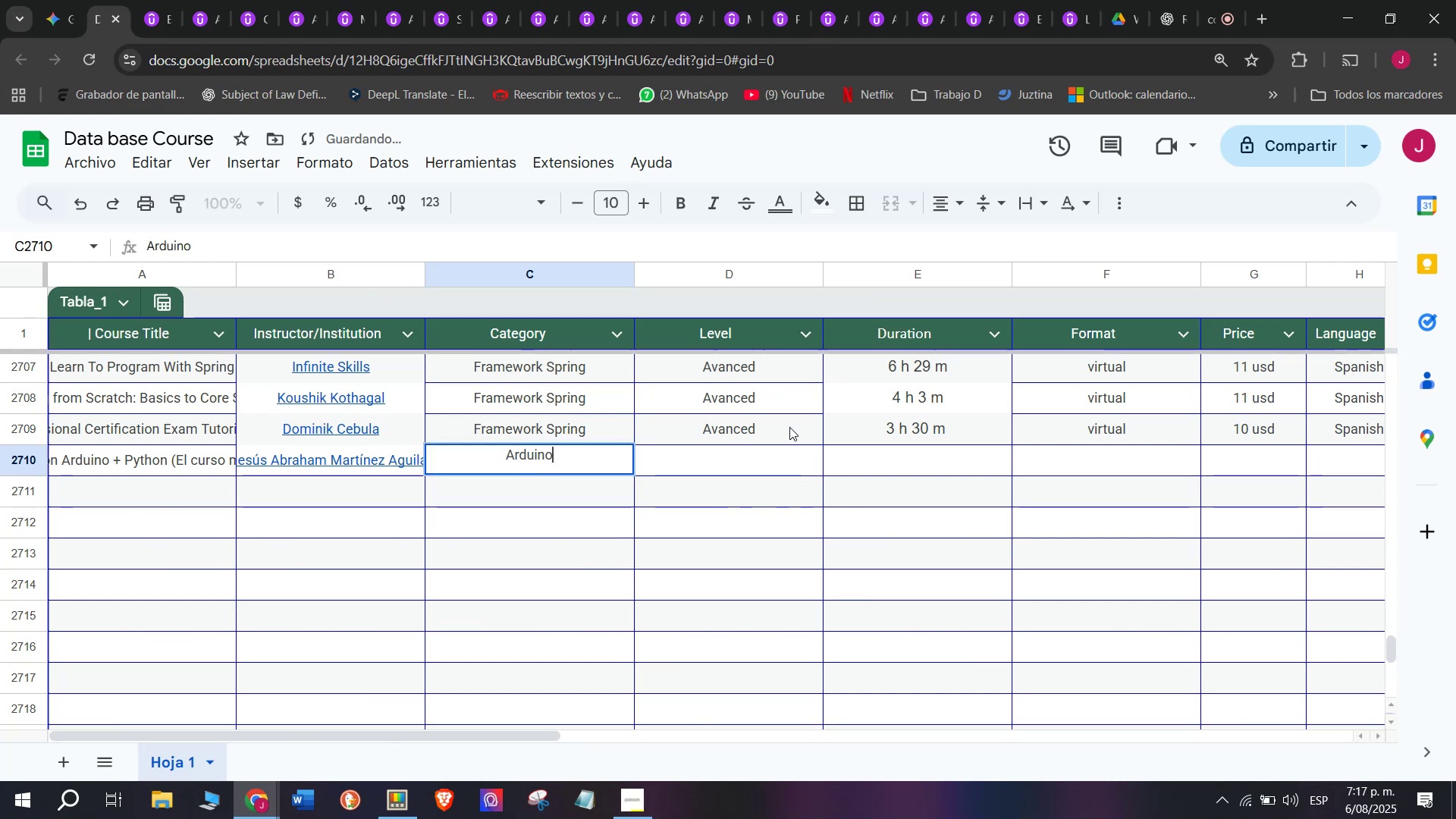 
key(Control+V)
 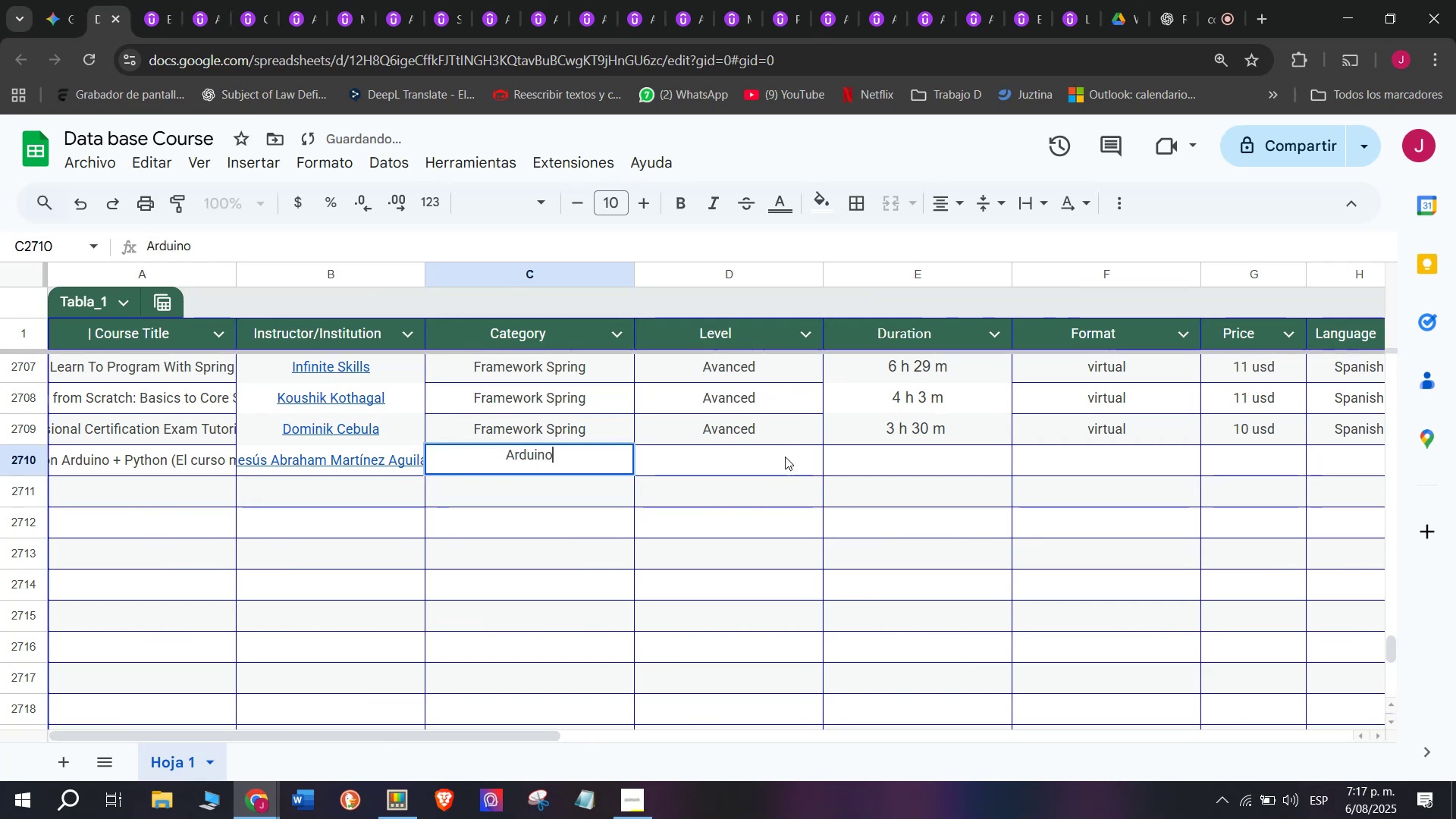 
double_click([773, 425])
 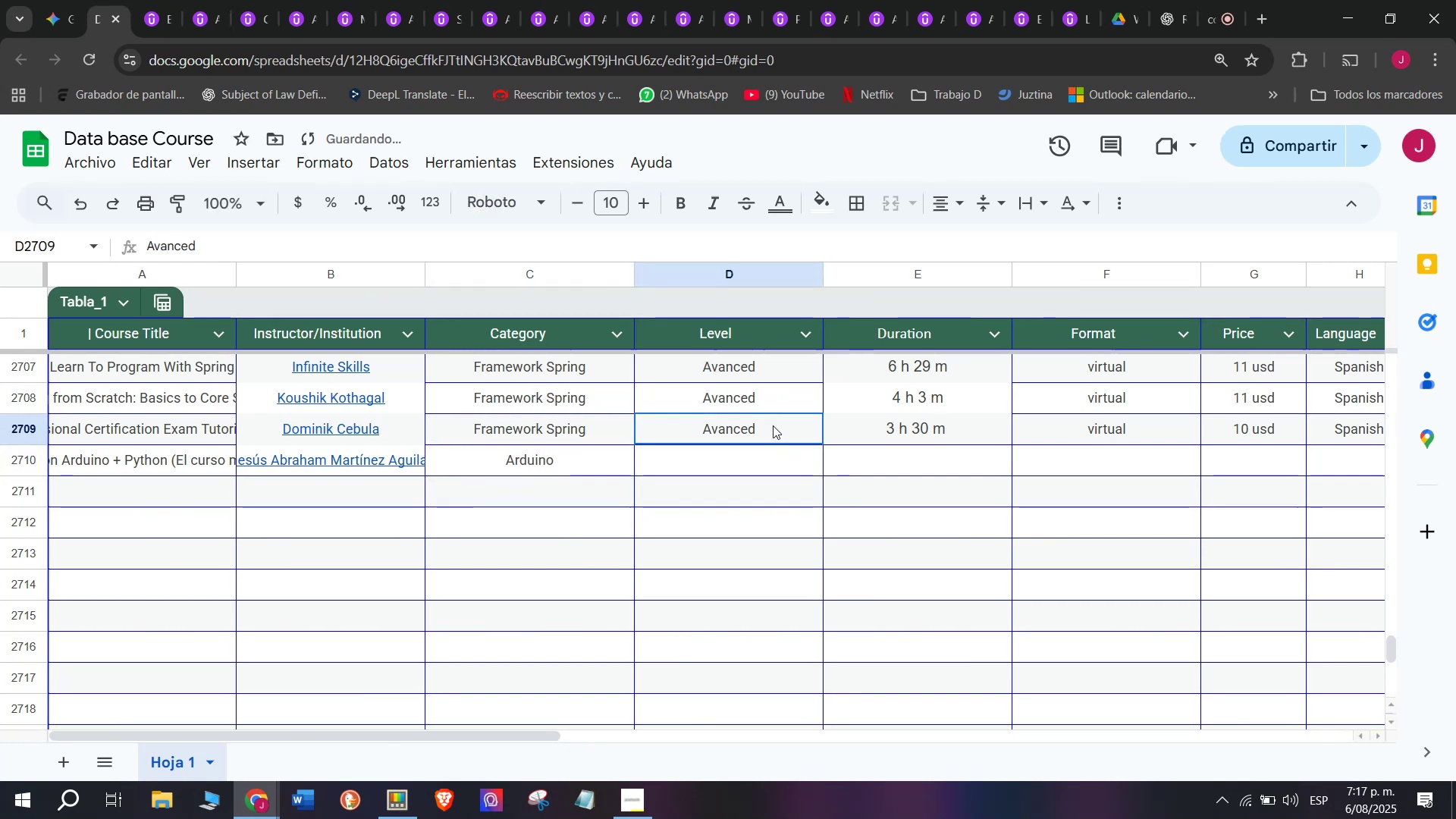 
key(Break)
 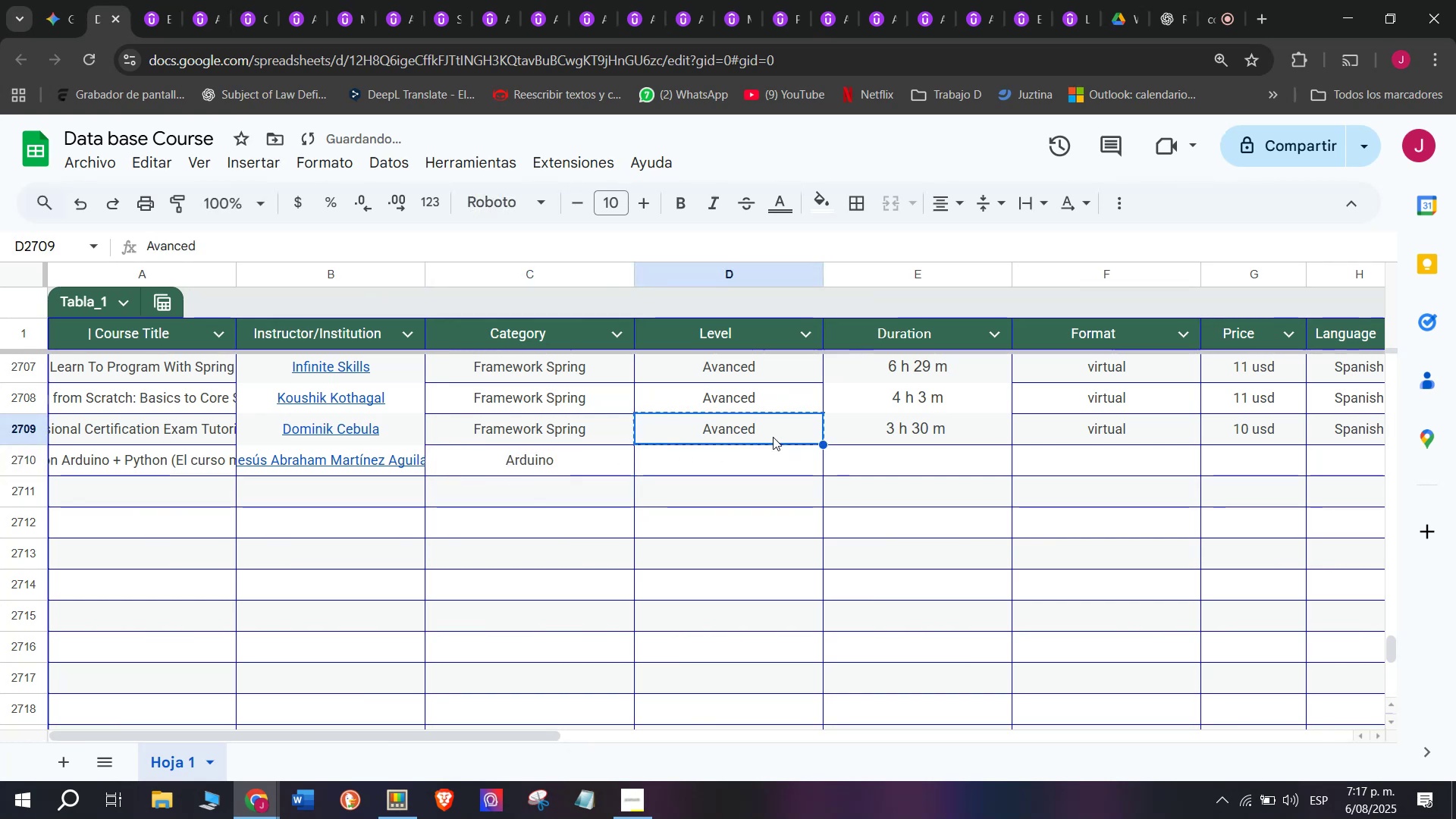 
key(Control+ControlLeft)
 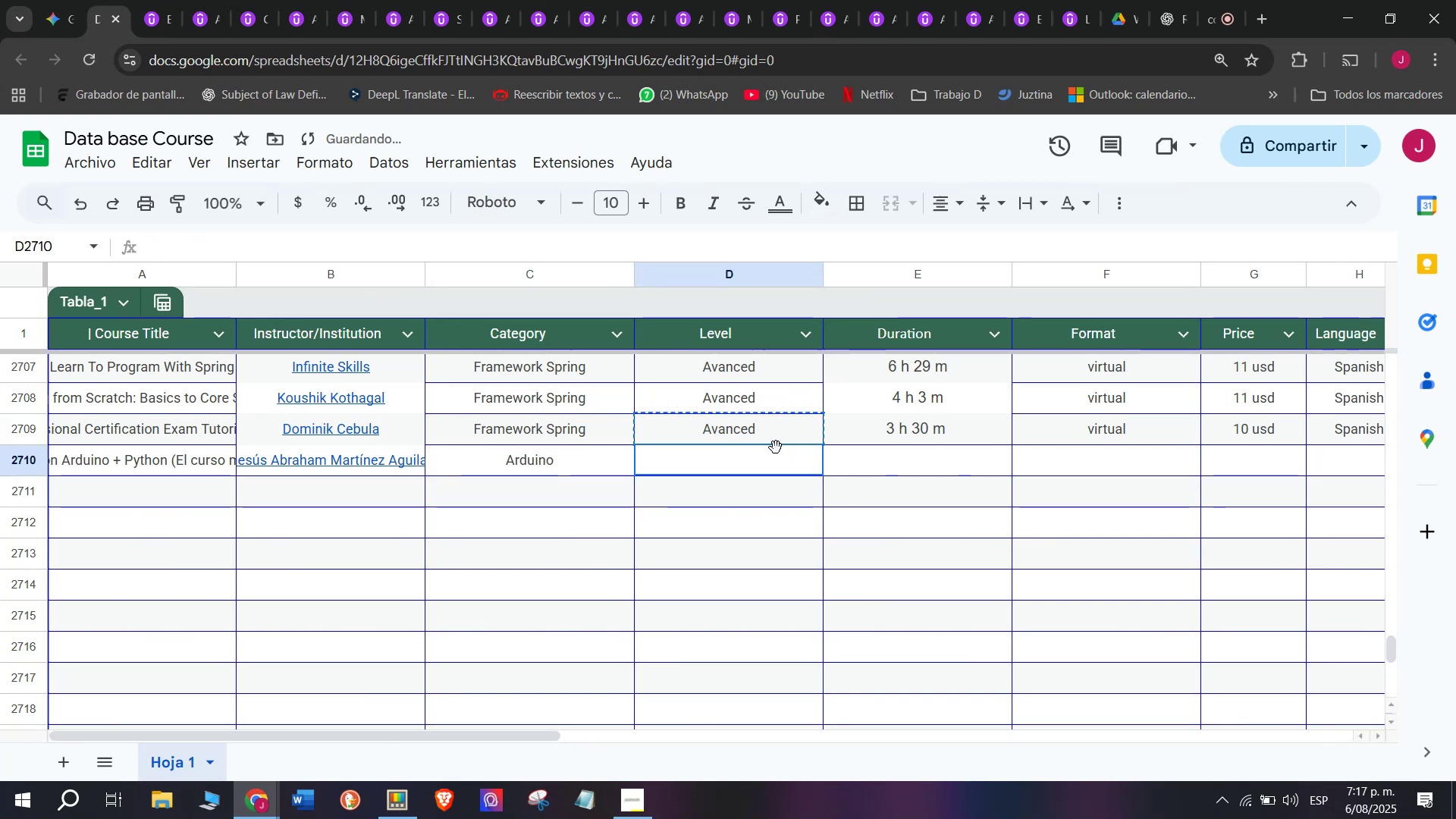 
key(Control+C)
 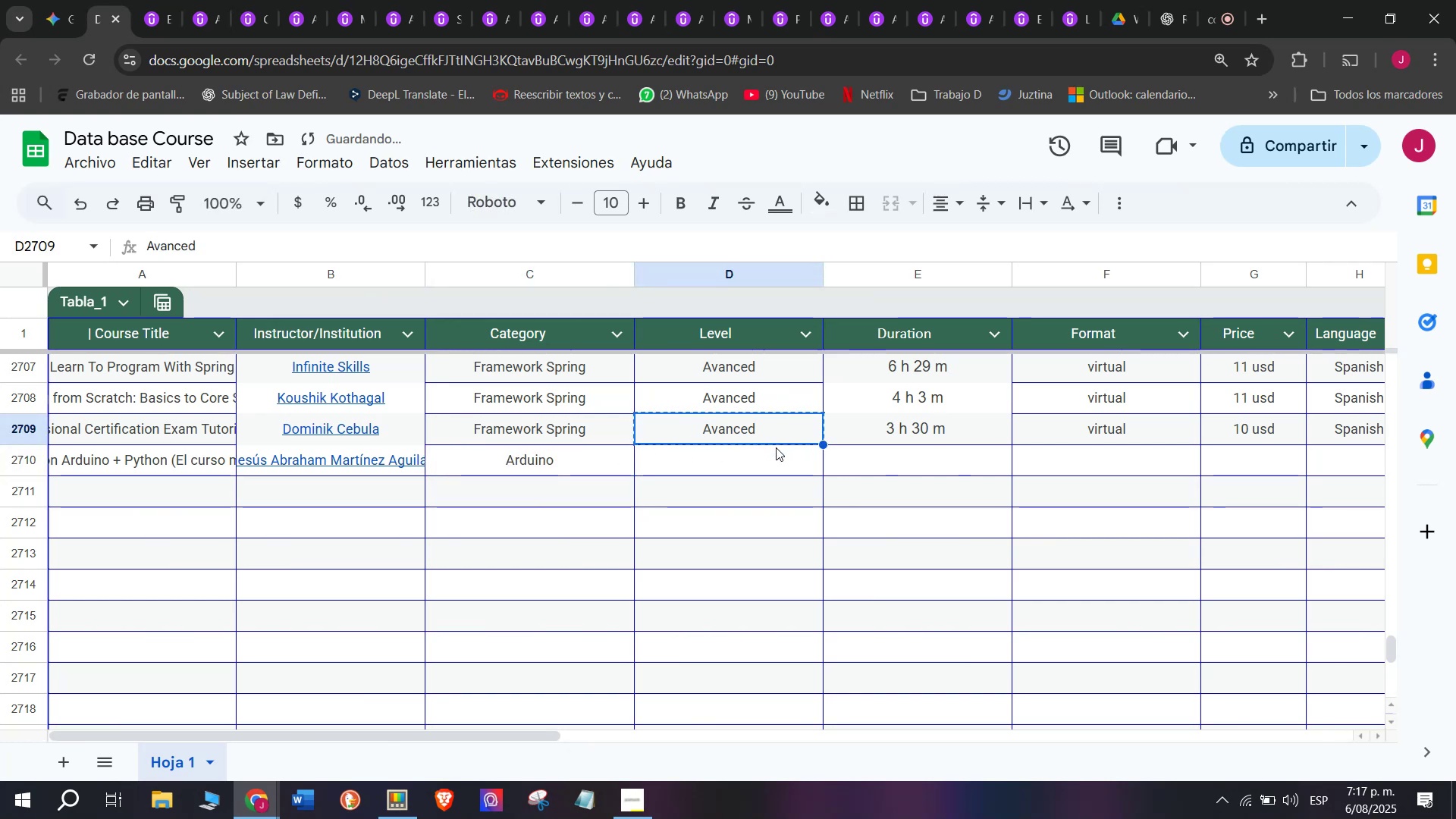 
left_click([776, 447])
 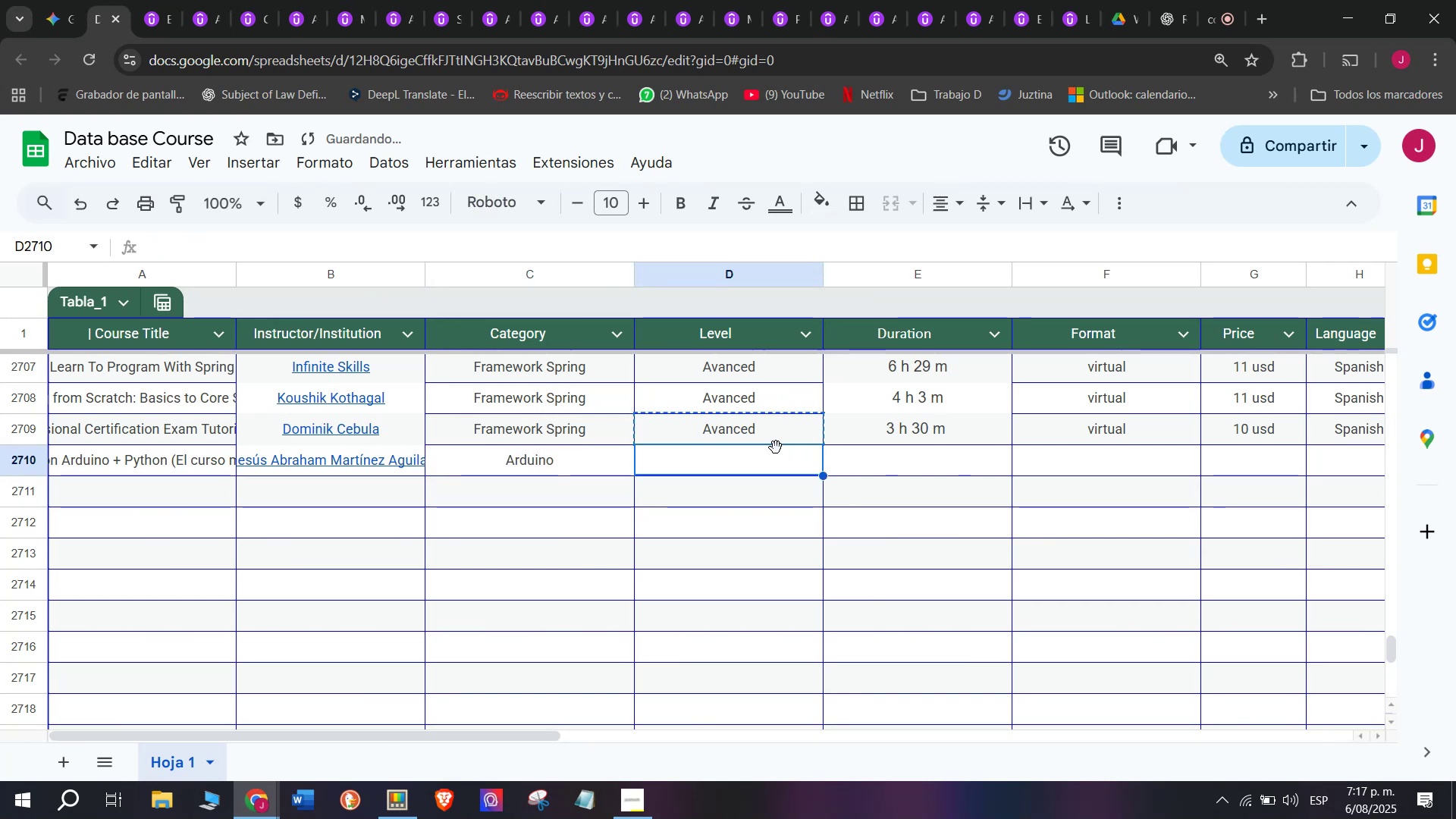 
key(Control+ControlLeft)
 